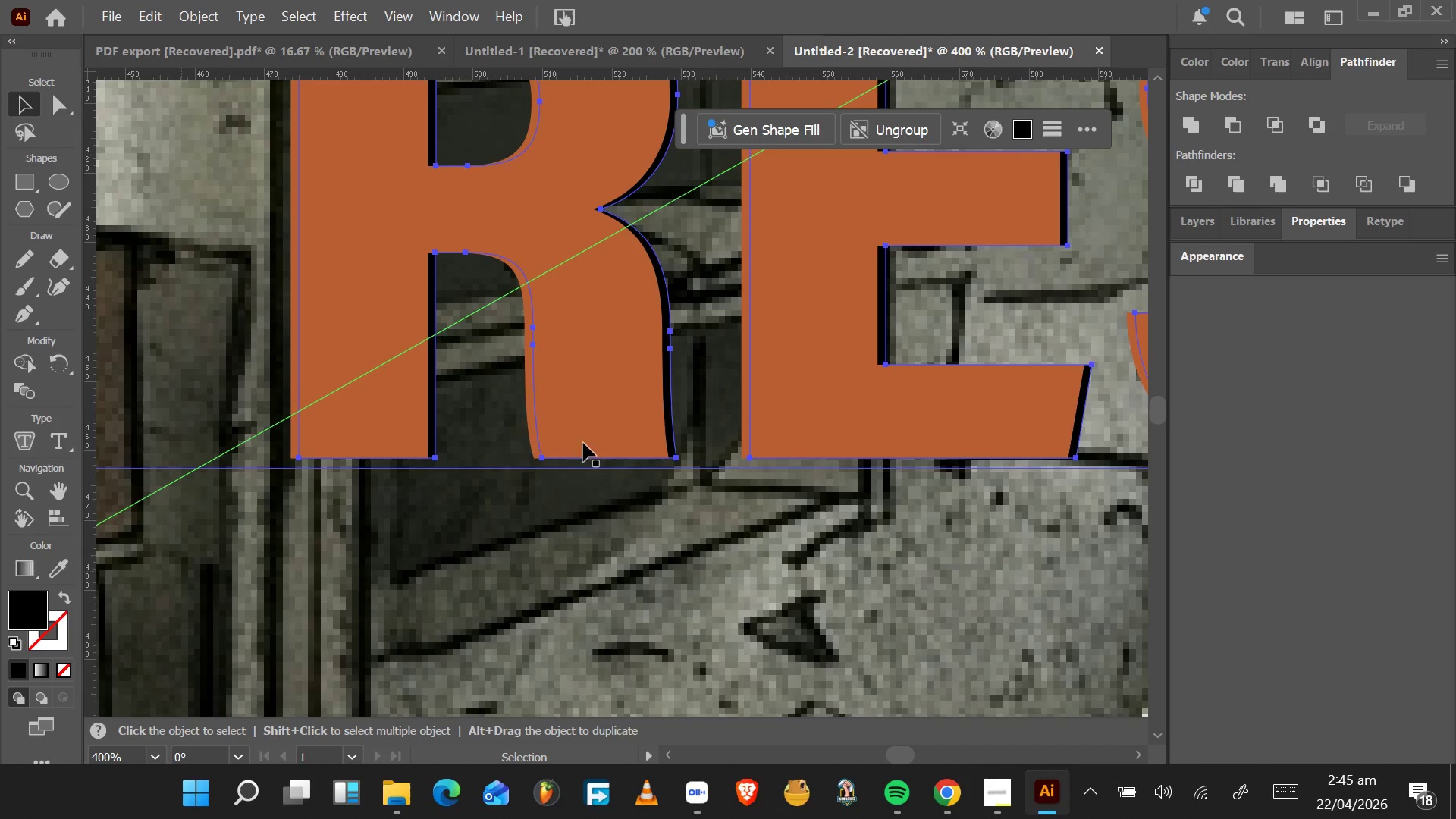 
left_click([1308, 222])
 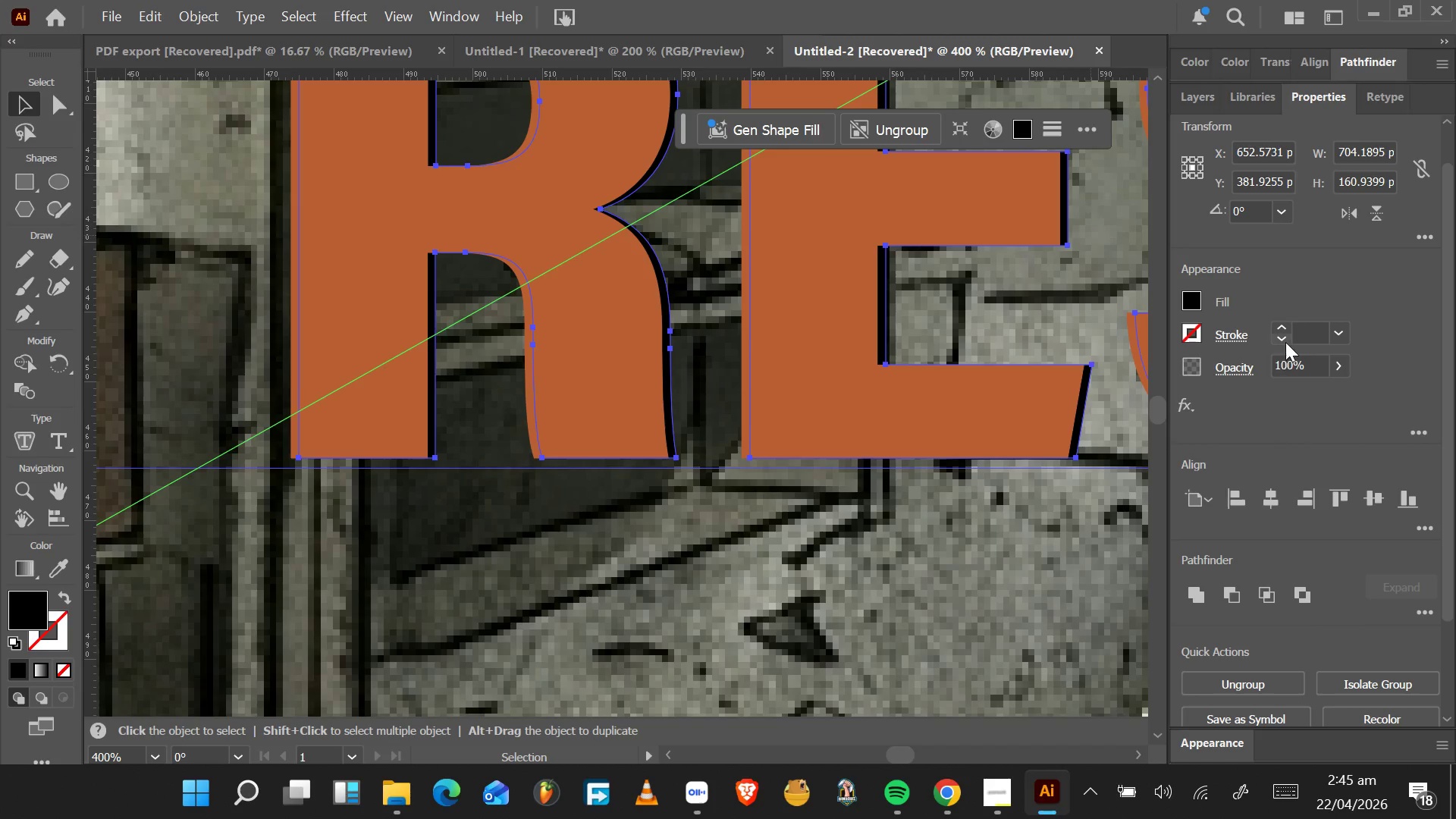 
left_click([1283, 329])
 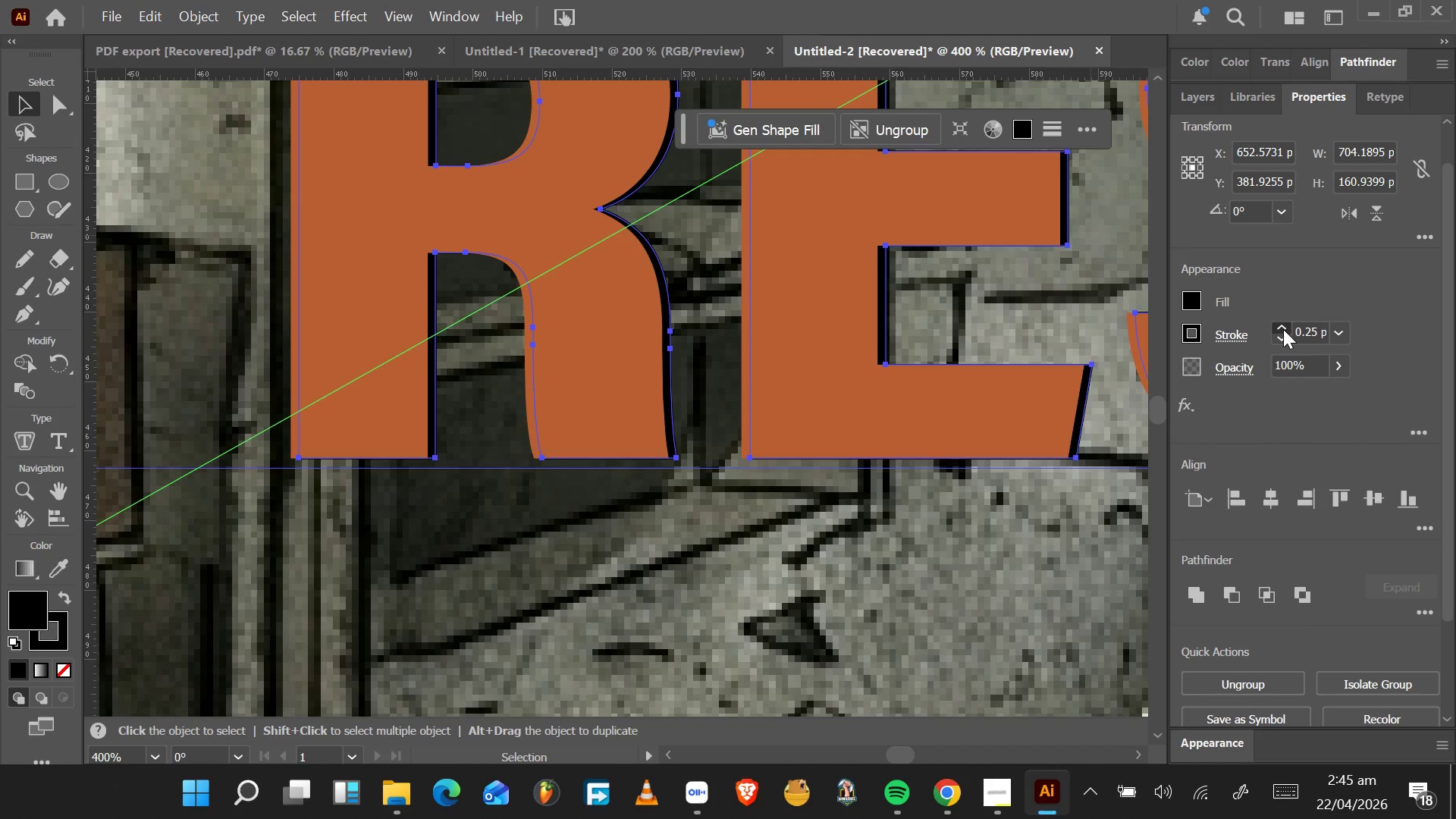 
left_click([1283, 329])
 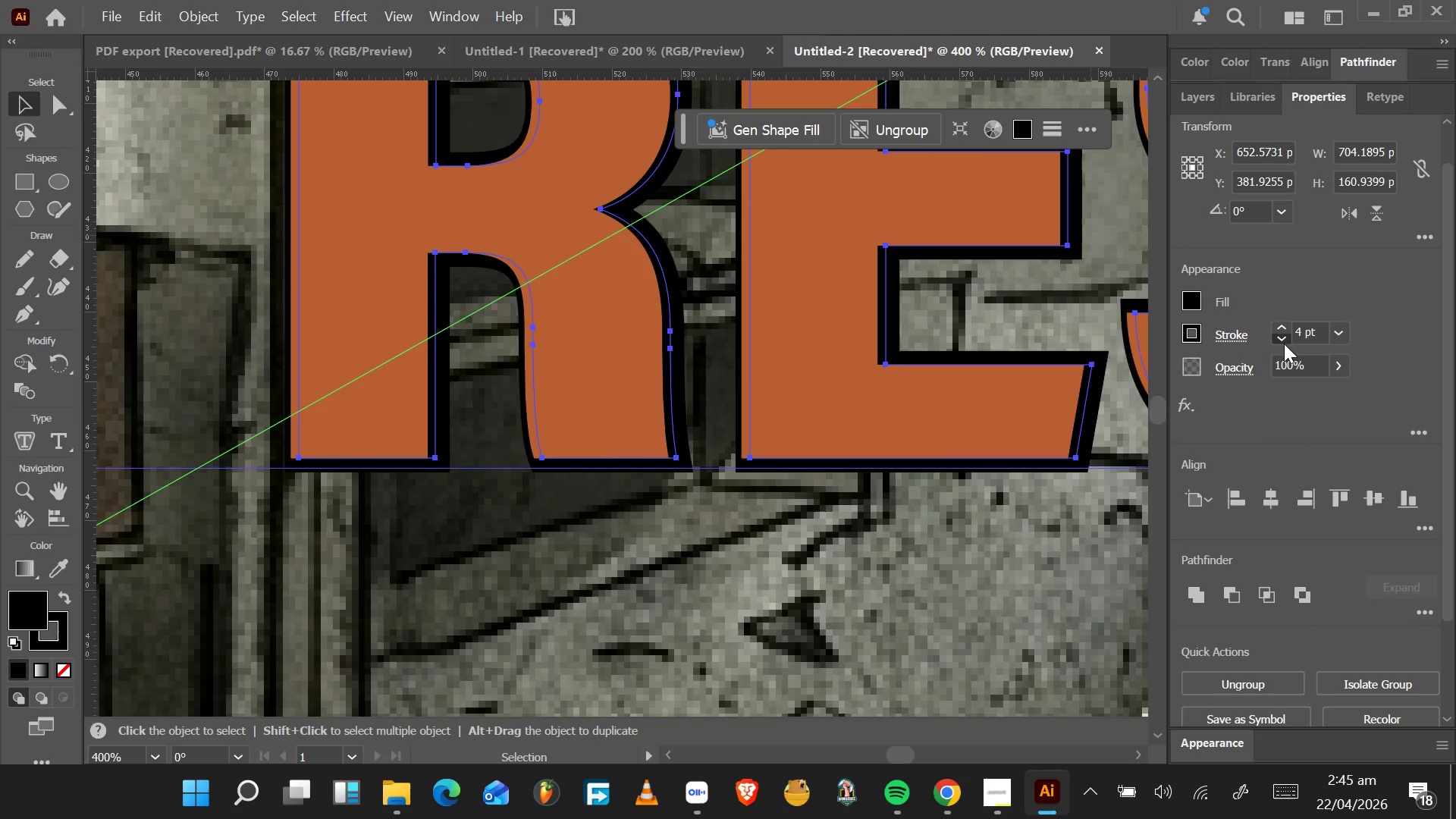 
double_click([1284, 344])
 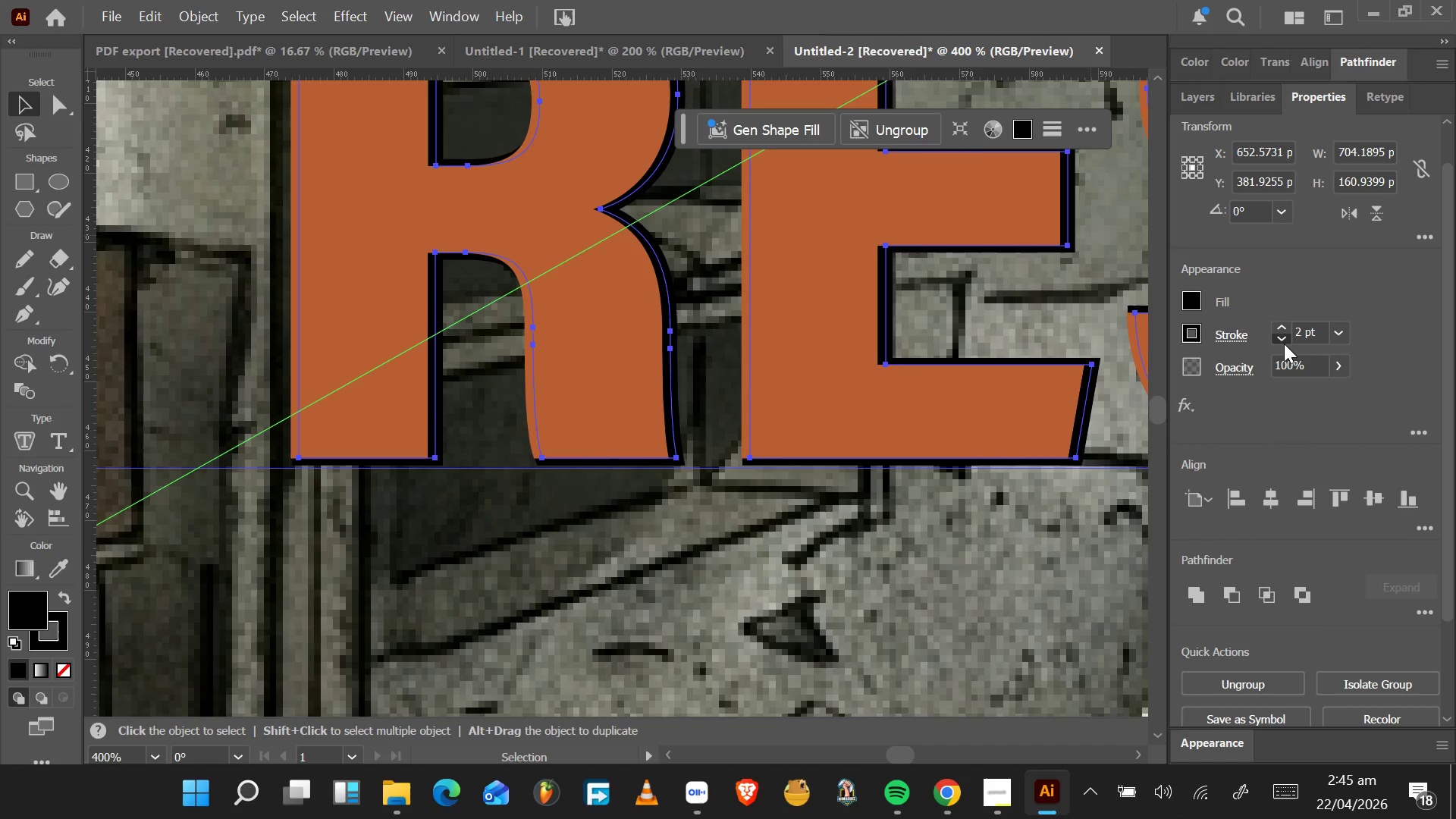 
triple_click([1284, 344])
 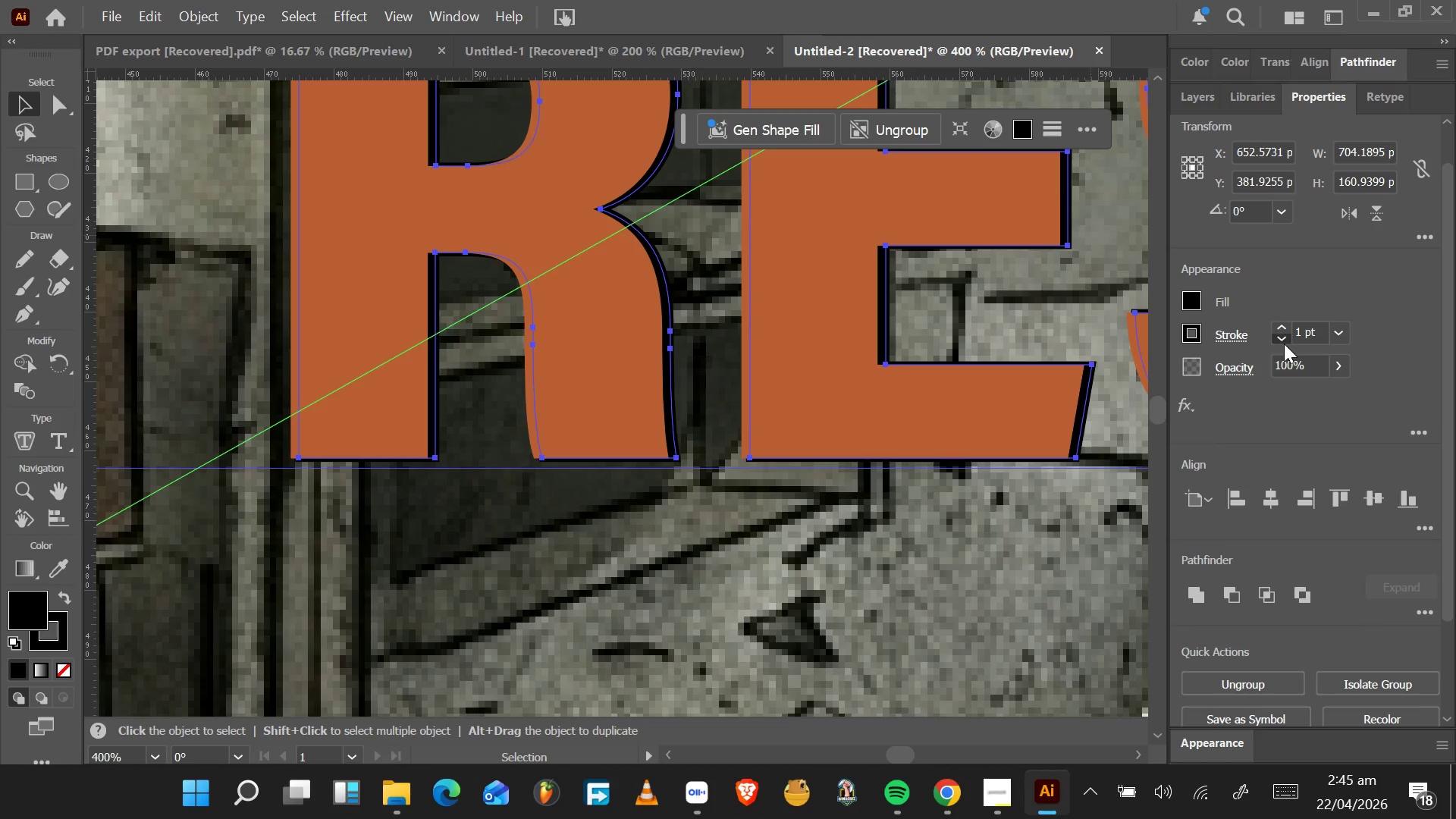 
left_click([1284, 344])
 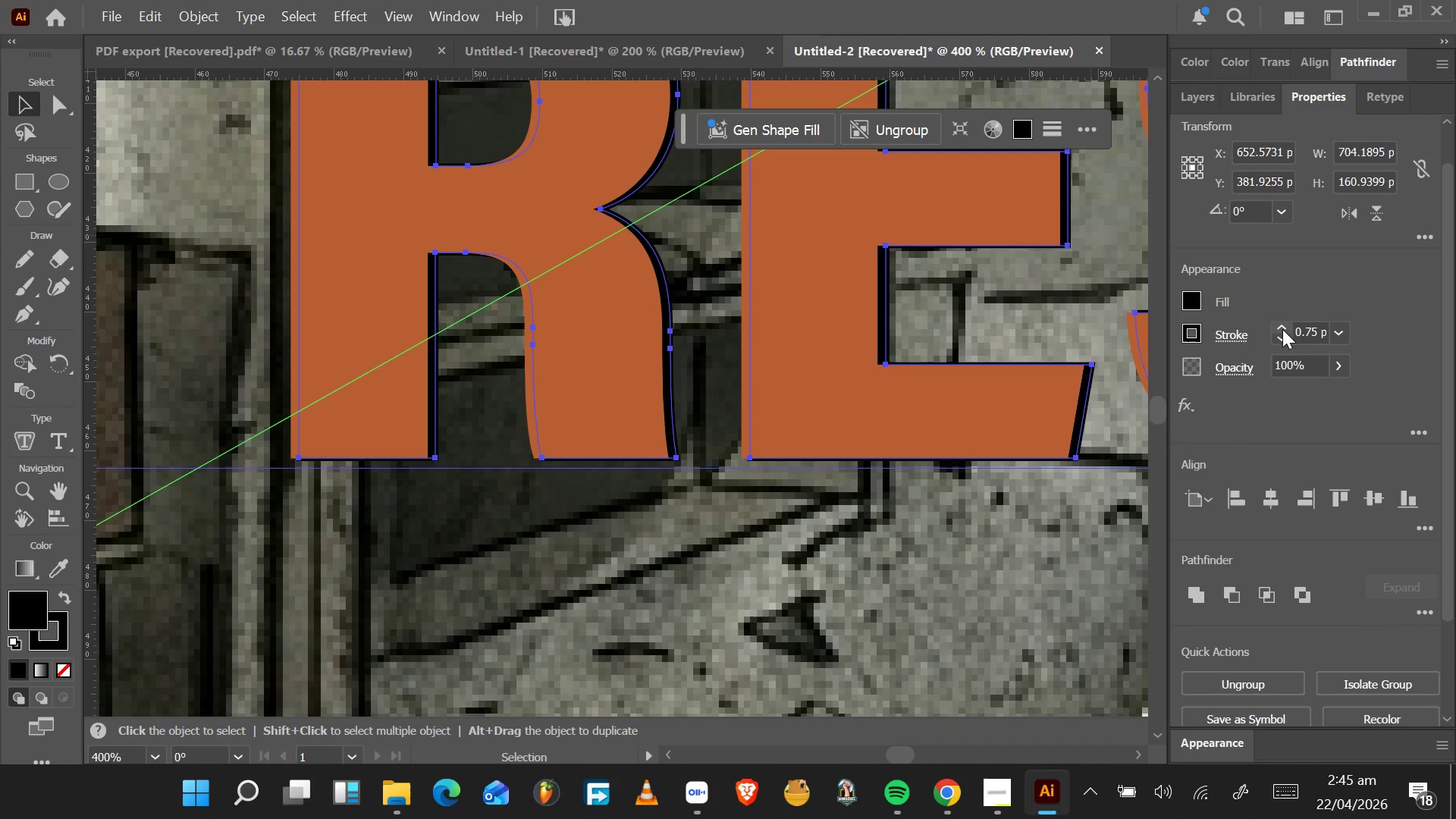 
left_click([1282, 324])
 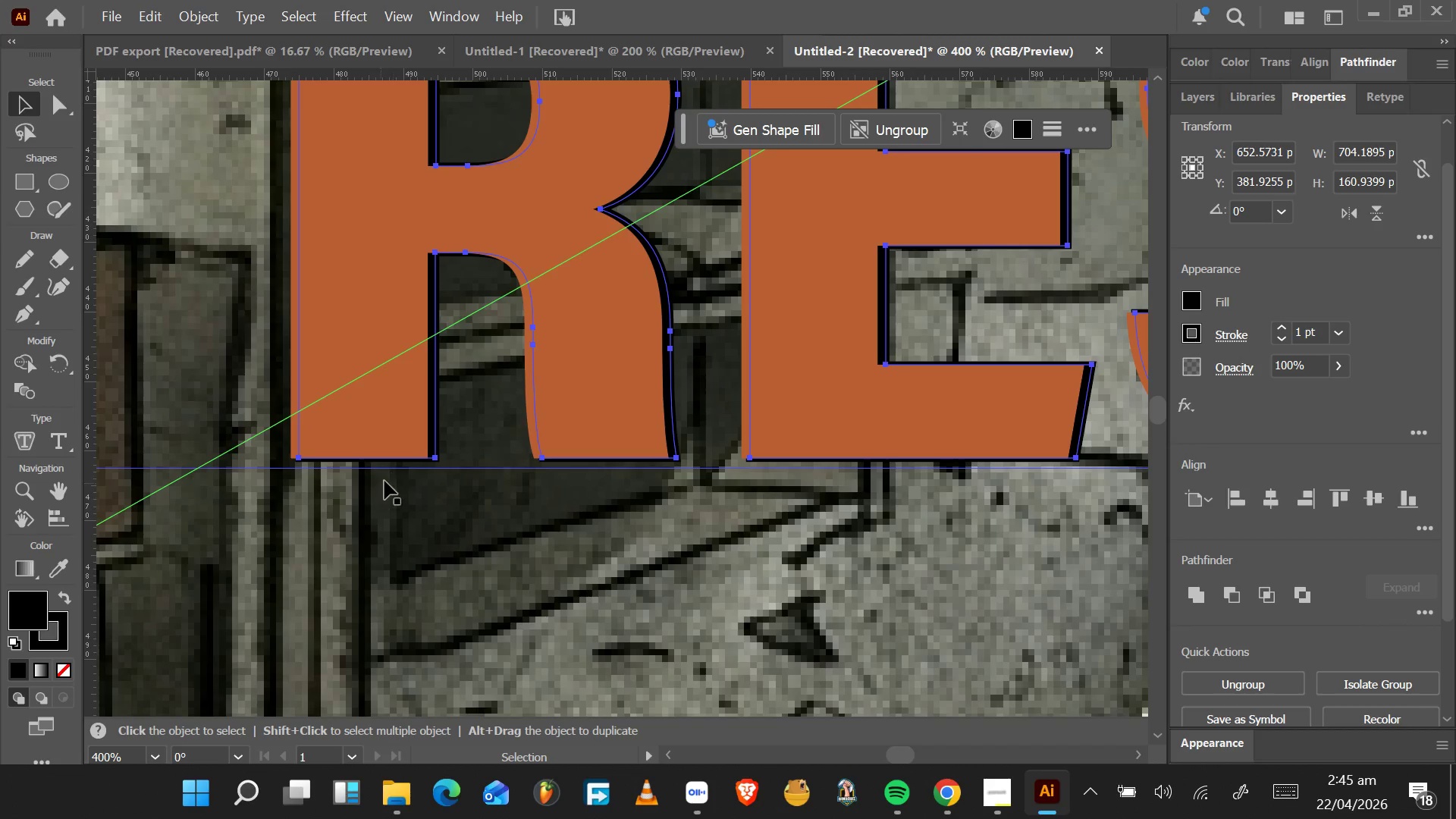 
hold_key(key=AltLeft, duration=0.61)
scroll: coordinate [407, 453], scroll_direction: down, amount: 6.0
 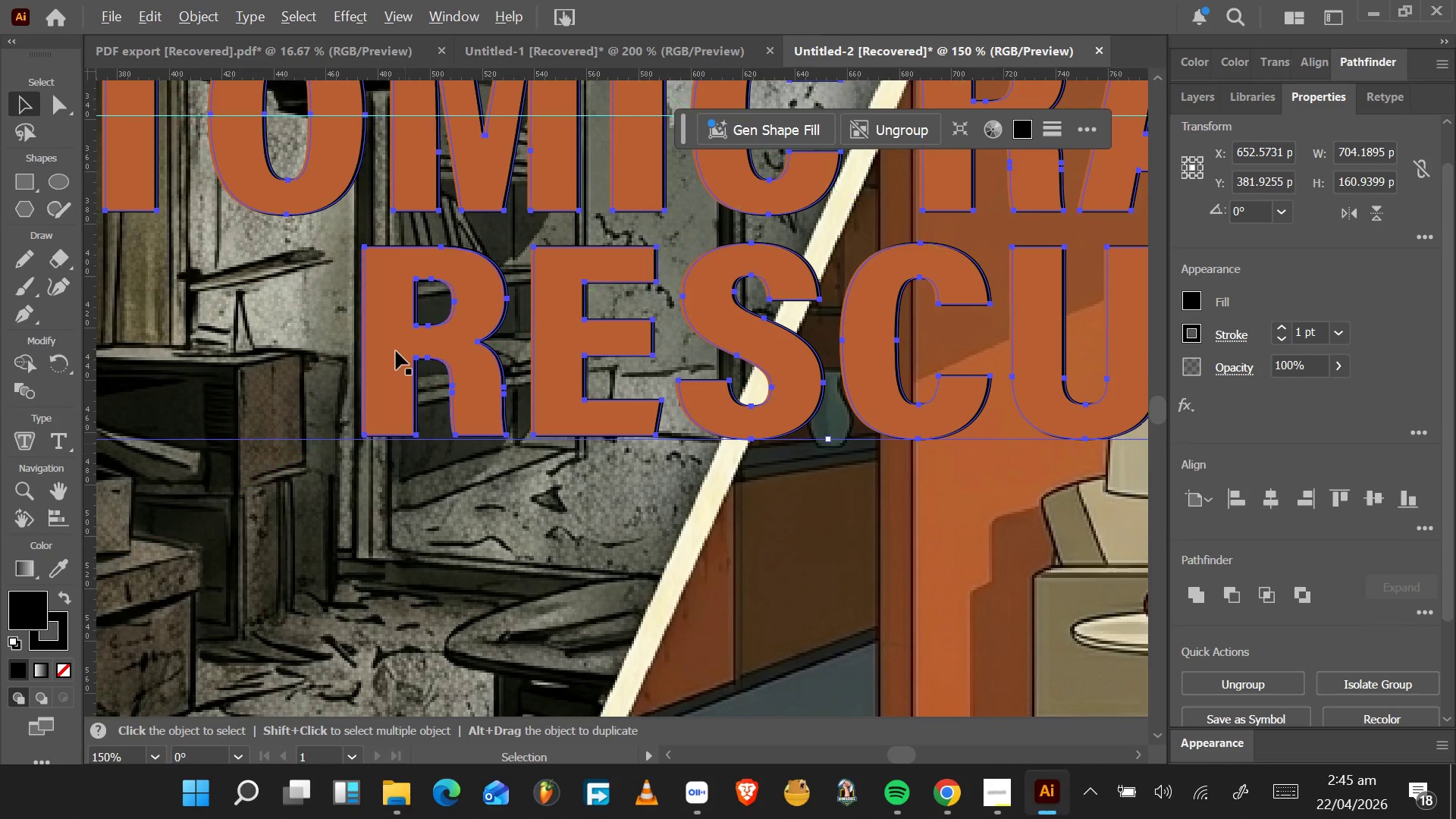 
left_click([396, 350])
 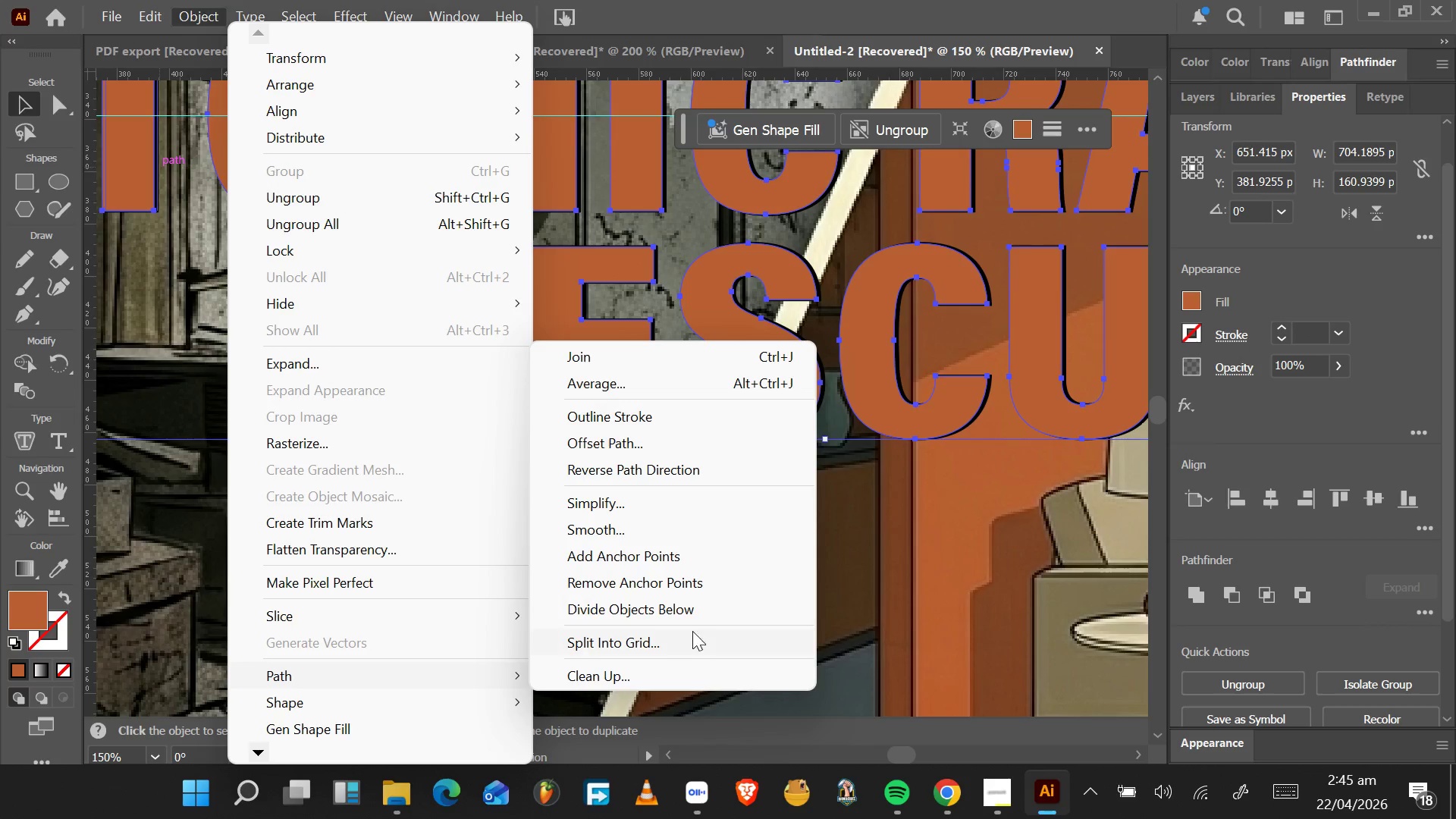 
wait(5.19)
 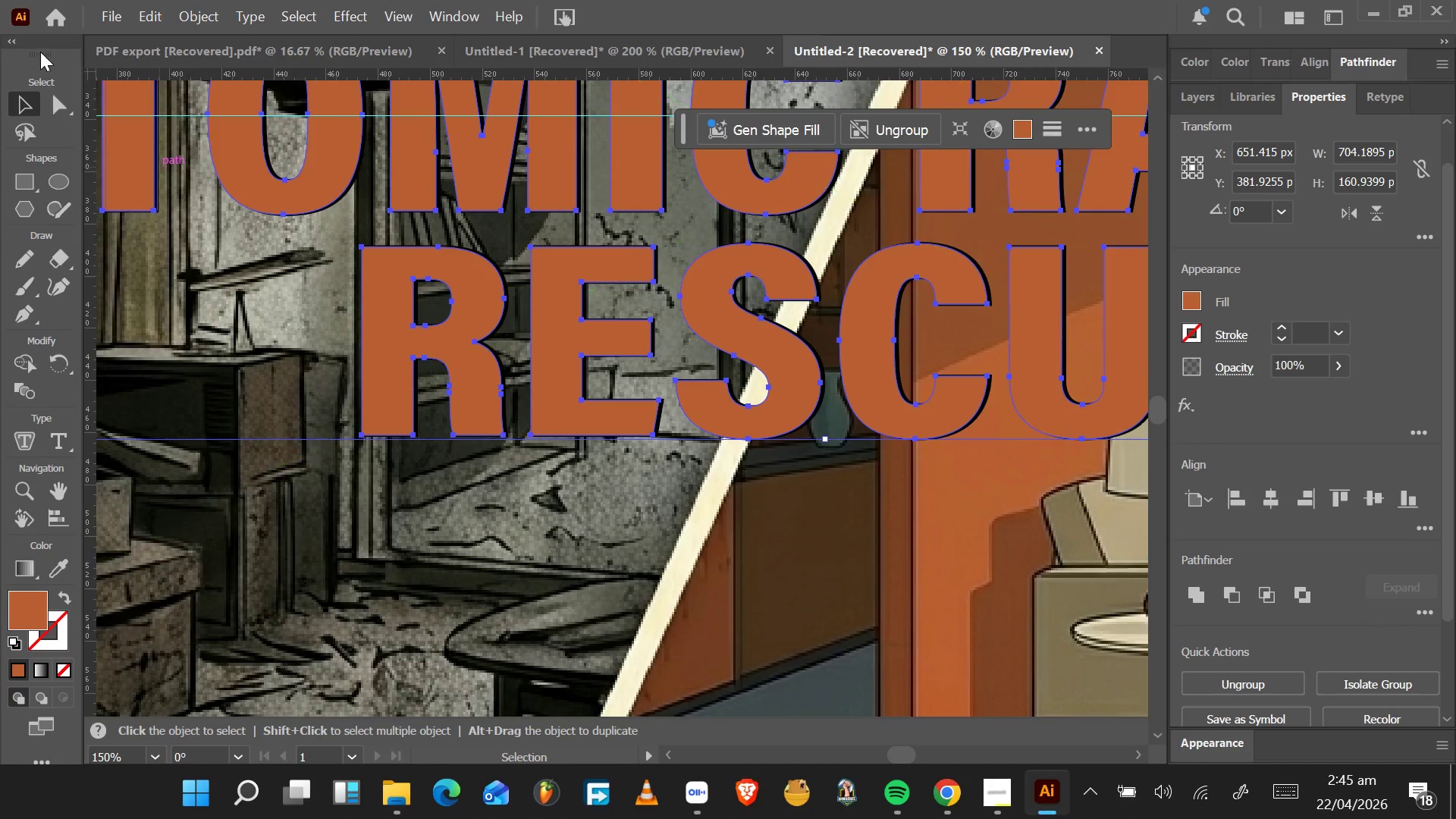 
mouse_move([676, 427])
 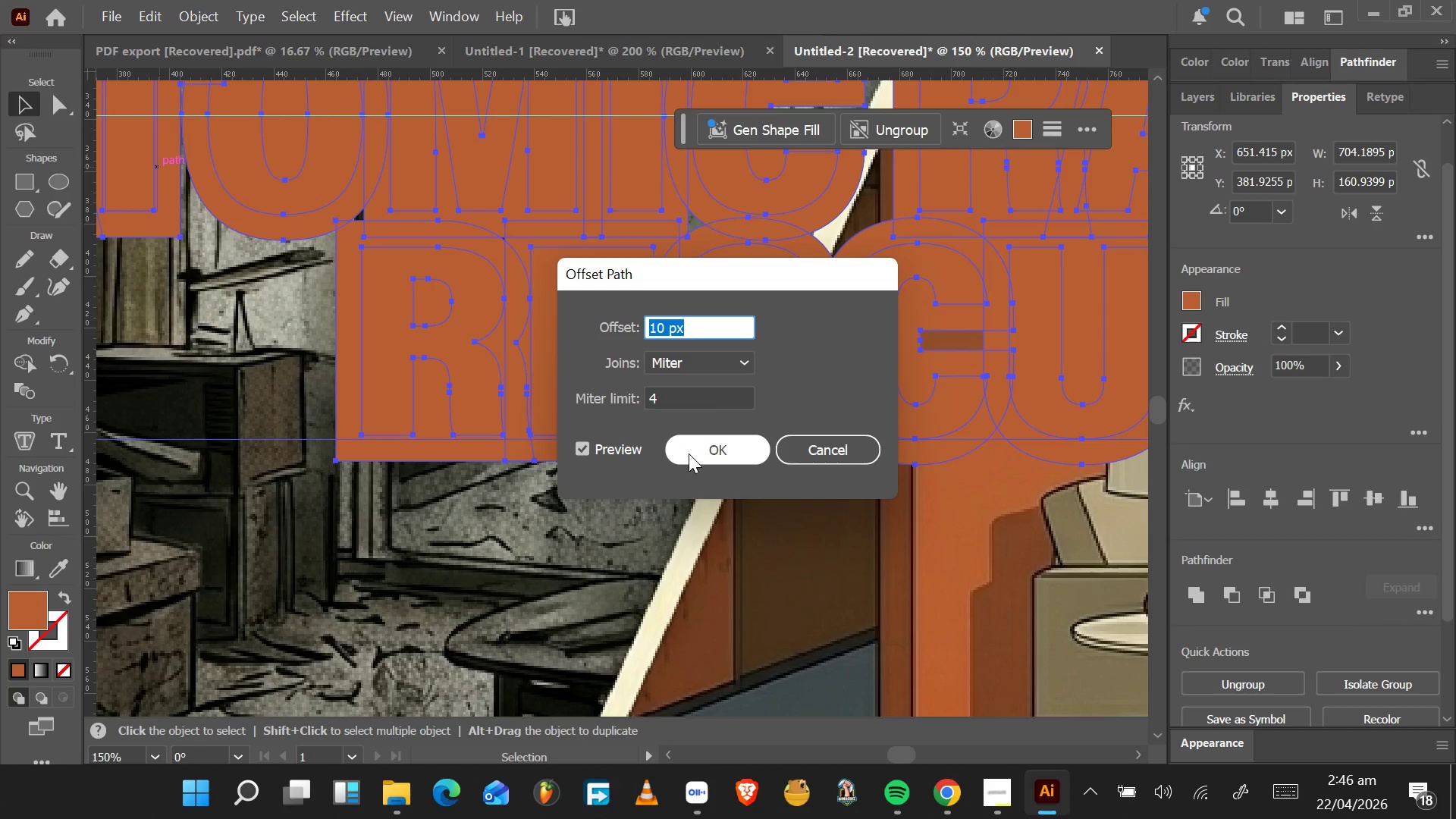 
wait(9.19)
 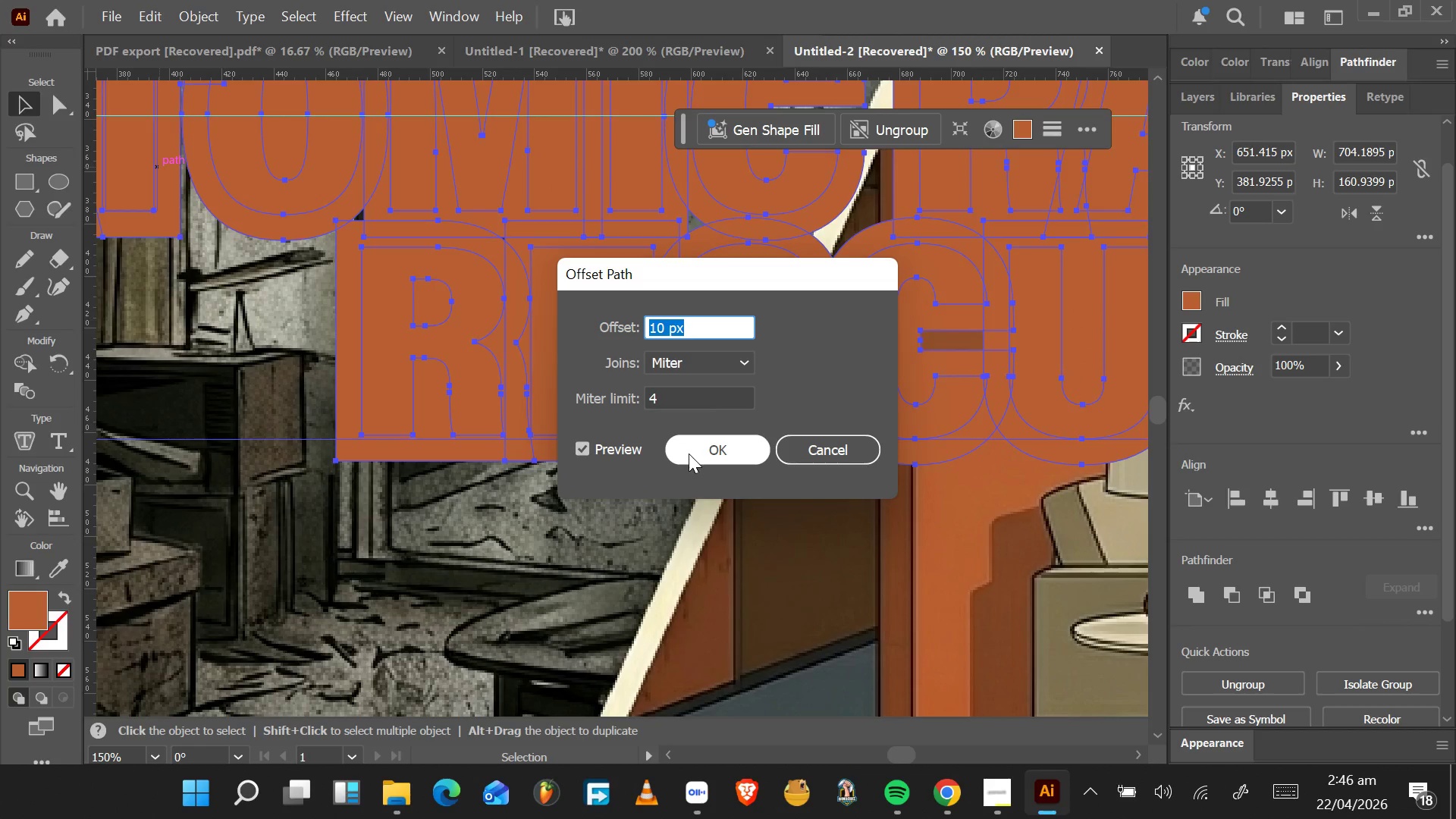 
hold_key(key=AltLeft, duration=0.81)
scroll: coordinate [496, 424], scroll_direction: up, amount: 5.0
 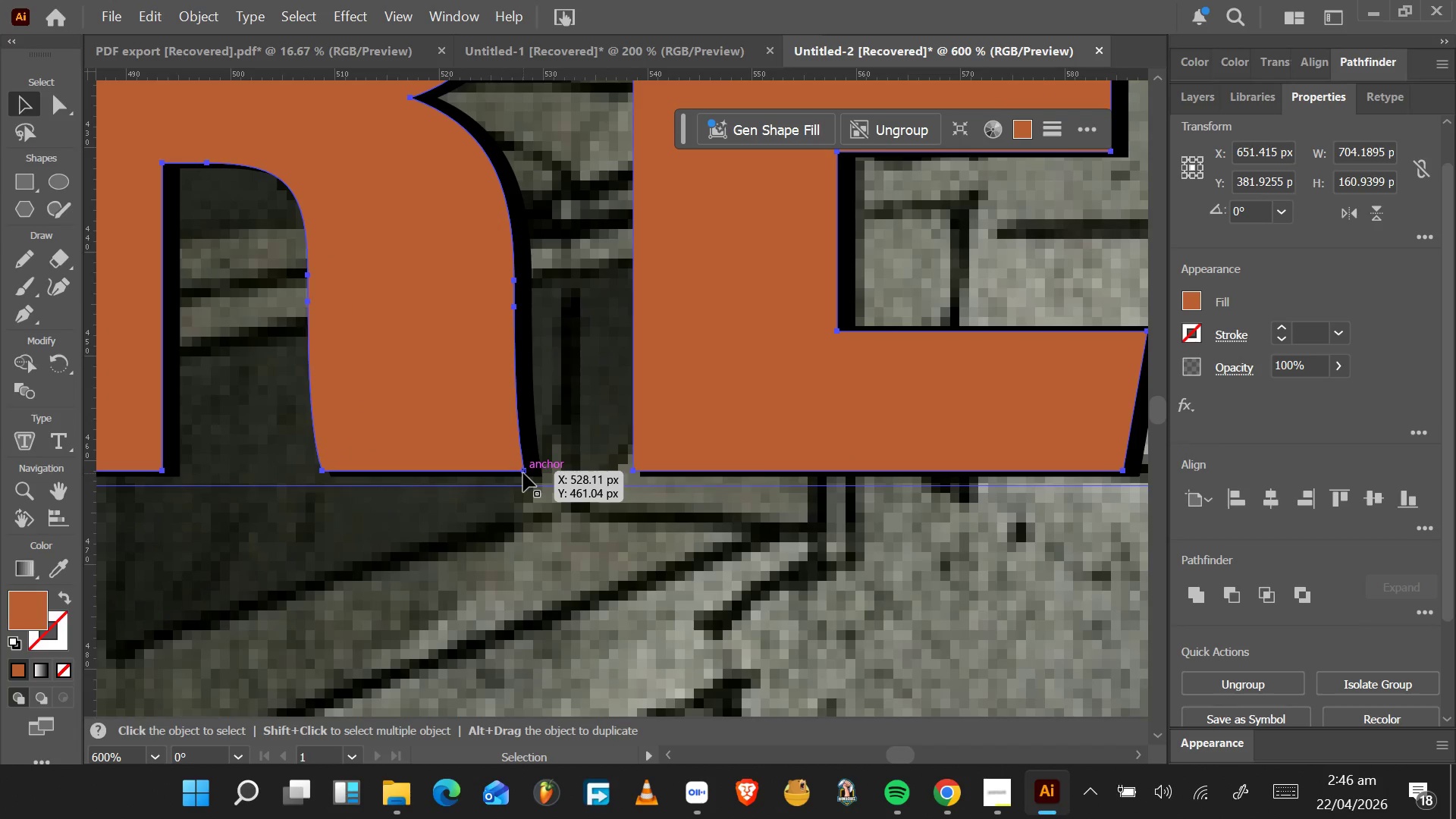 
hold_key(key=ControlLeft, duration=0.47)
 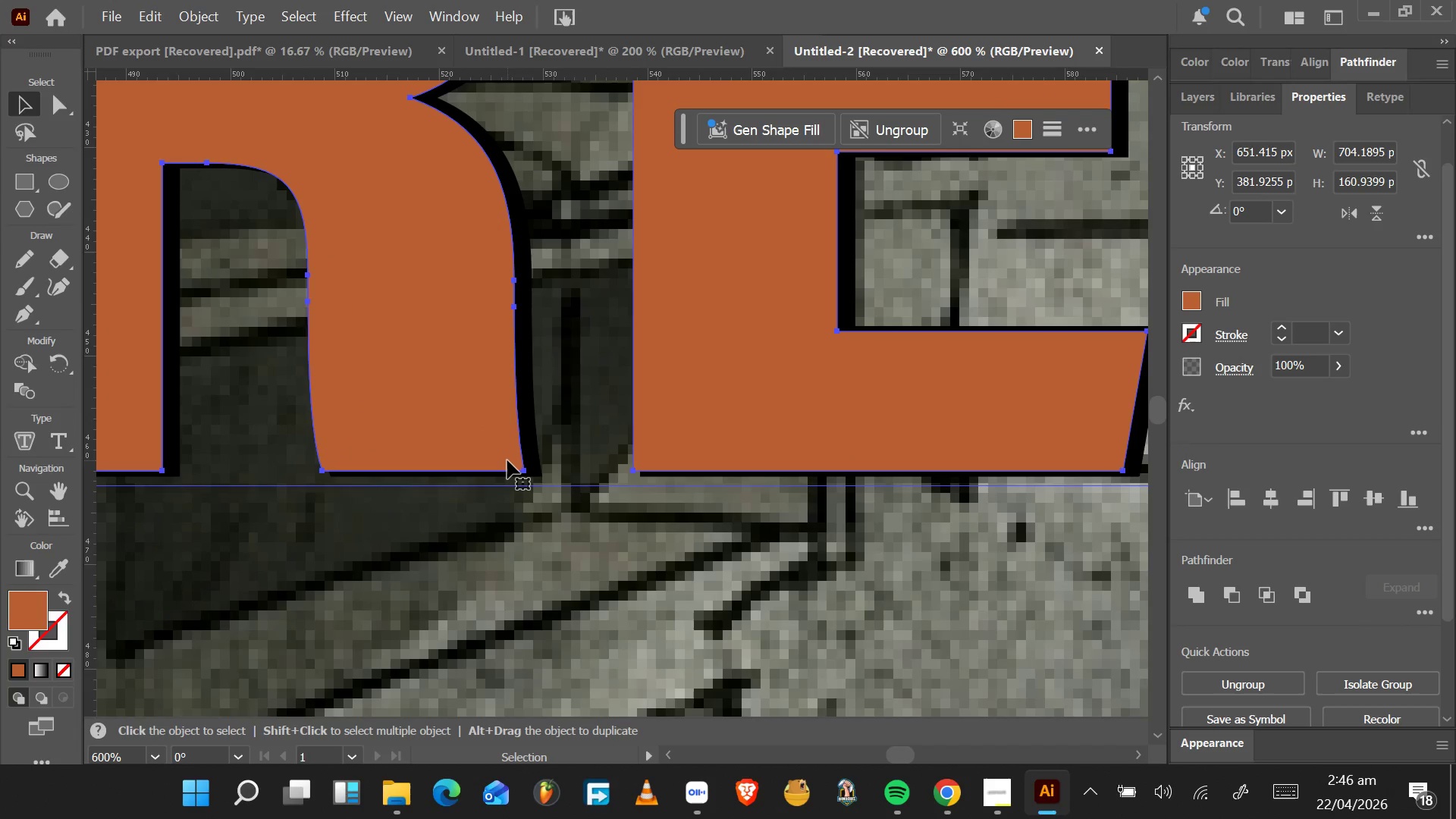 
key(A)
 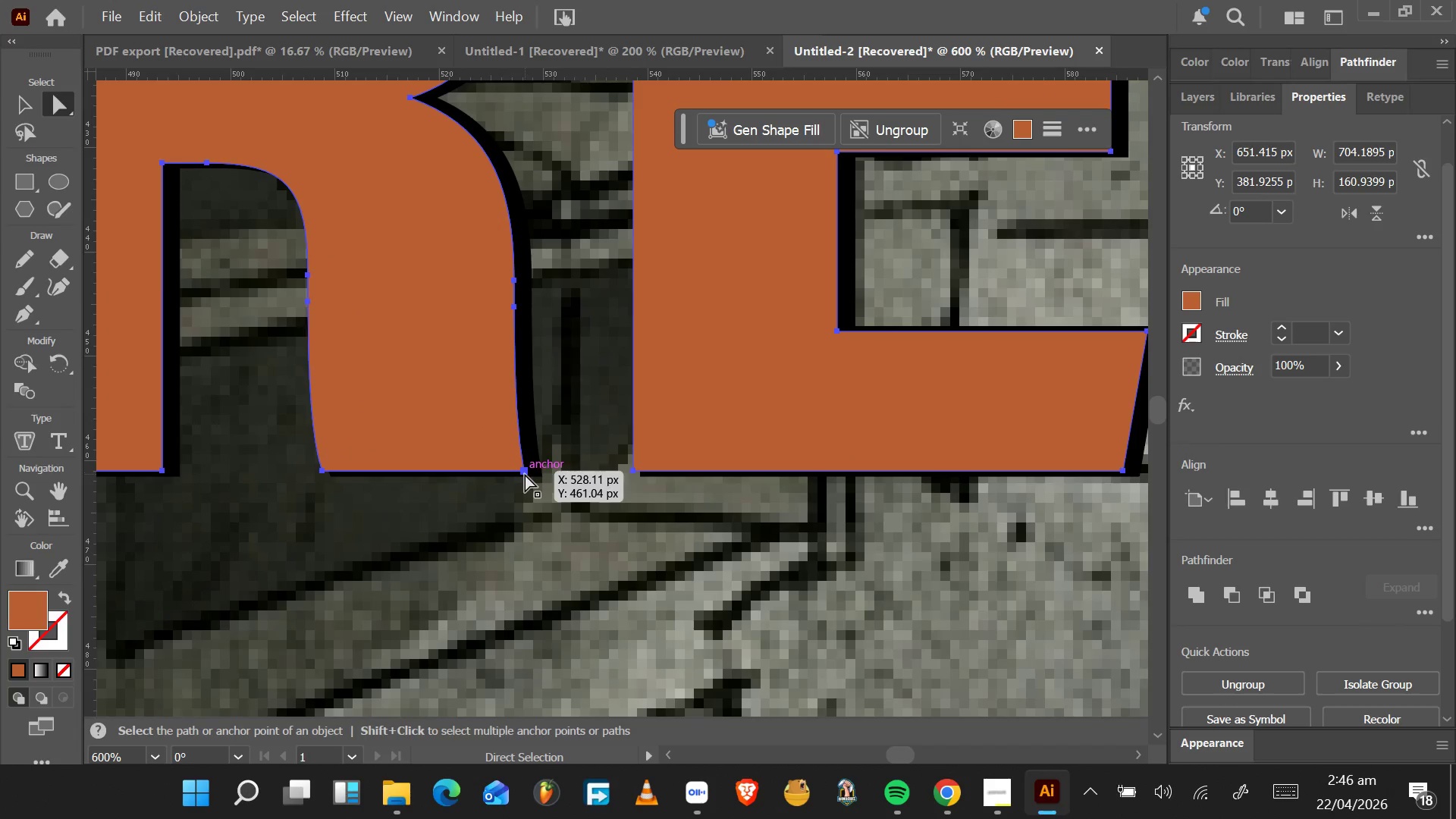 
left_click([526, 474])
 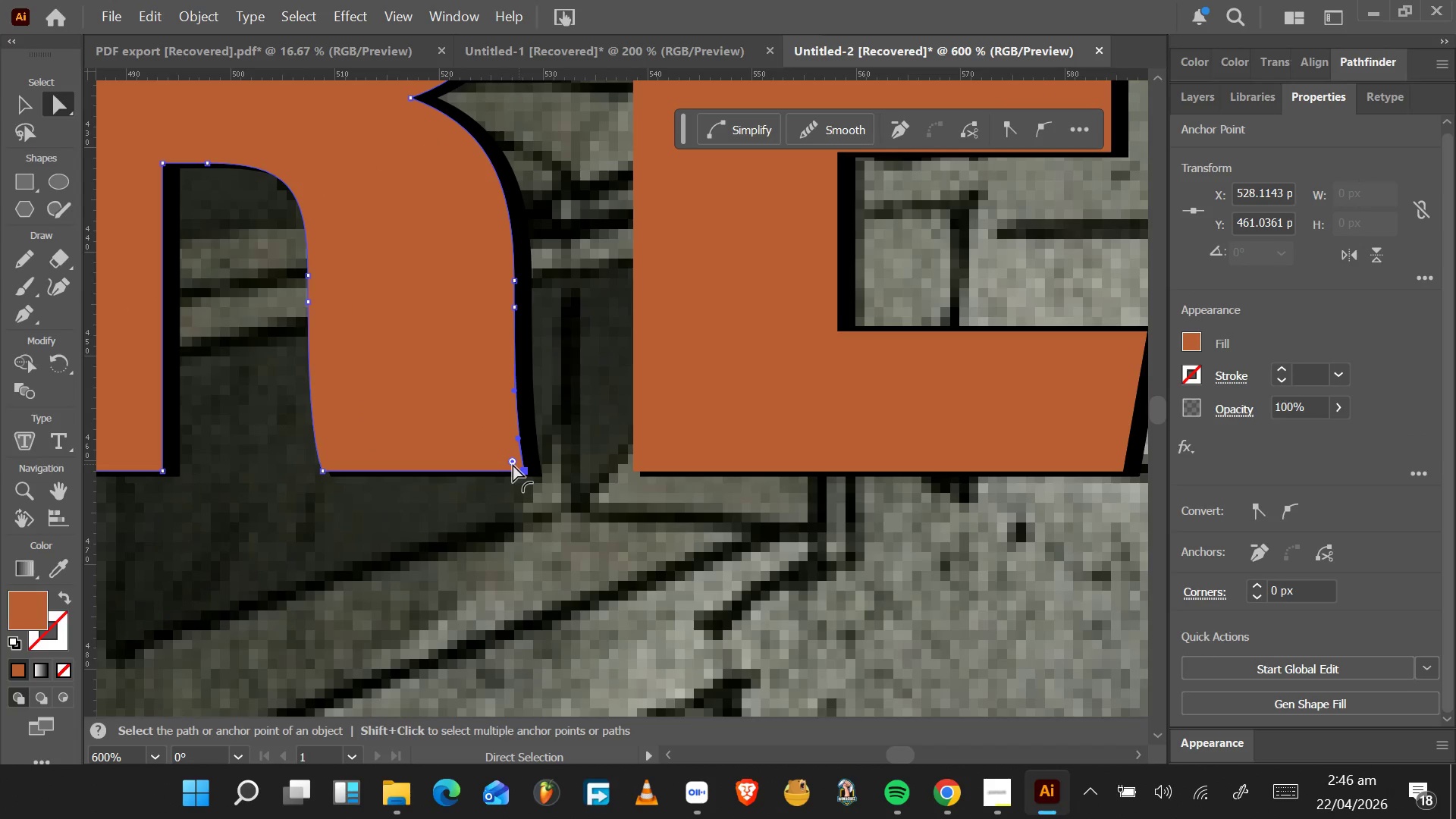 
left_click([460, 421])
 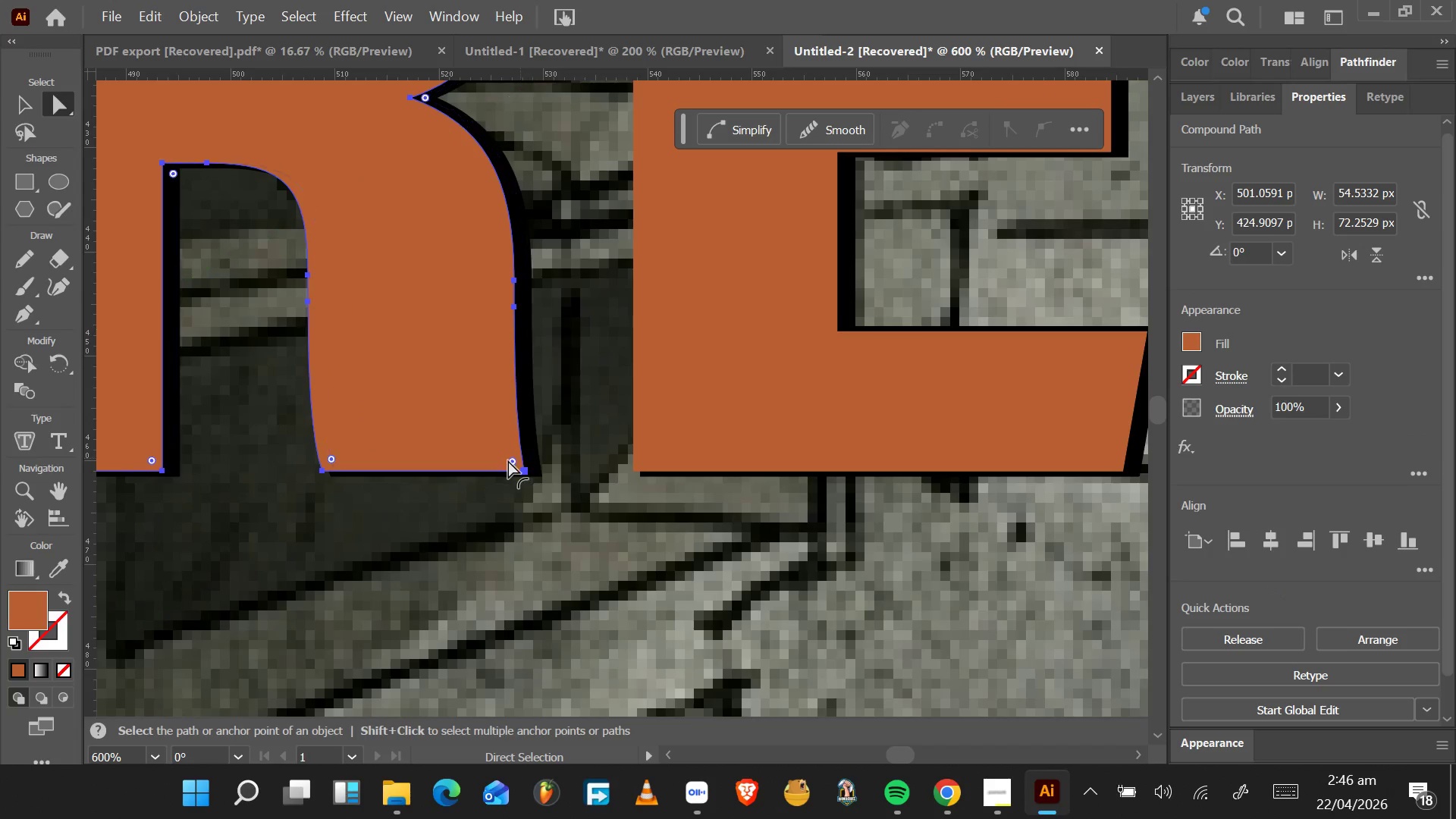 
left_click_drag(start_coordinate=[512, 457], to_coordinate=[504, 450])
 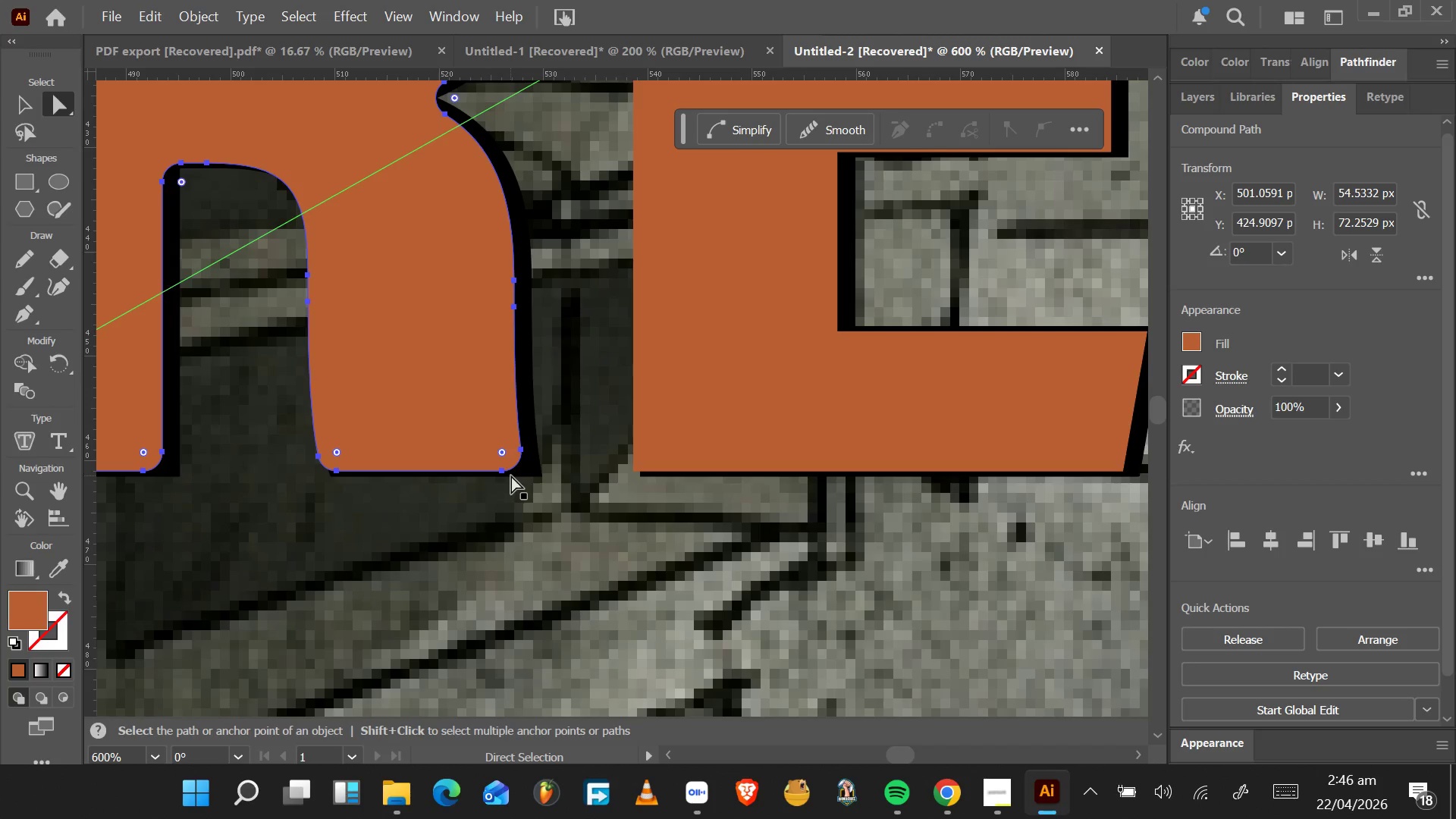 
key(Control+Z)
 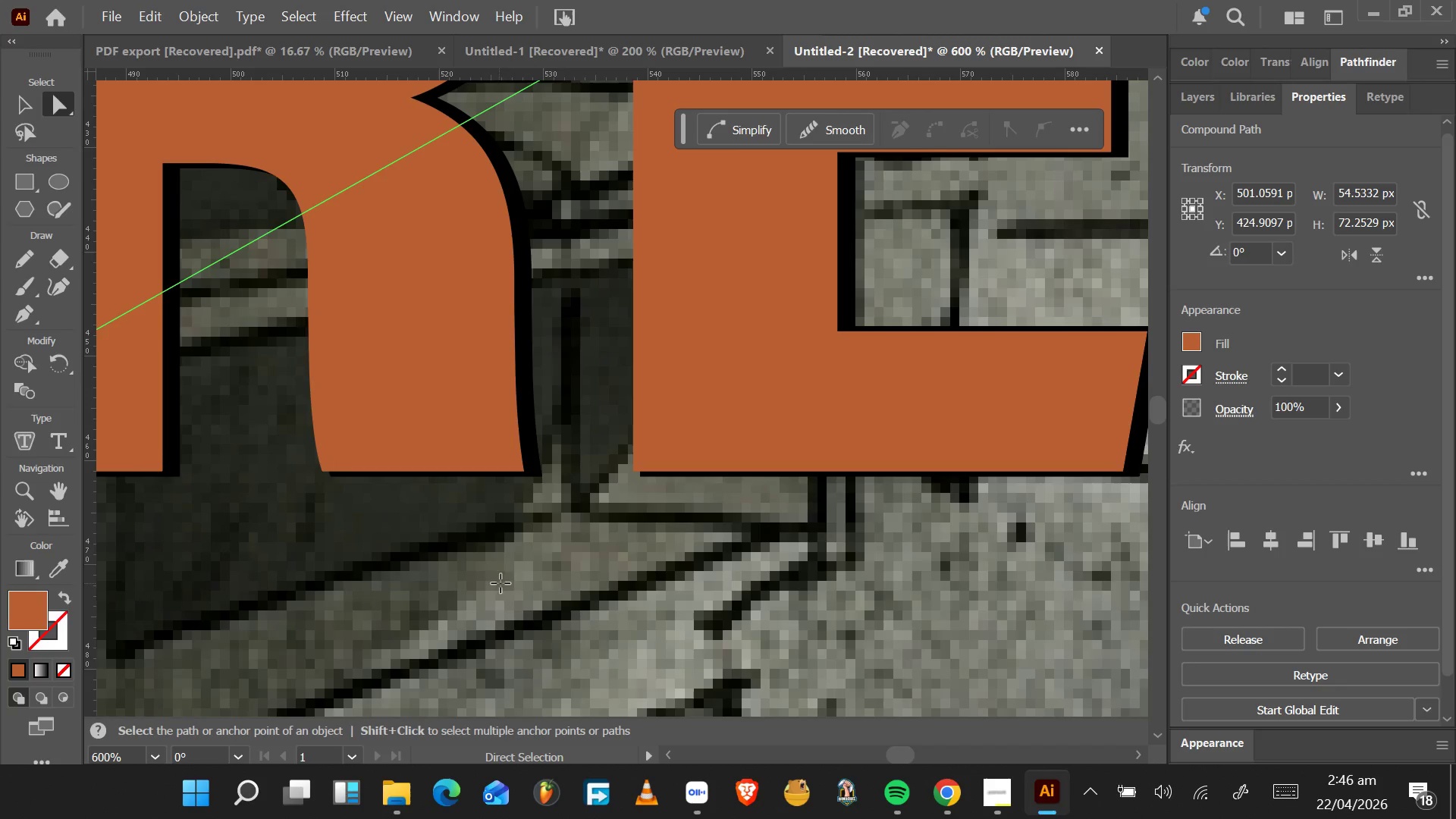 
wait(5.5)
 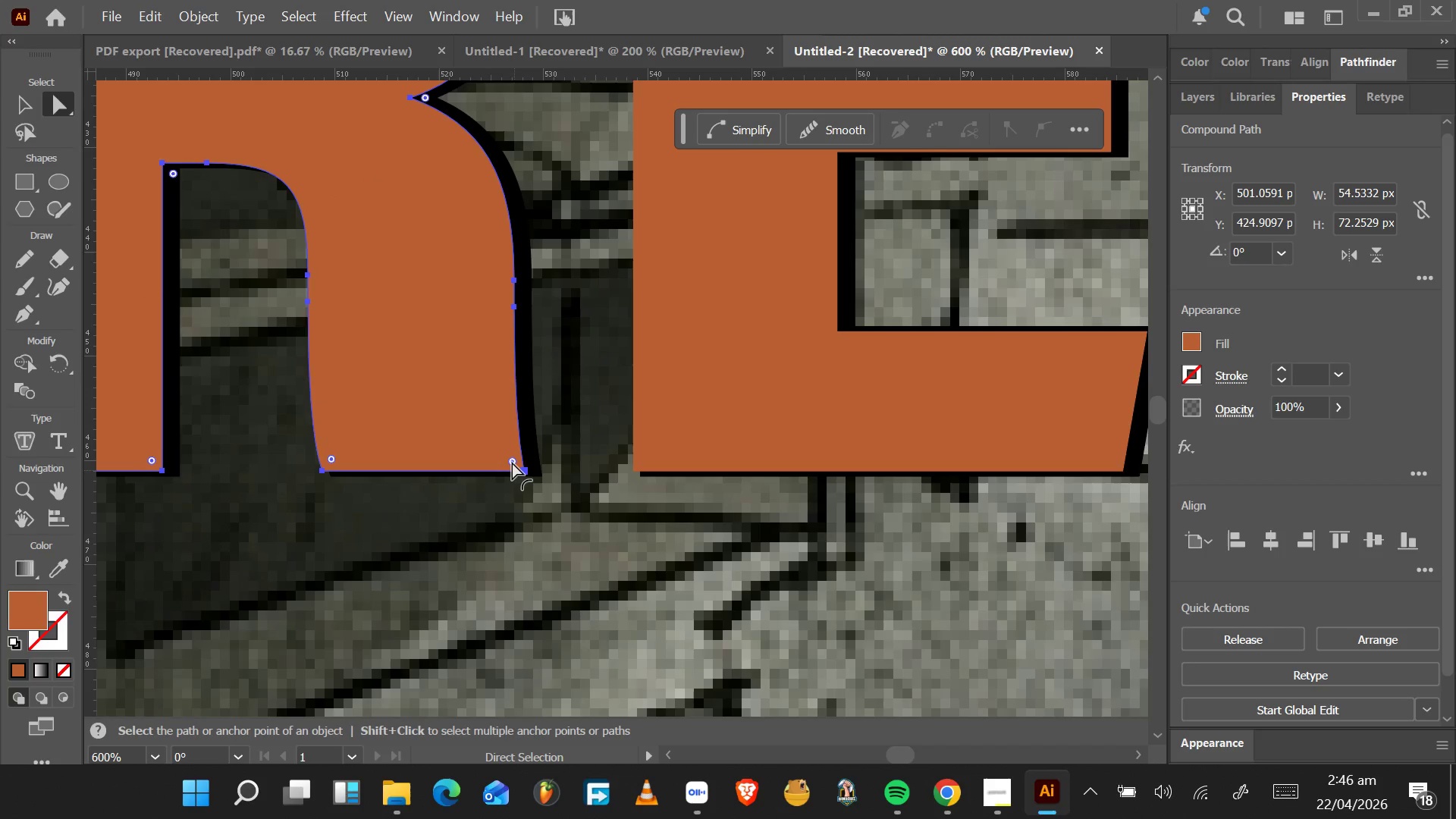 
key(A)
 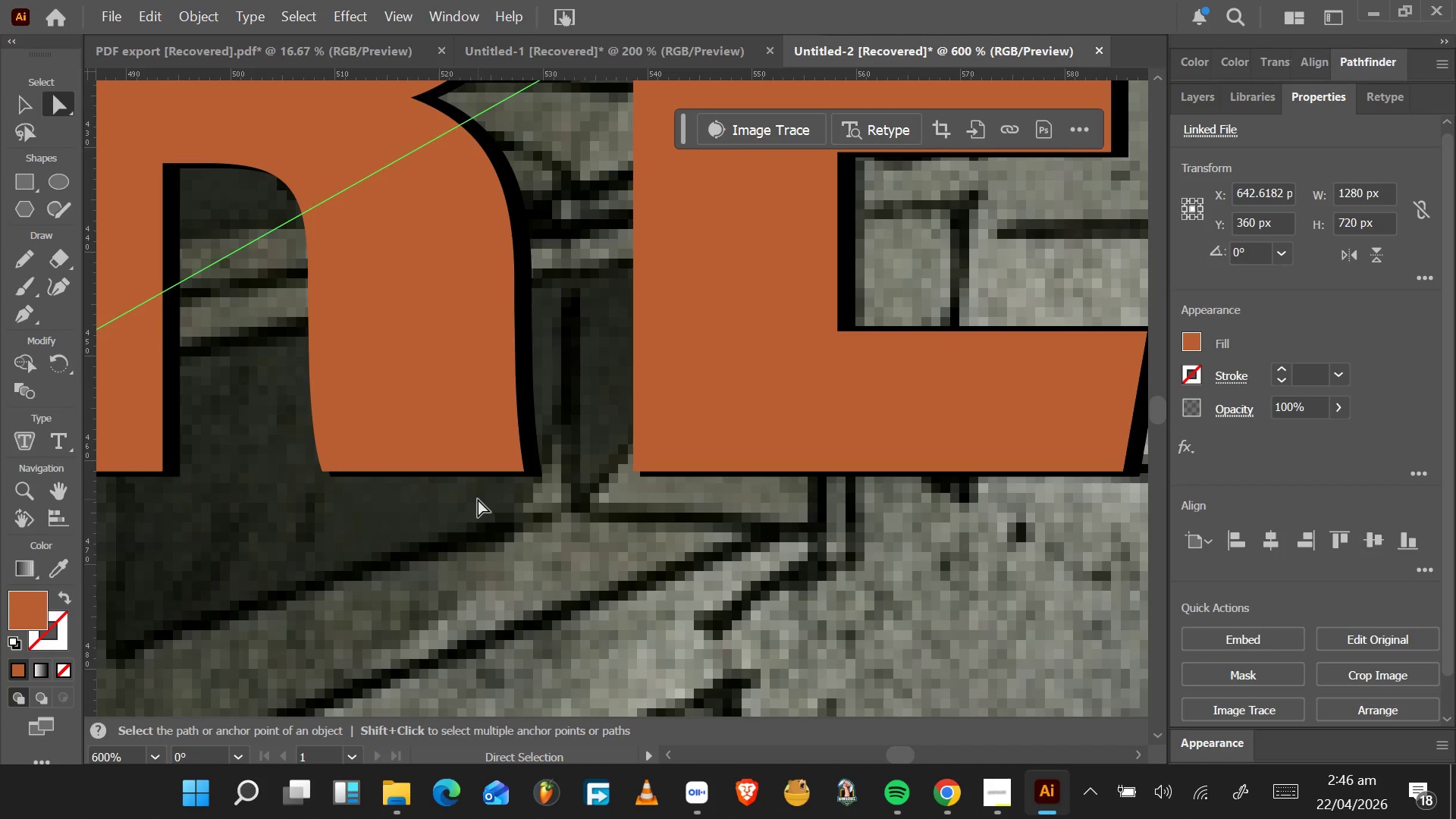 
key(V)
 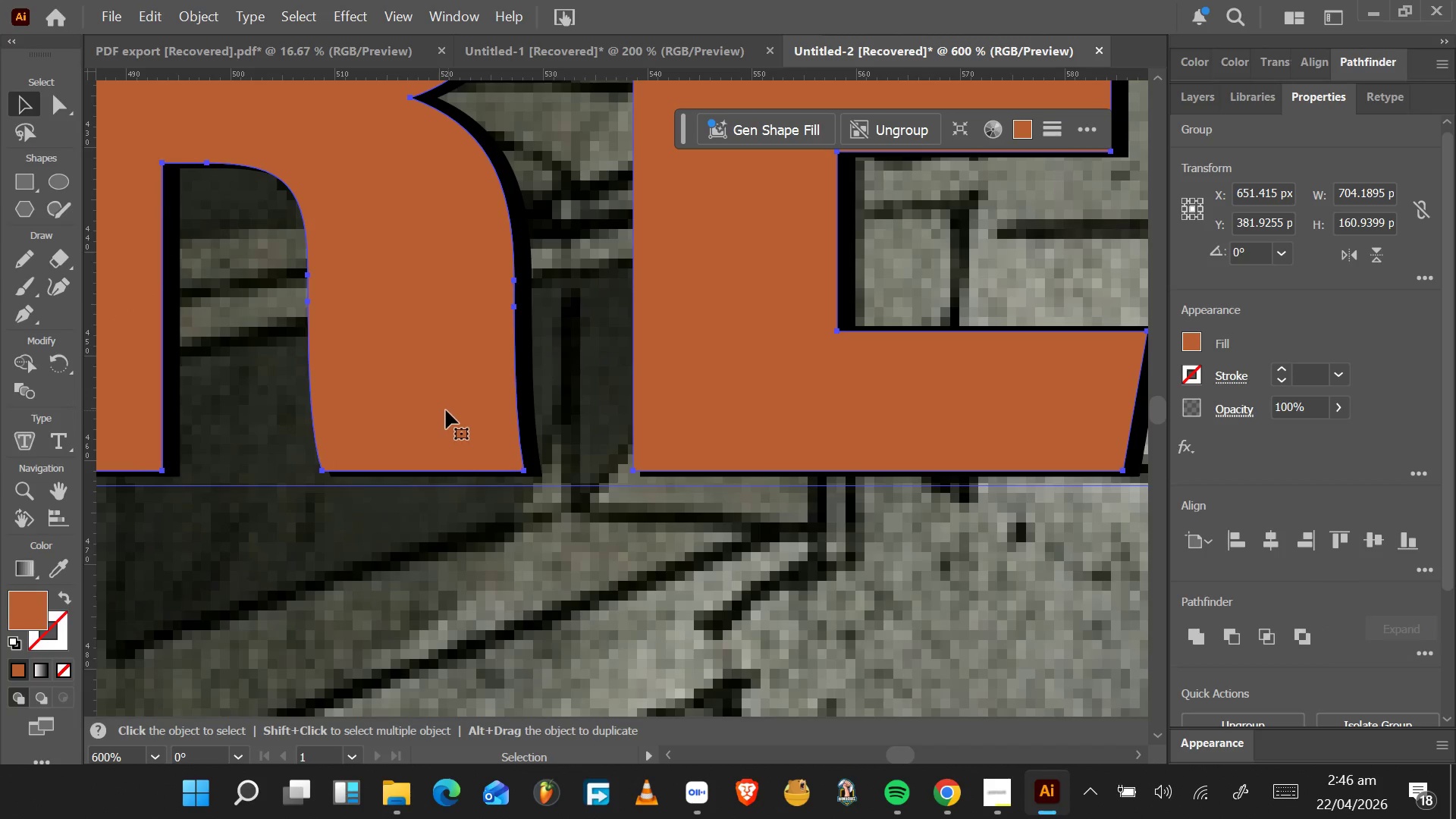 
hold_key(key=AltLeft, duration=0.41)
scroll: coordinate [440, 407], scroll_direction: down, amount: 5.0
 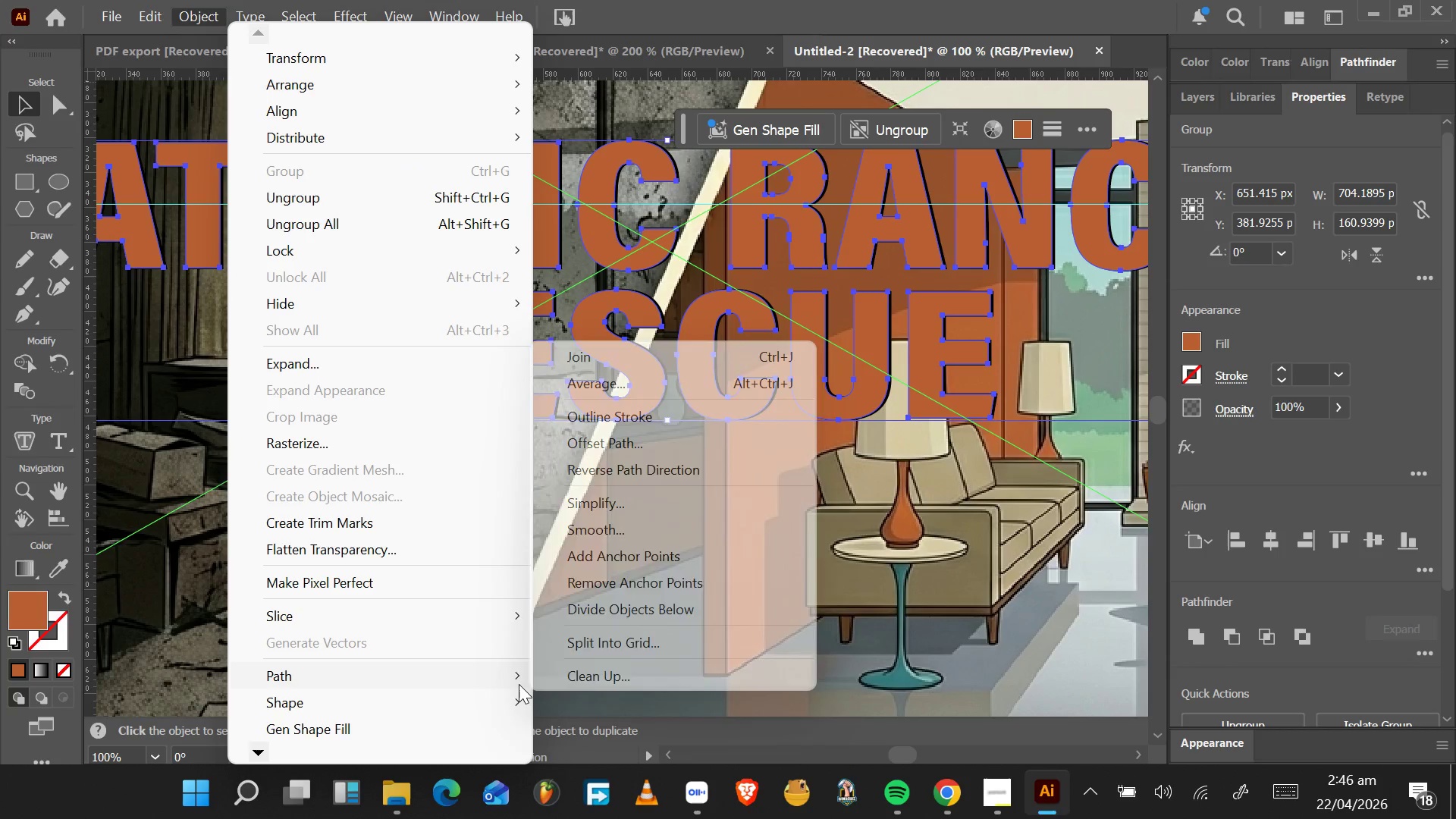 
wait(5.02)
 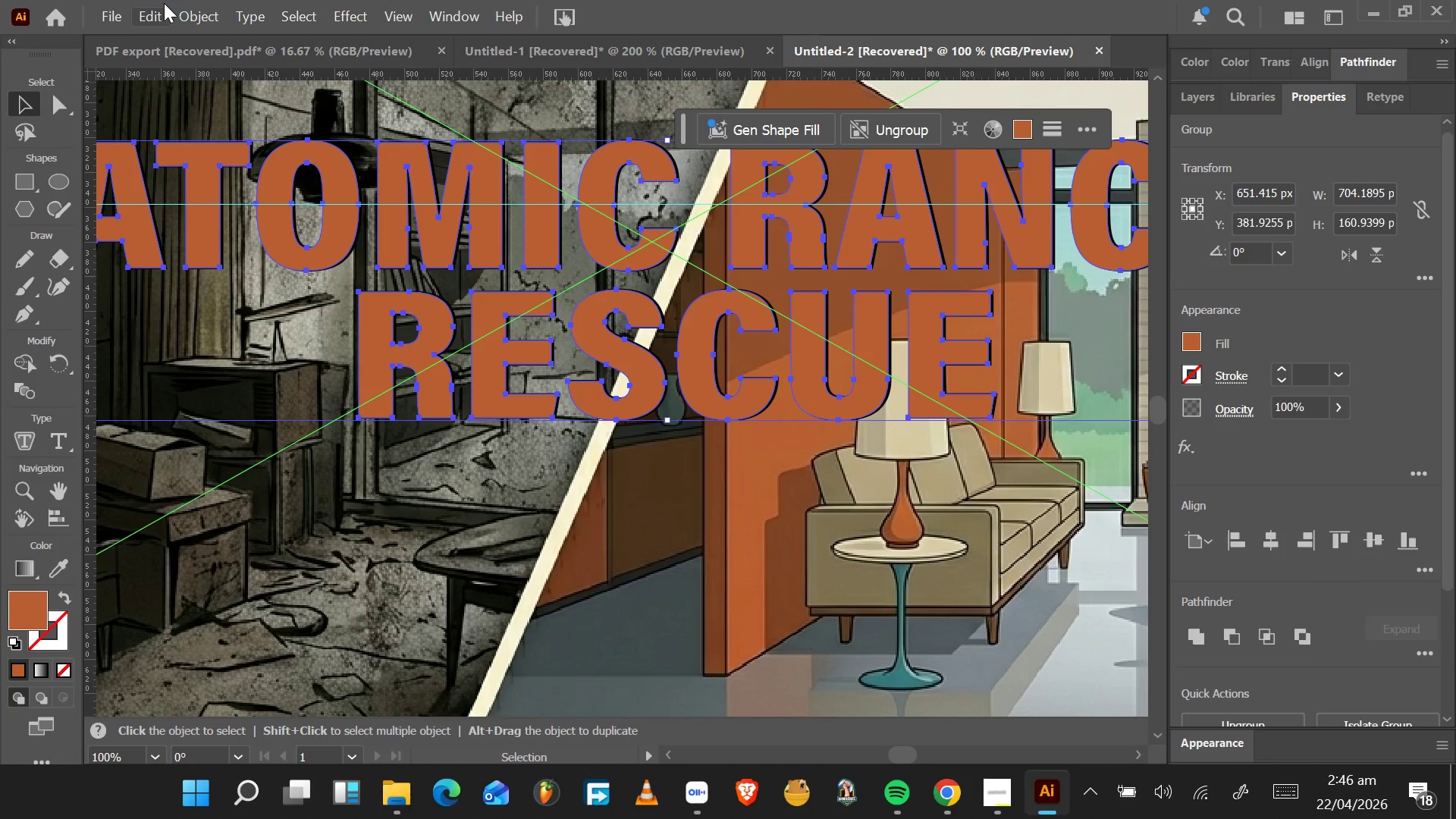 
left_click([640, 447])
 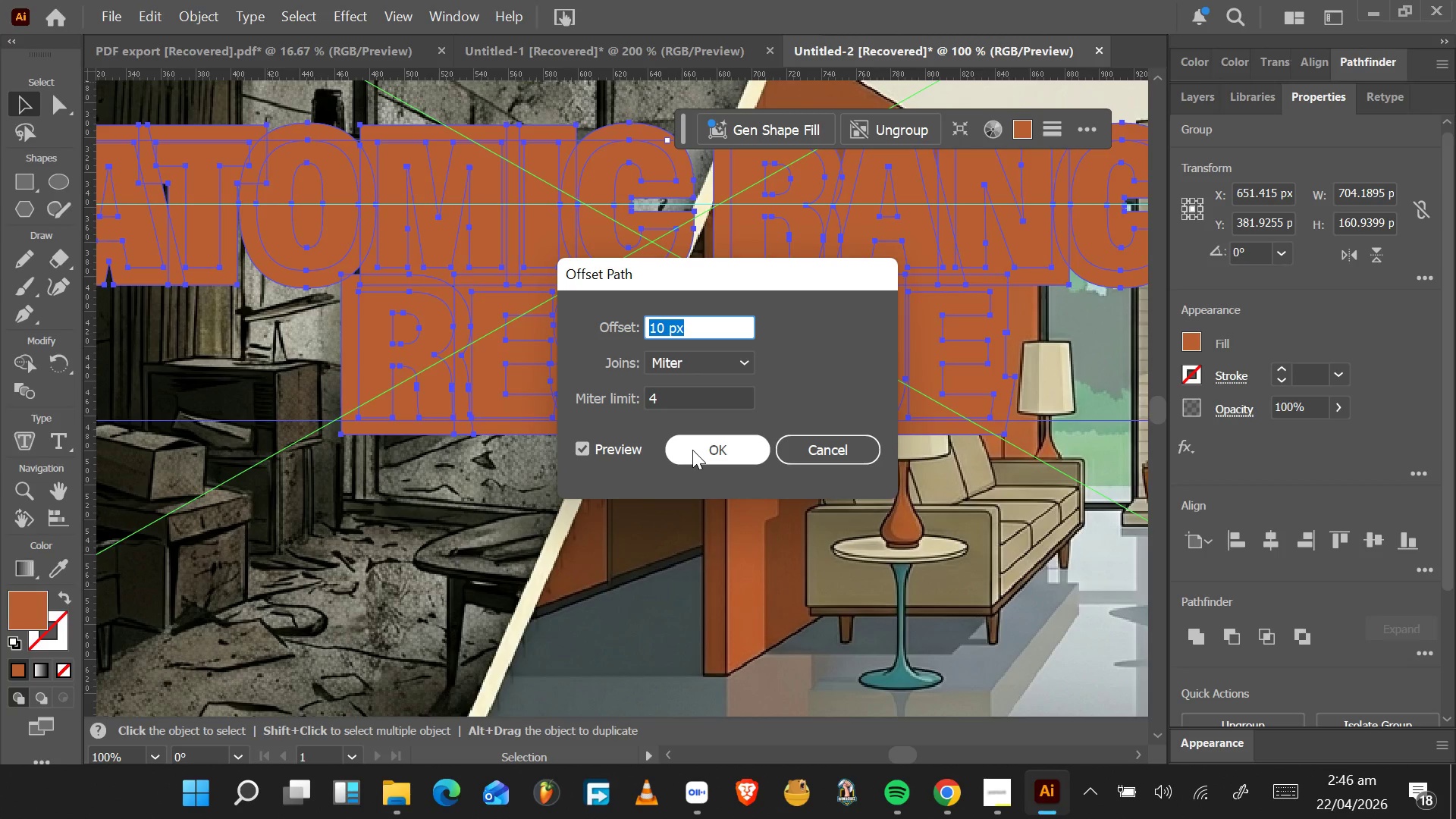 
left_click([692, 450])
 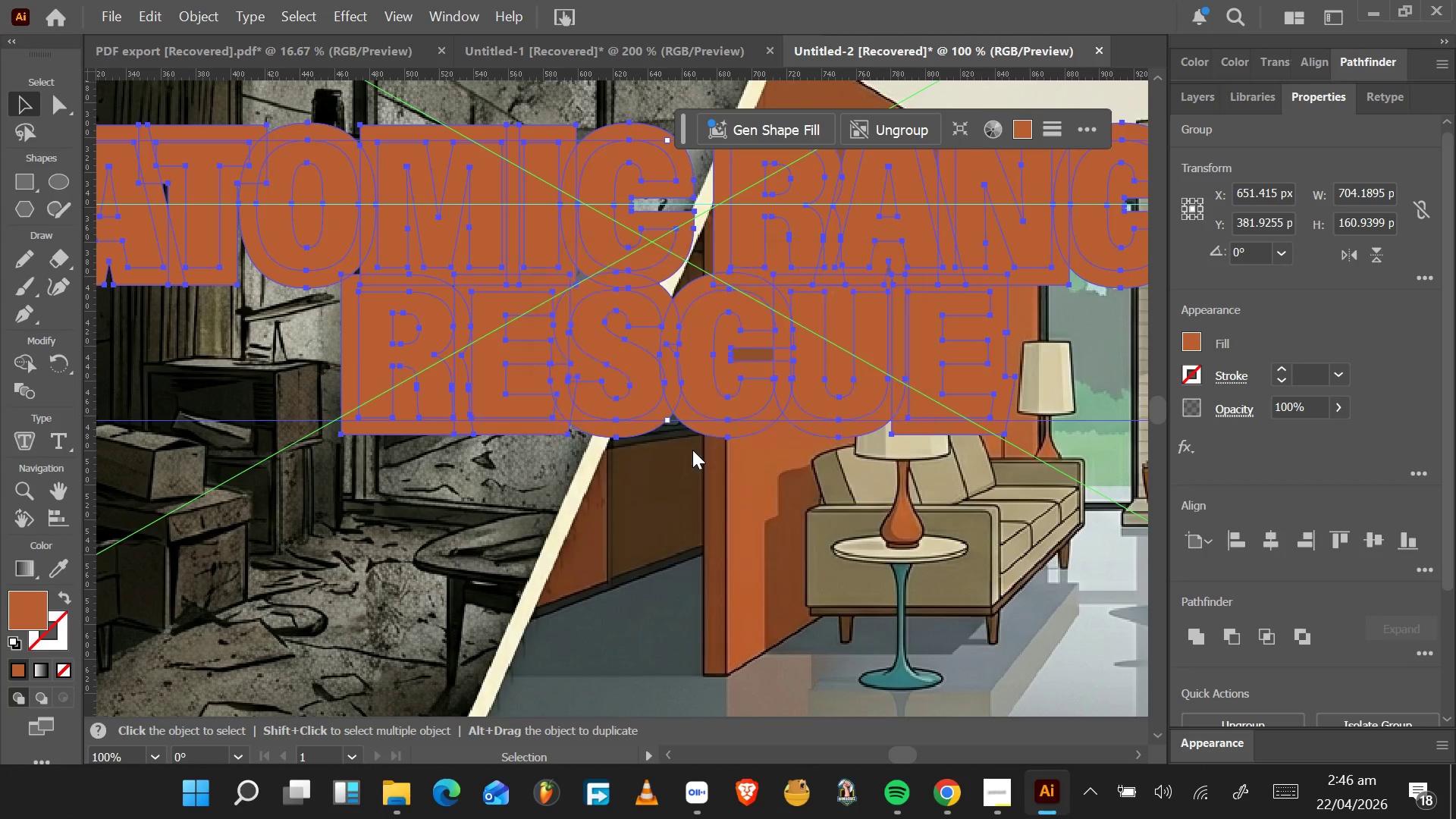 
hold_key(key=ControlLeft, duration=1.55)
 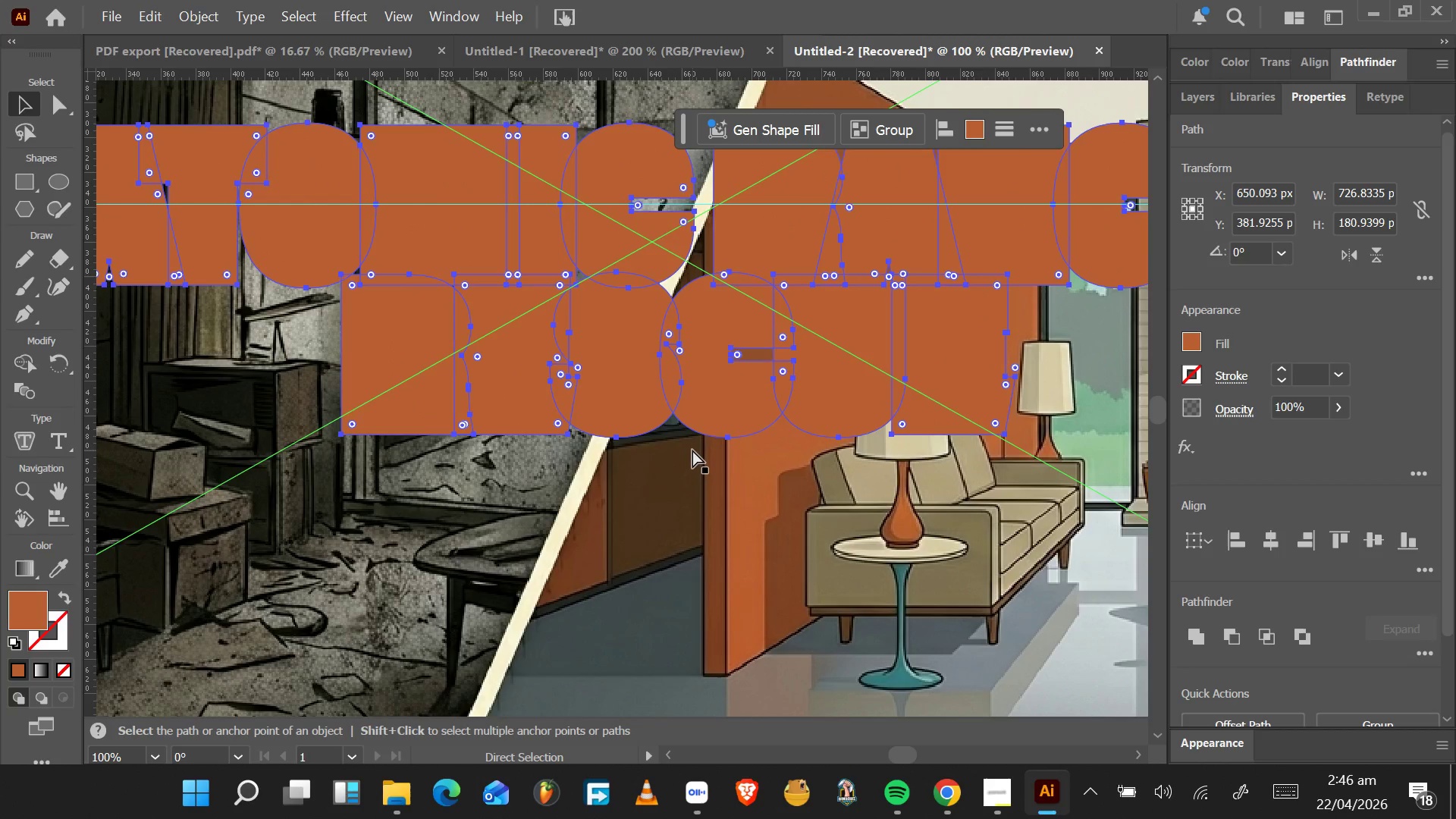 
hold_key(key=ControlLeft, duration=1.53)
 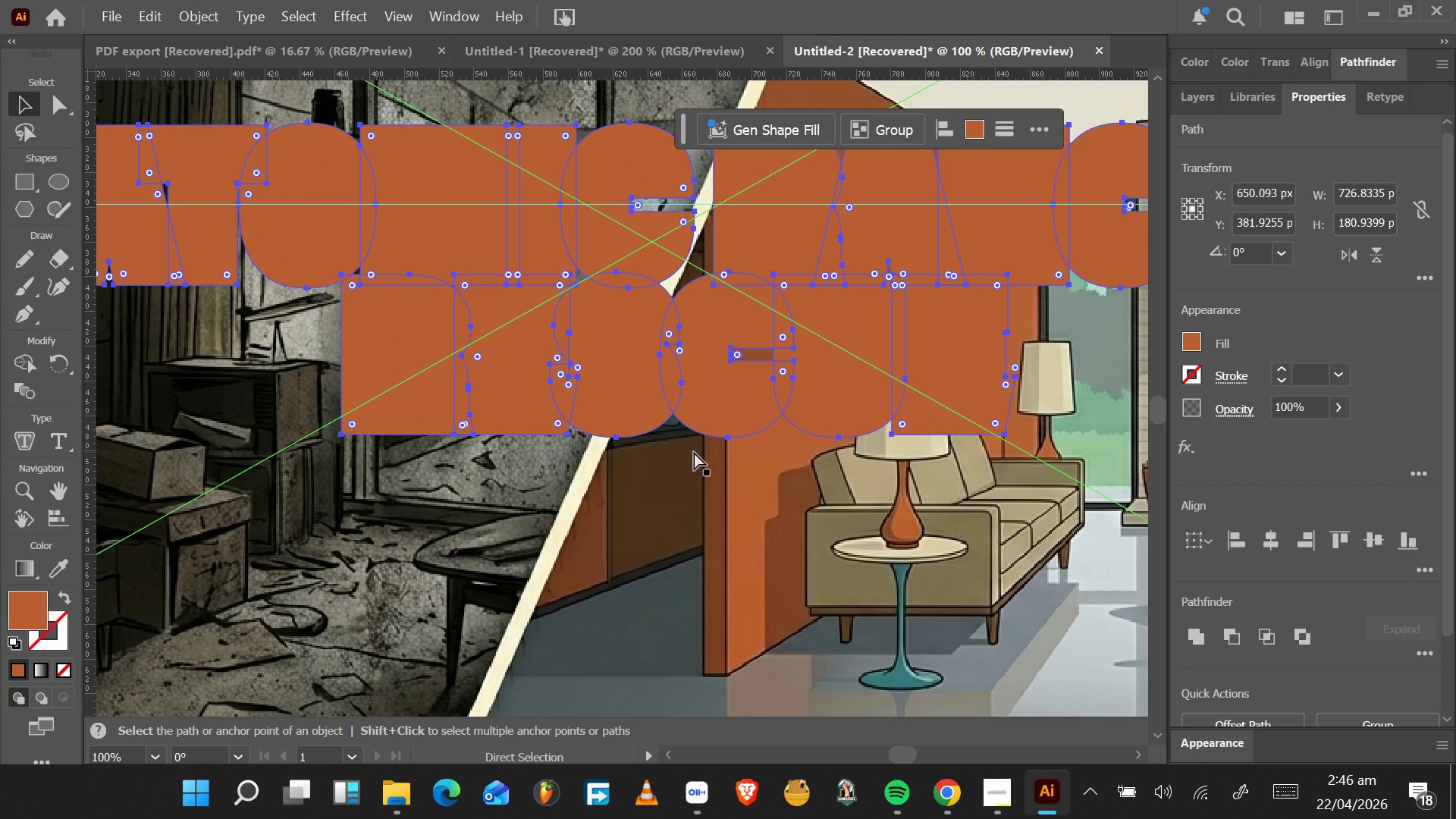 
hold_key(key=ControlLeft, duration=1.53)
 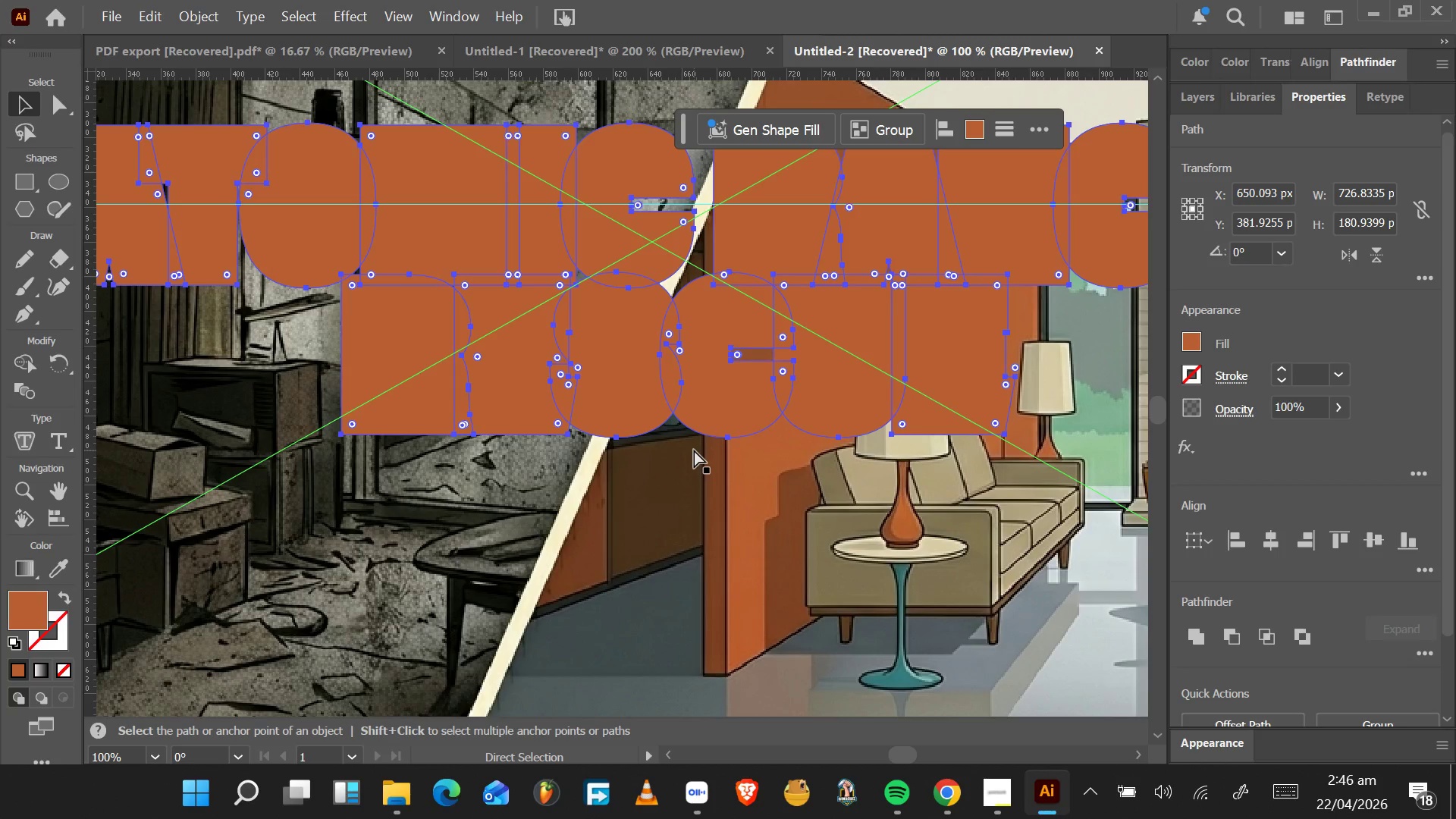 
key(Control+X)
 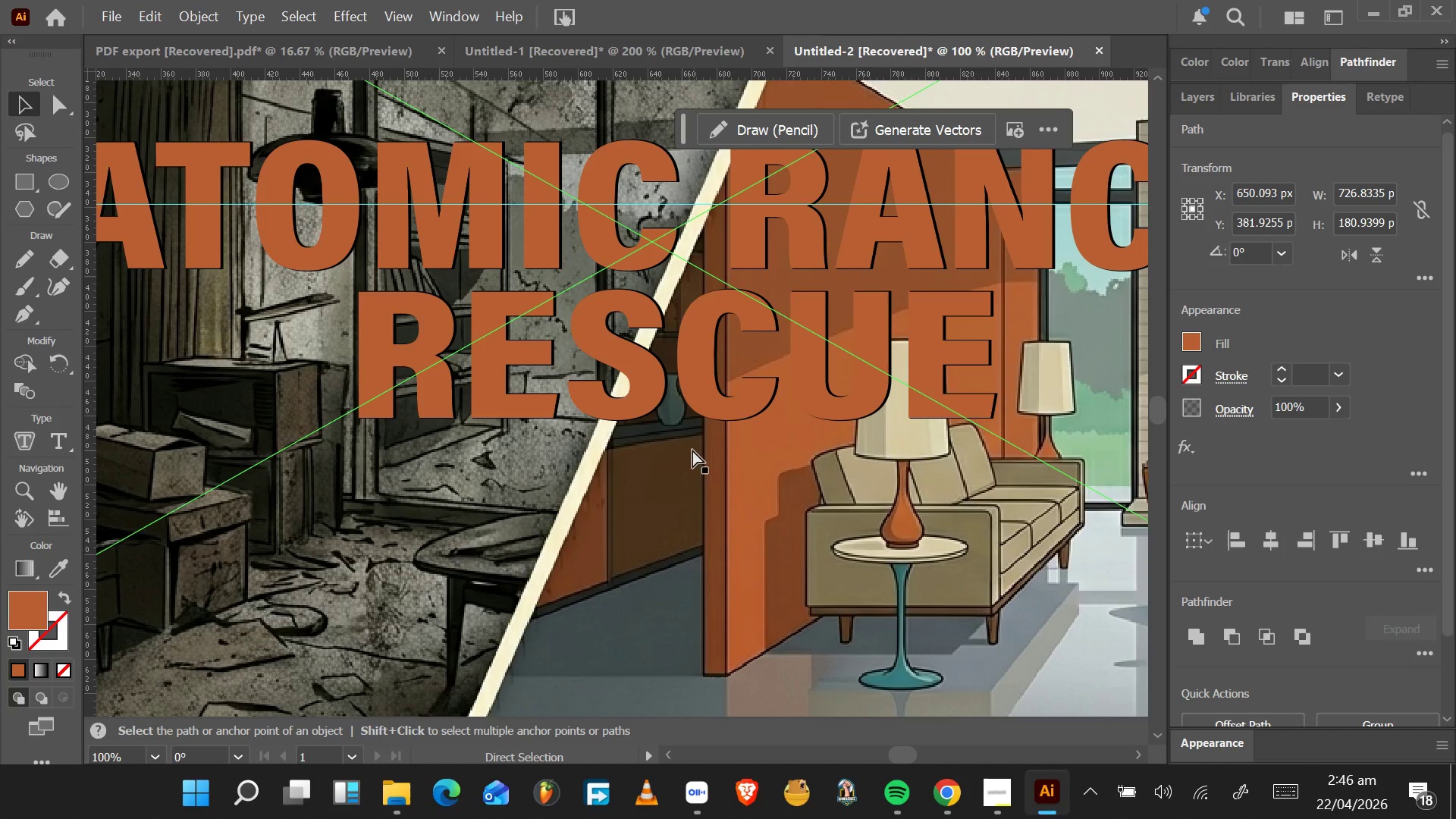 
key(Control+V)
 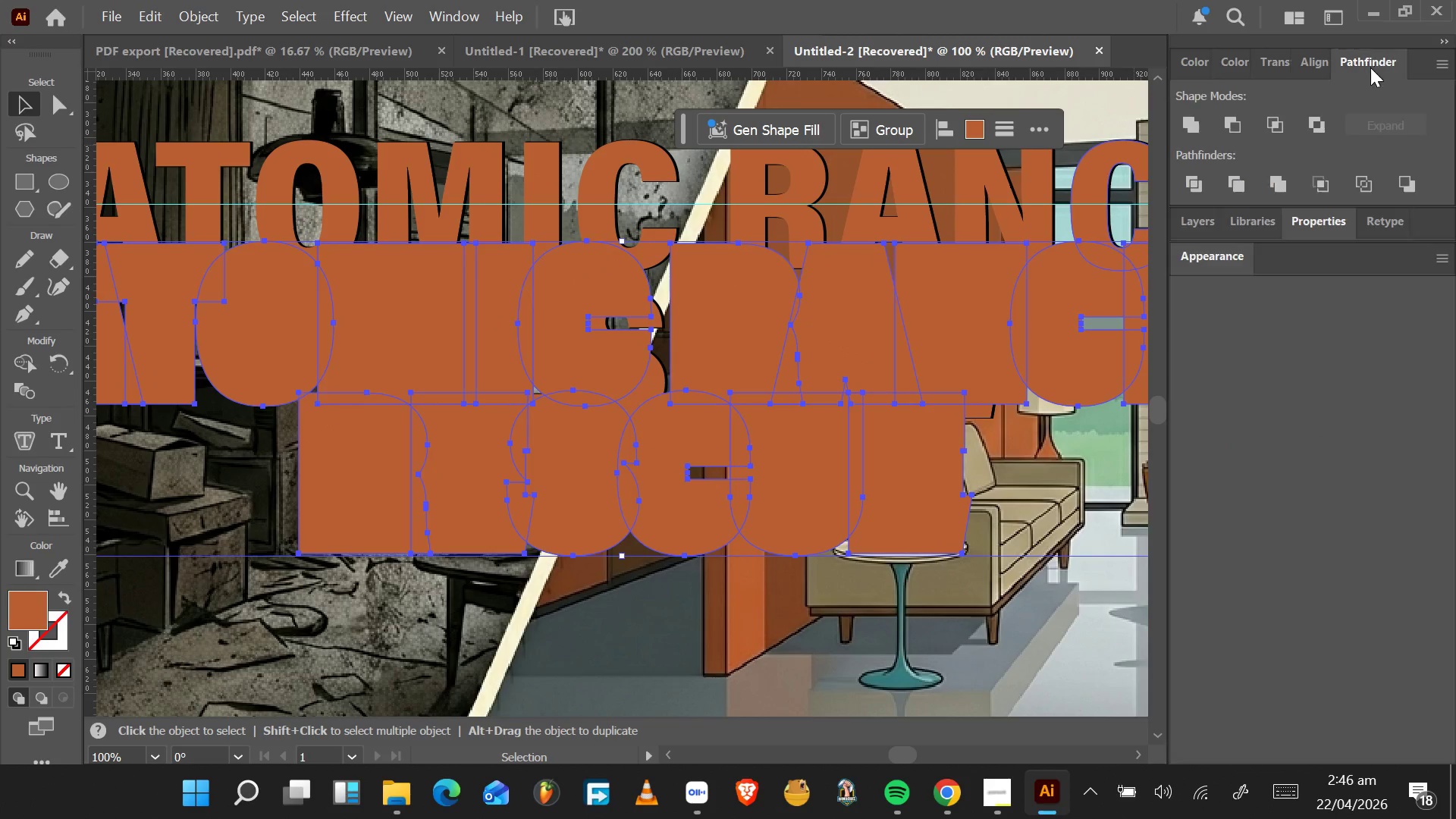 
left_click([1200, 128])
 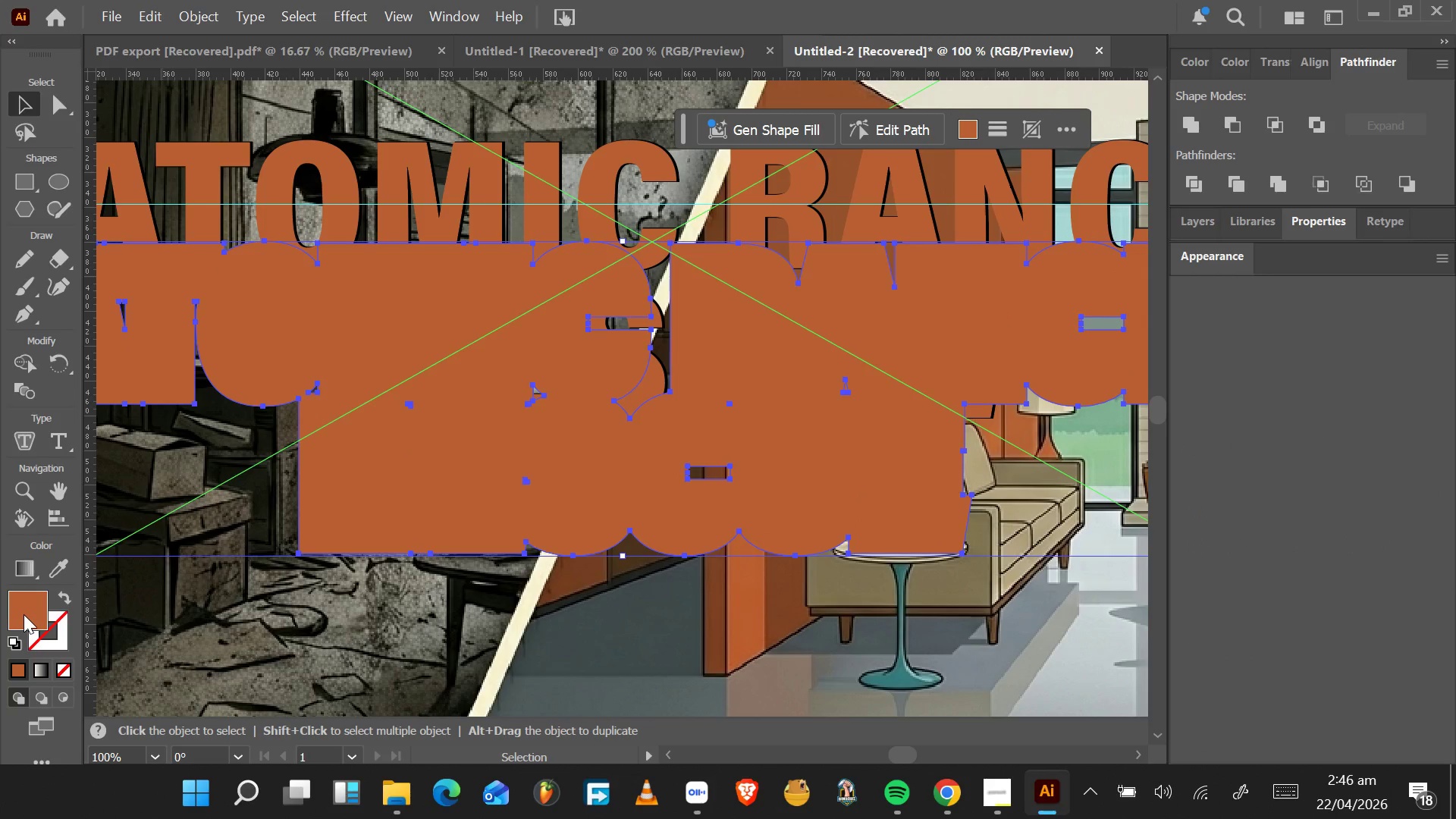 
double_click([24, 614])
 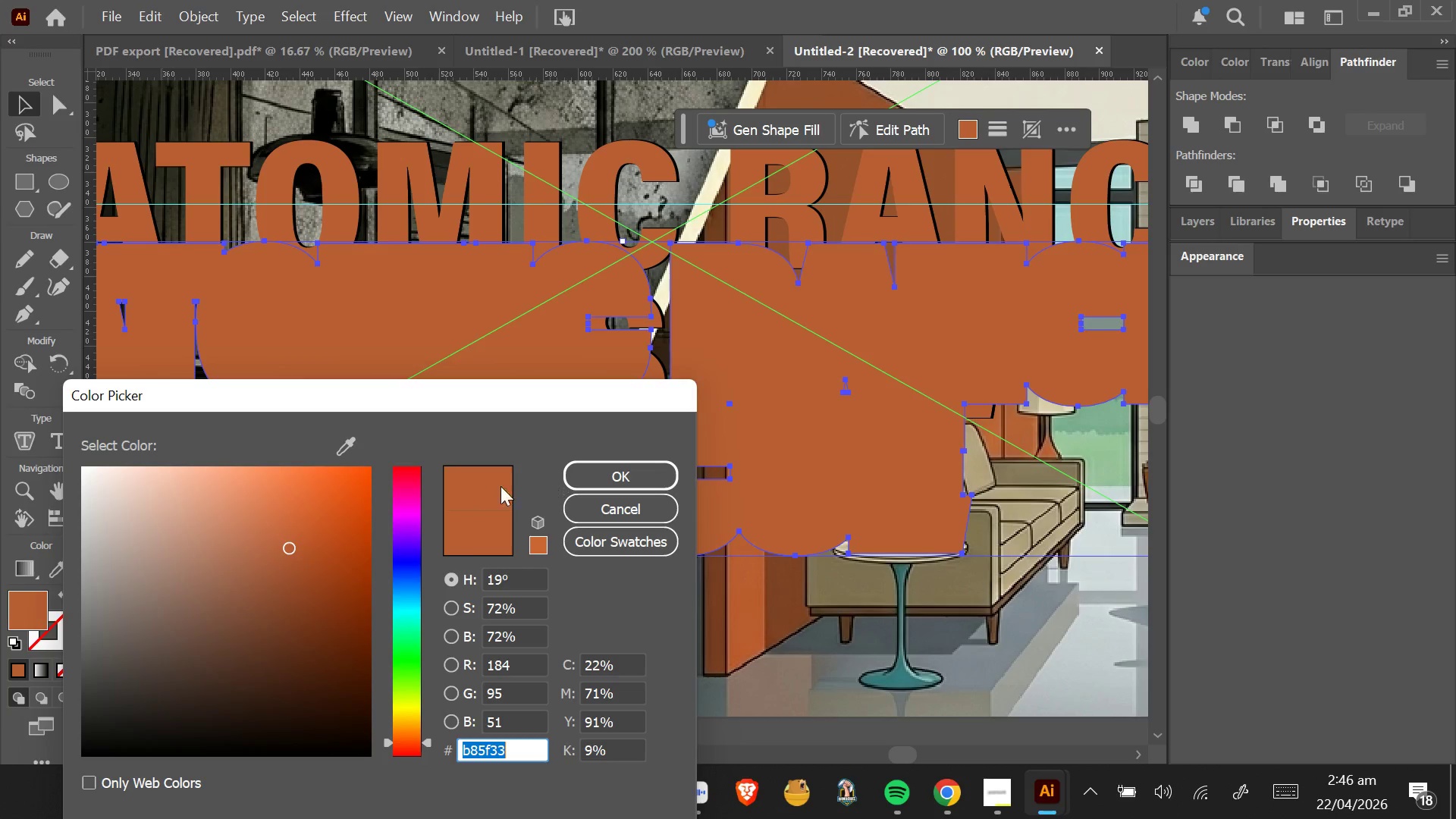 
left_click([353, 444])
 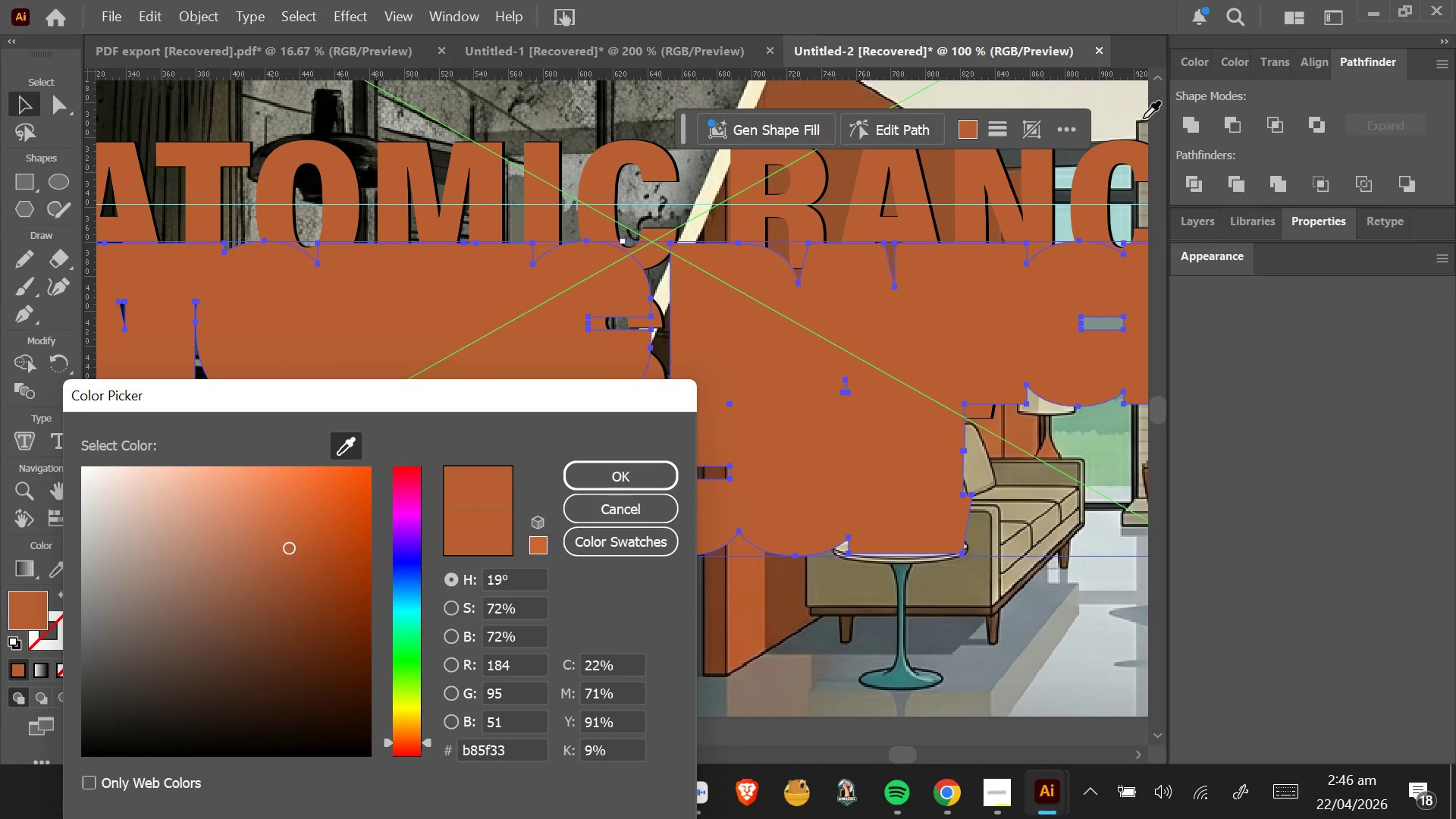 
left_click([1122, 115])
 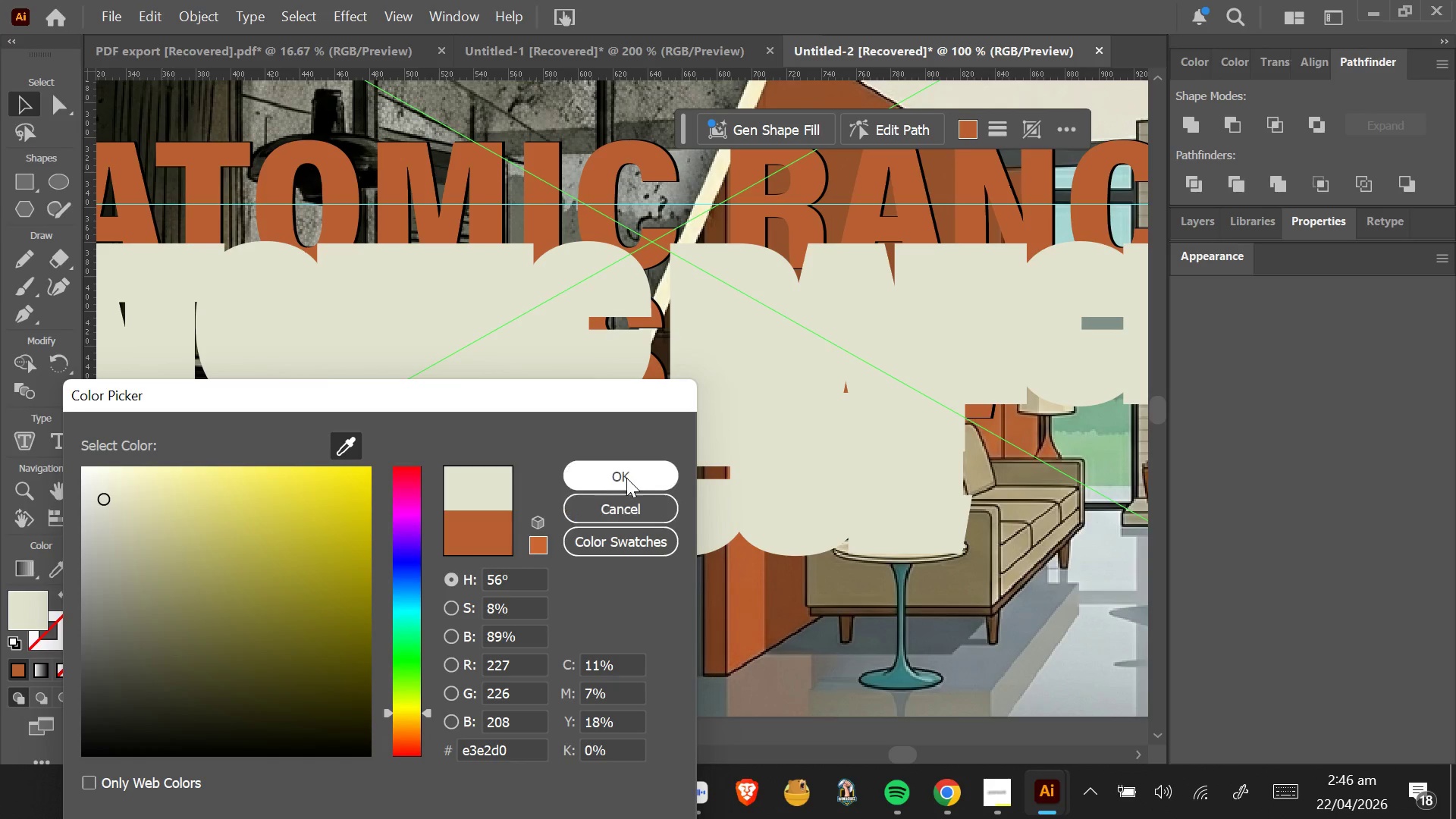 
left_click([627, 477])
 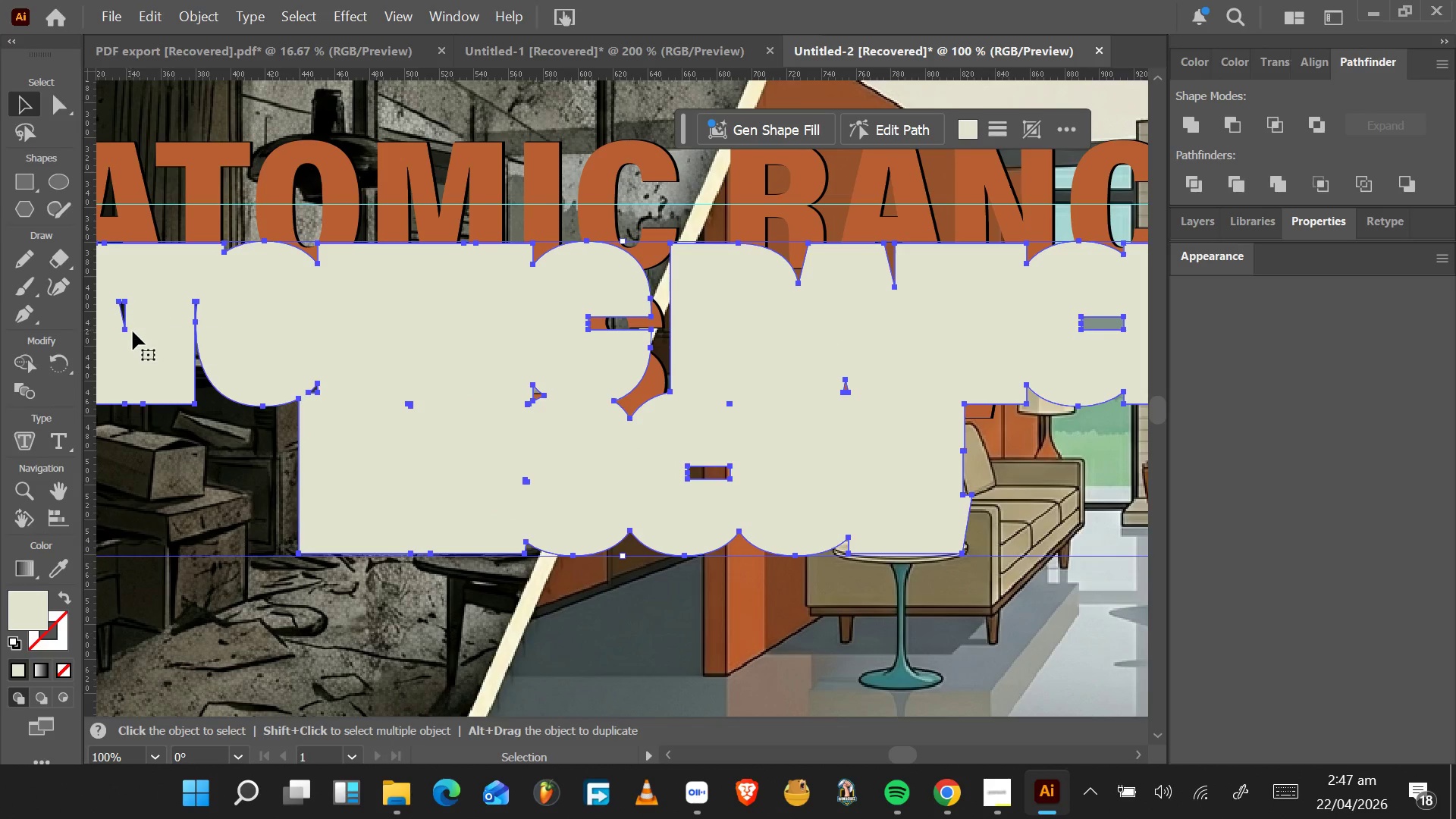 
scroll: coordinate [129, 325], scroll_direction: up, amount: 4.0
 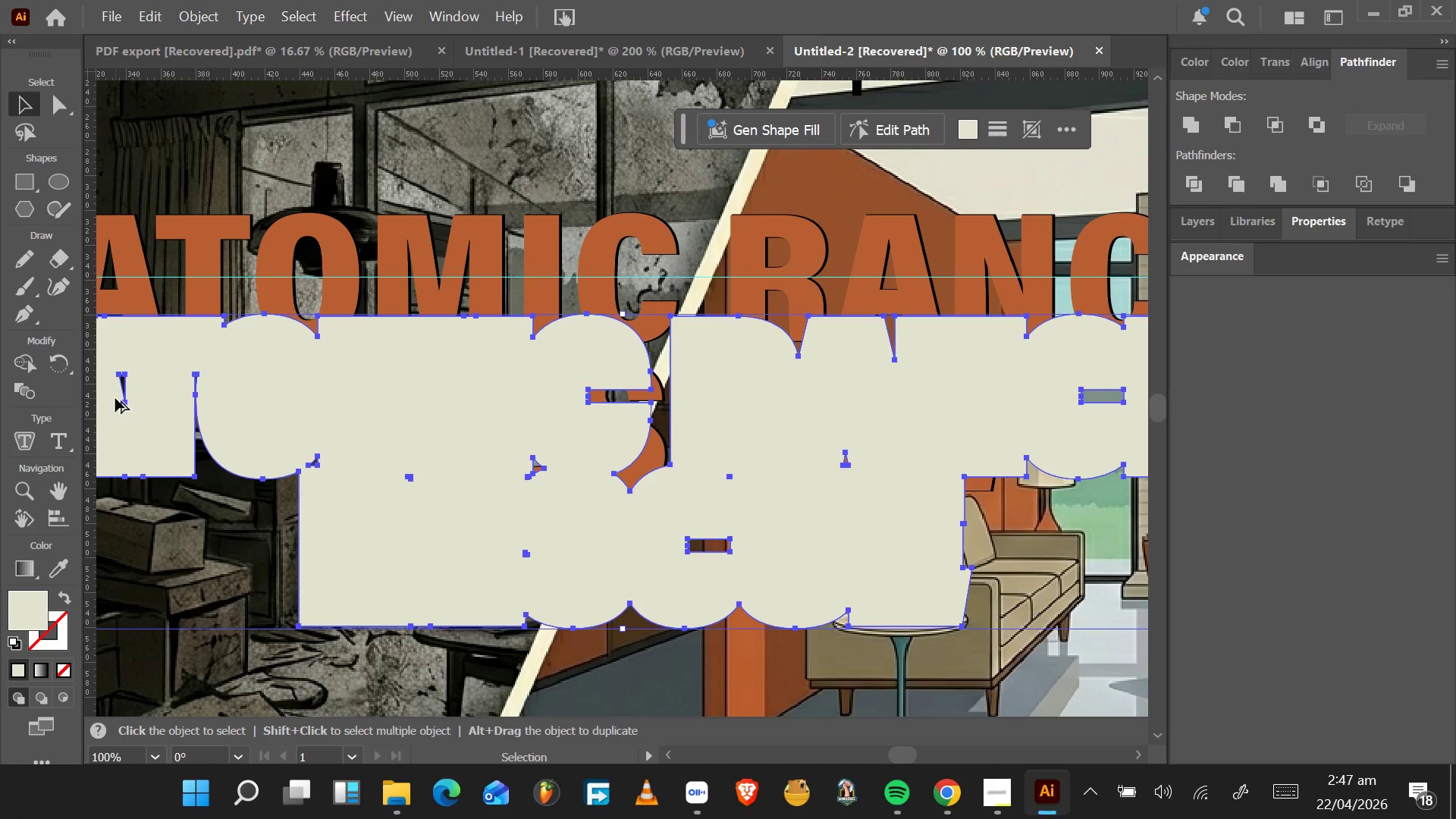 
hold_key(key=AltLeft, duration=0.45)
scroll: coordinate [118, 398], scroll_direction: up, amount: 5.0
 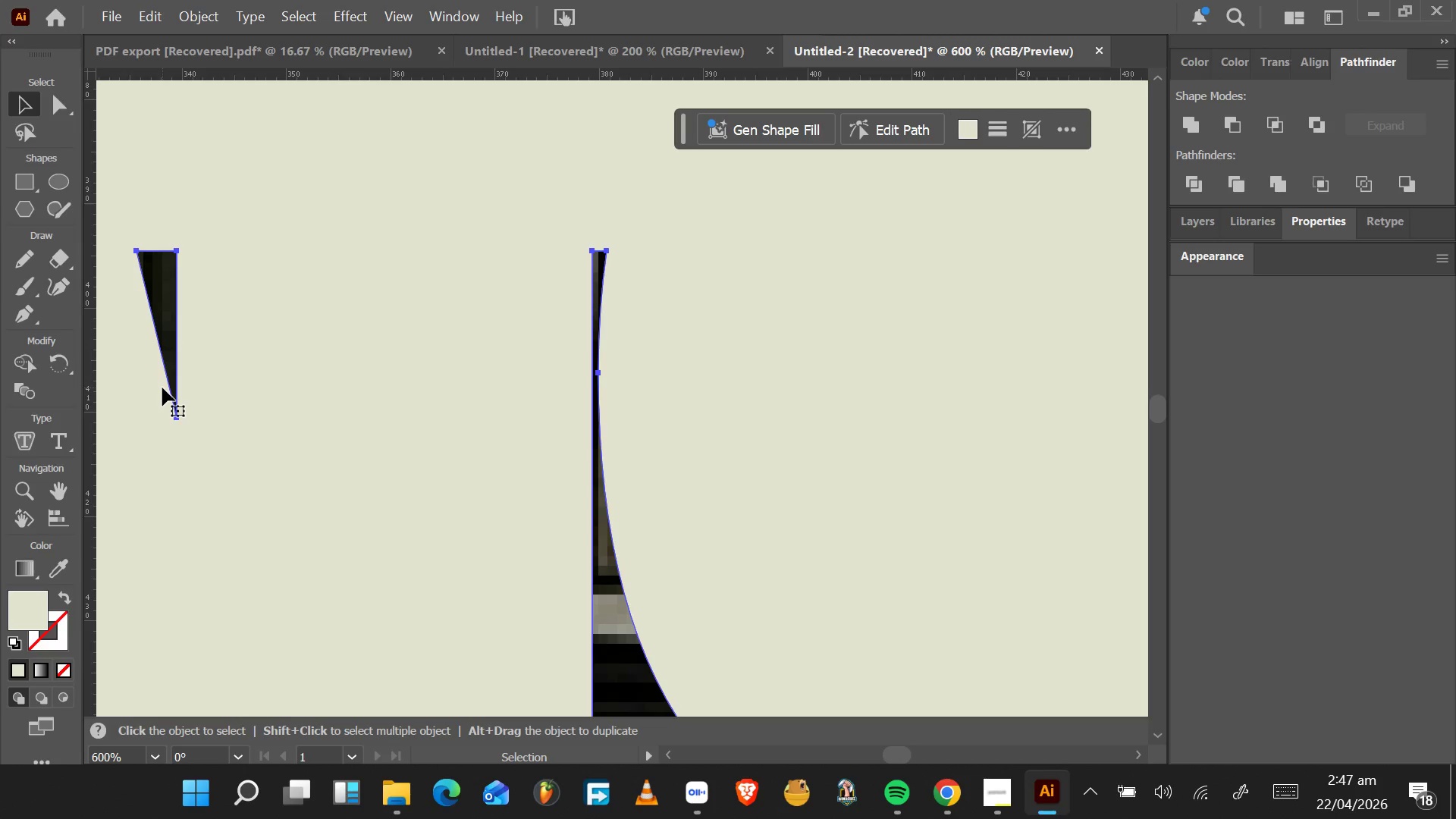 
key(P)
 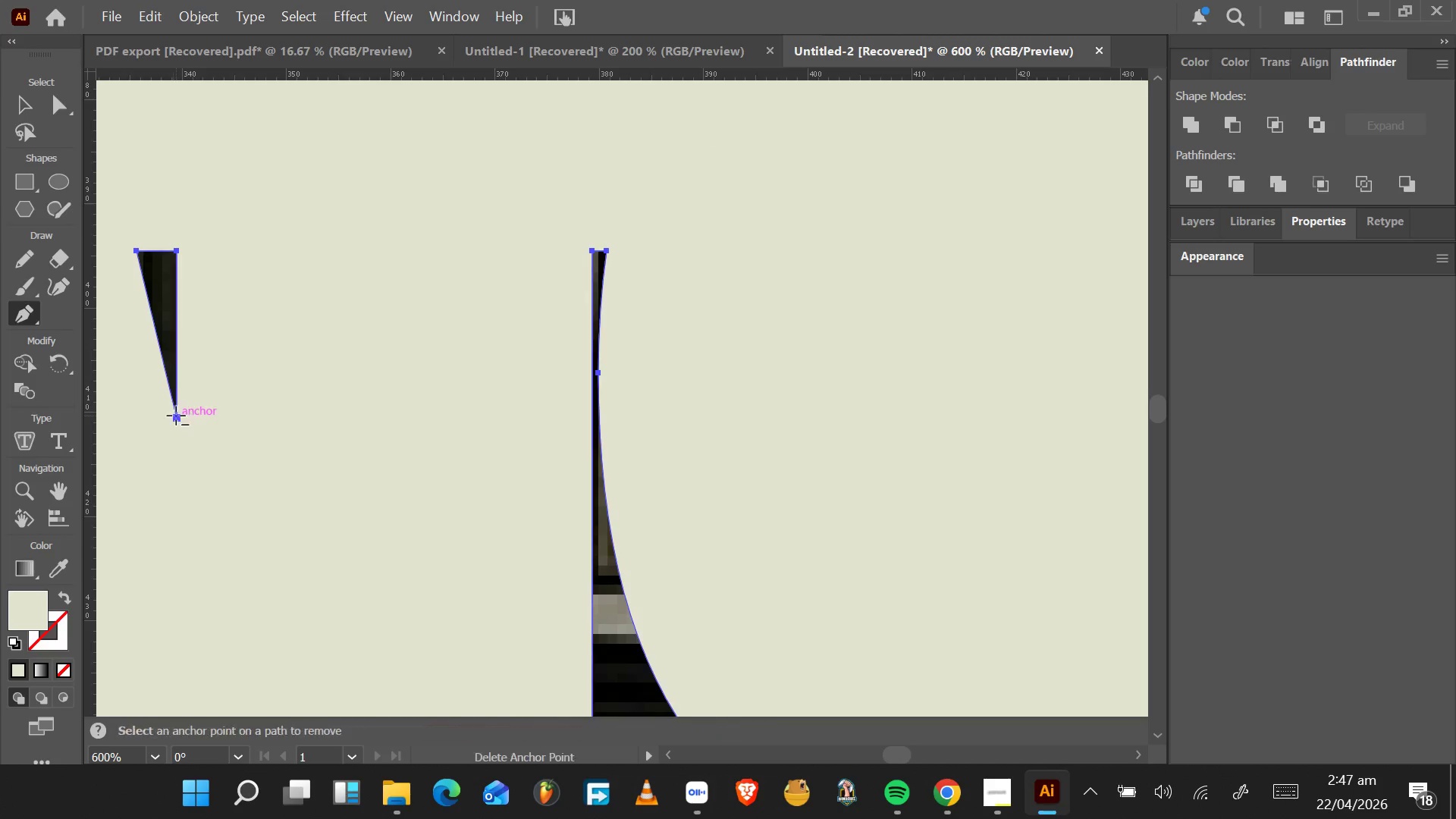 
left_click_drag(start_coordinate=[176, 415], to_coordinate=[177, 419])
 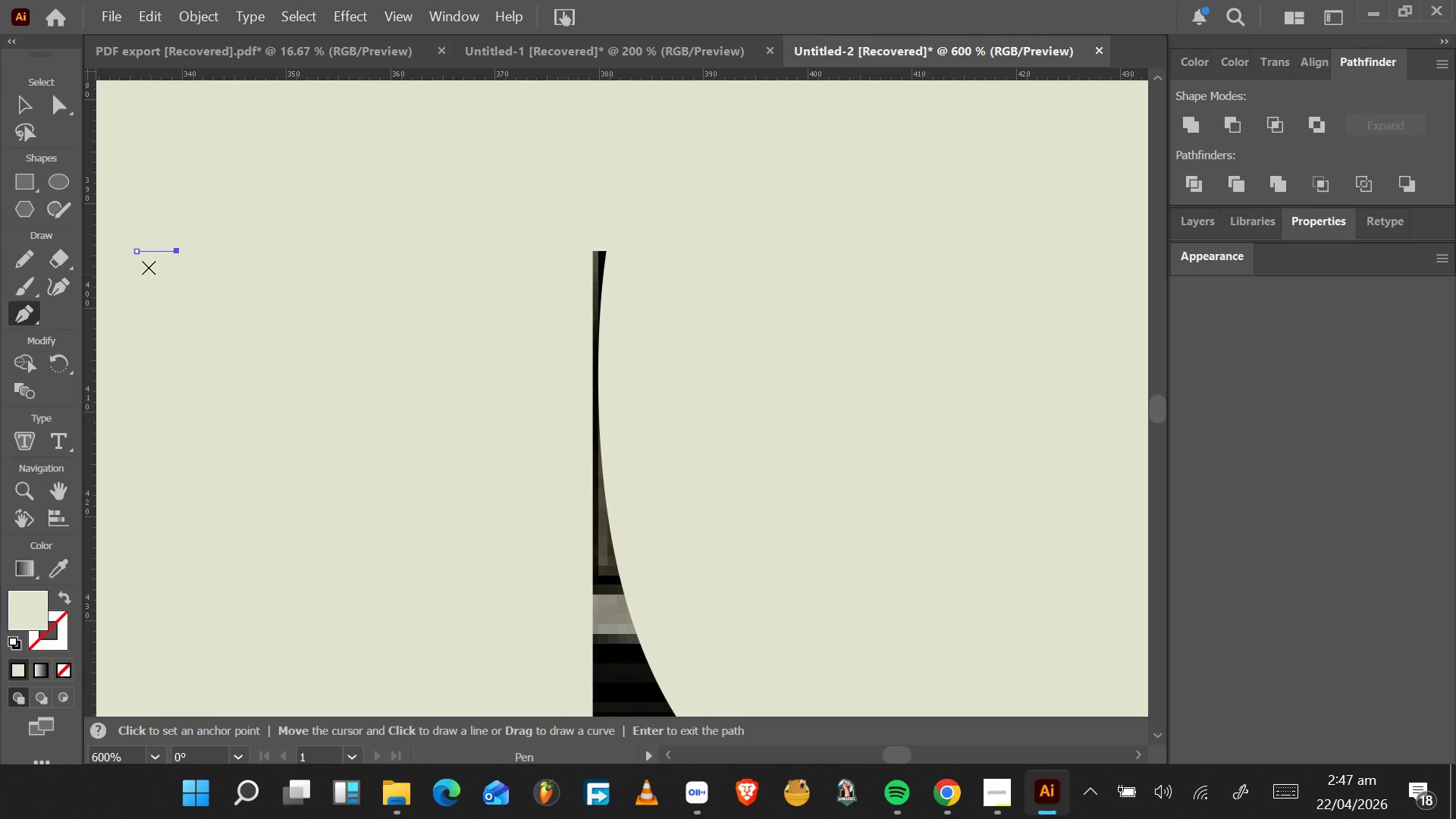 
key(Control+Z)
 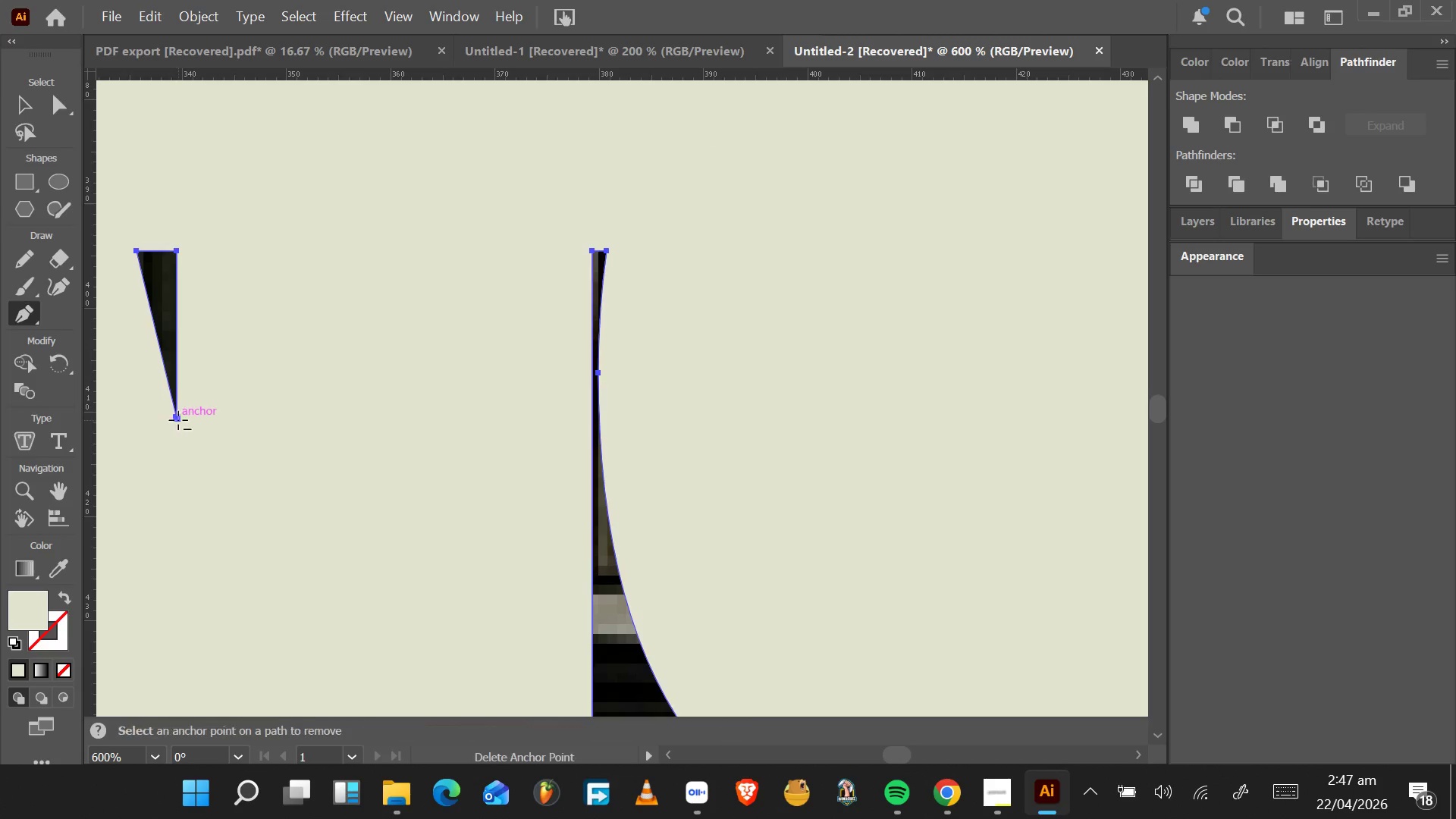 
left_click([177, 419])
 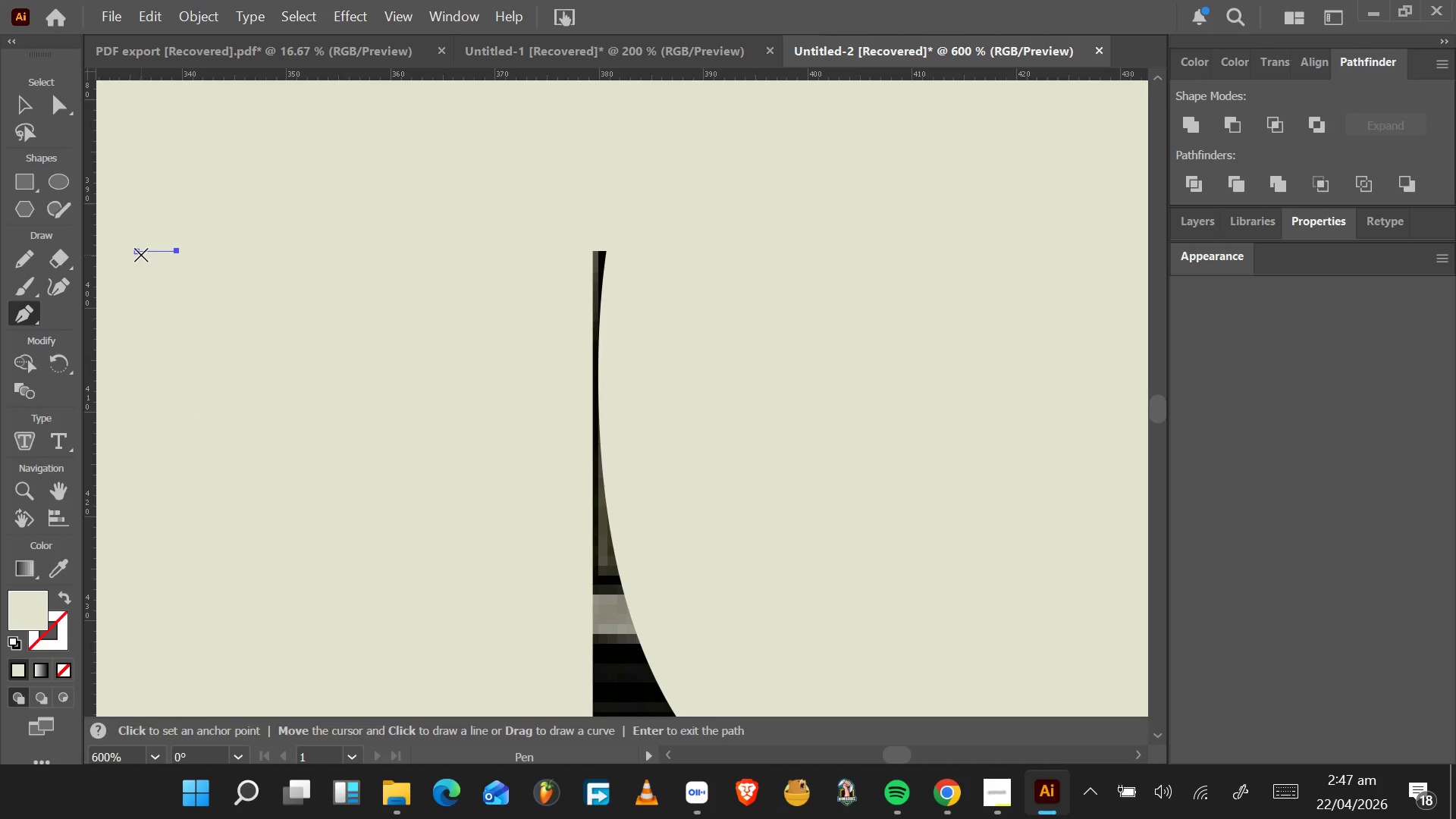 
left_click([140, 254])
 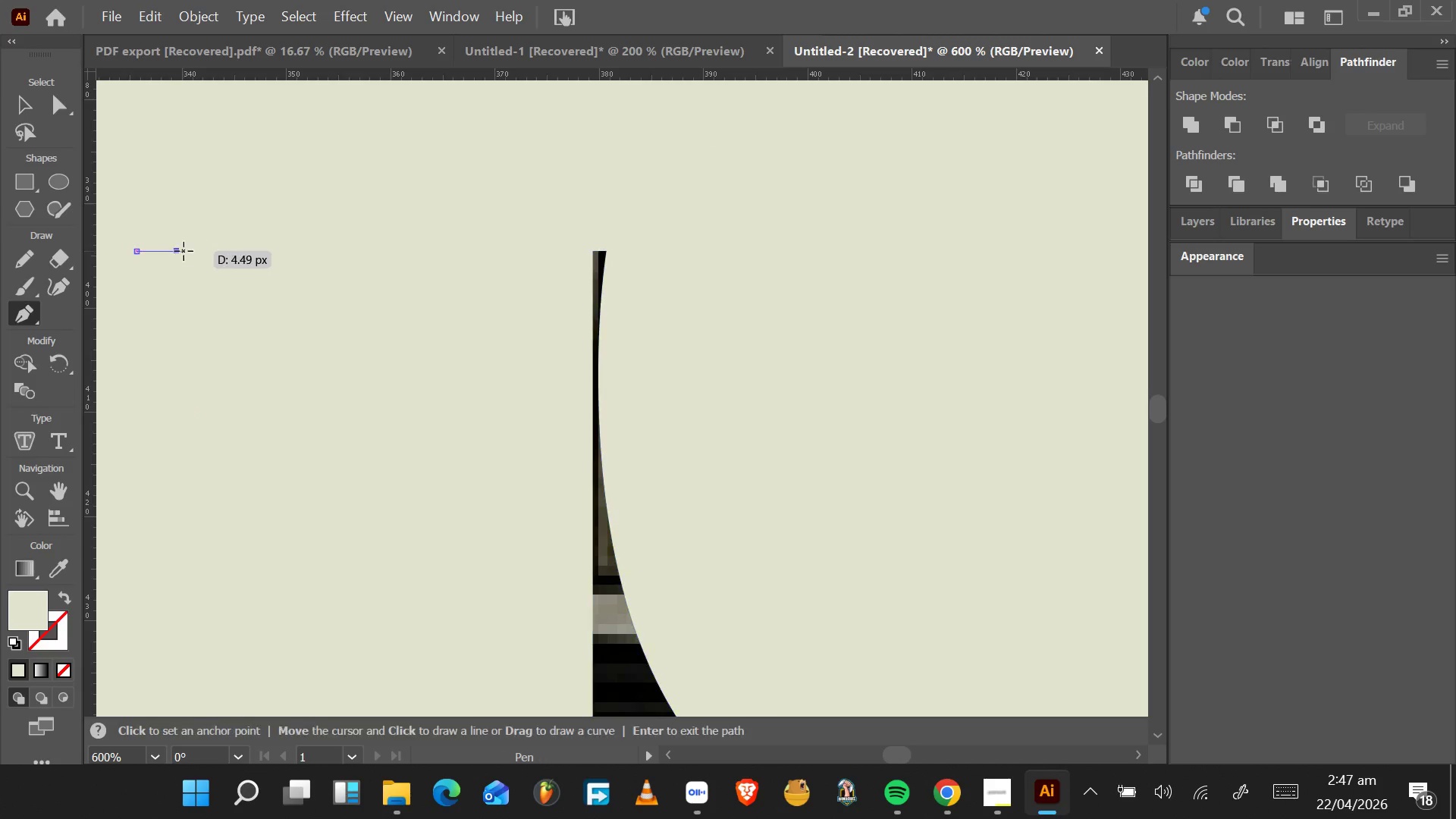 
key(Control+Z)
 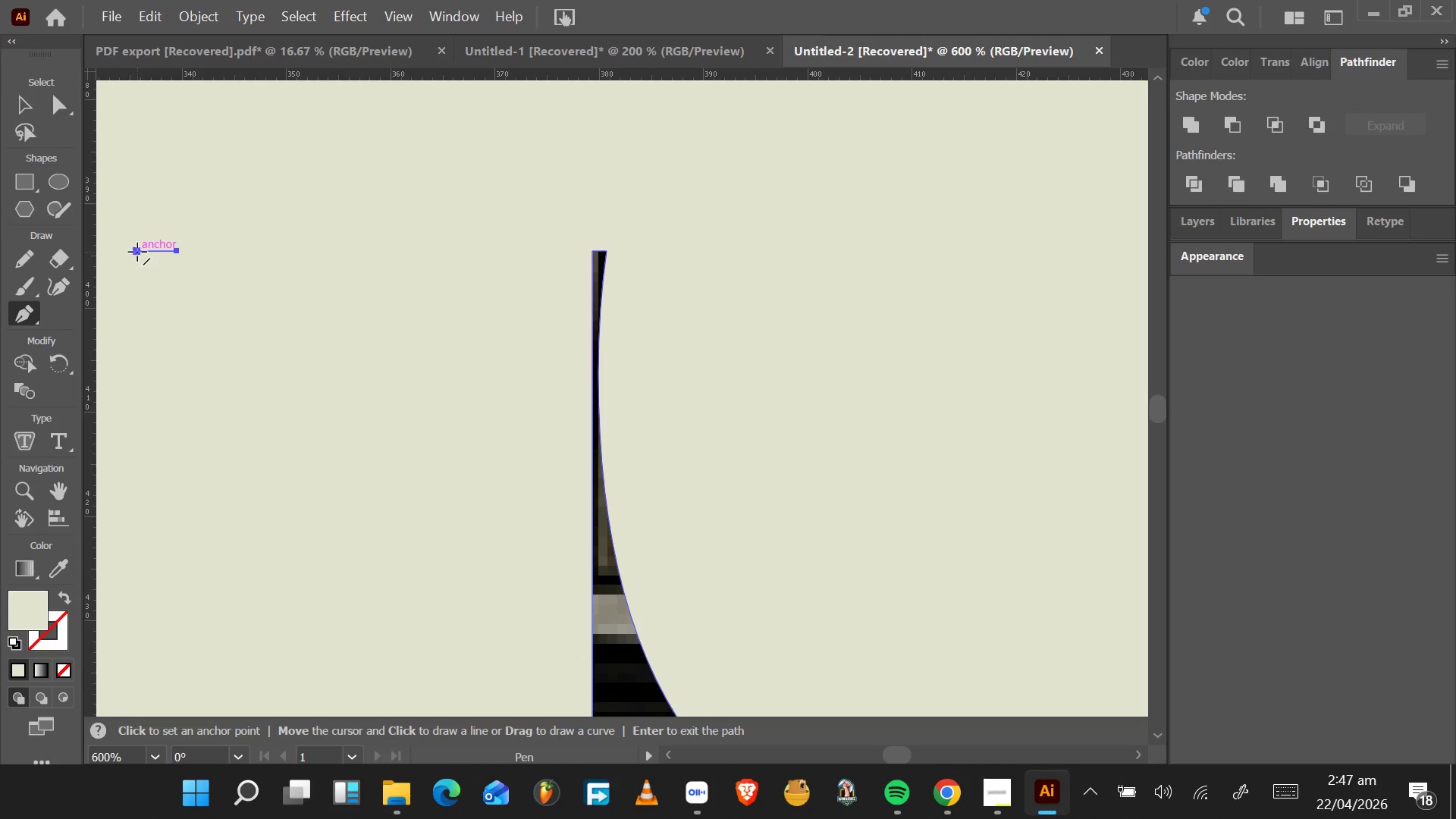 
left_click([137, 252])
 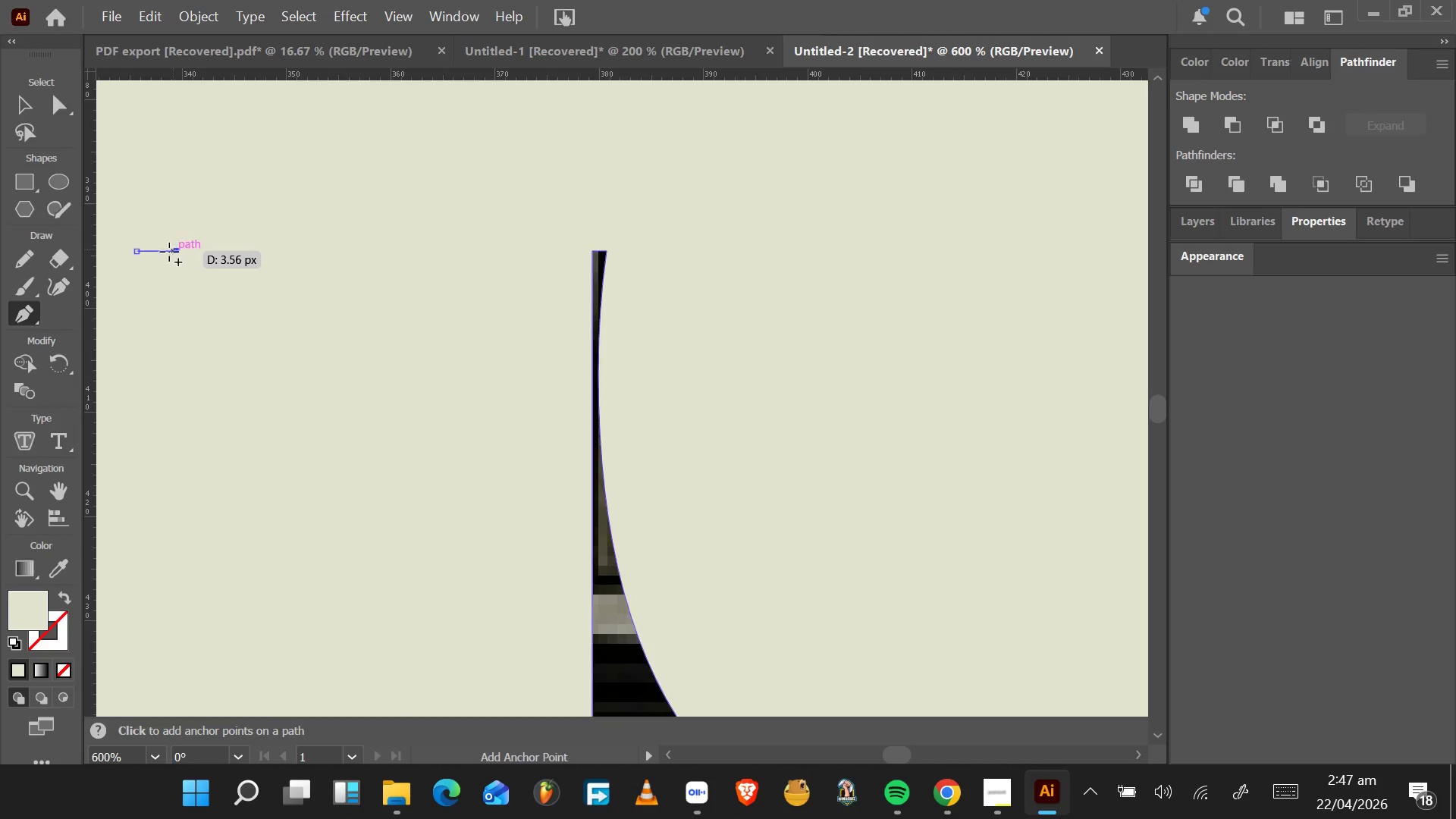 
key(Control+Z)
 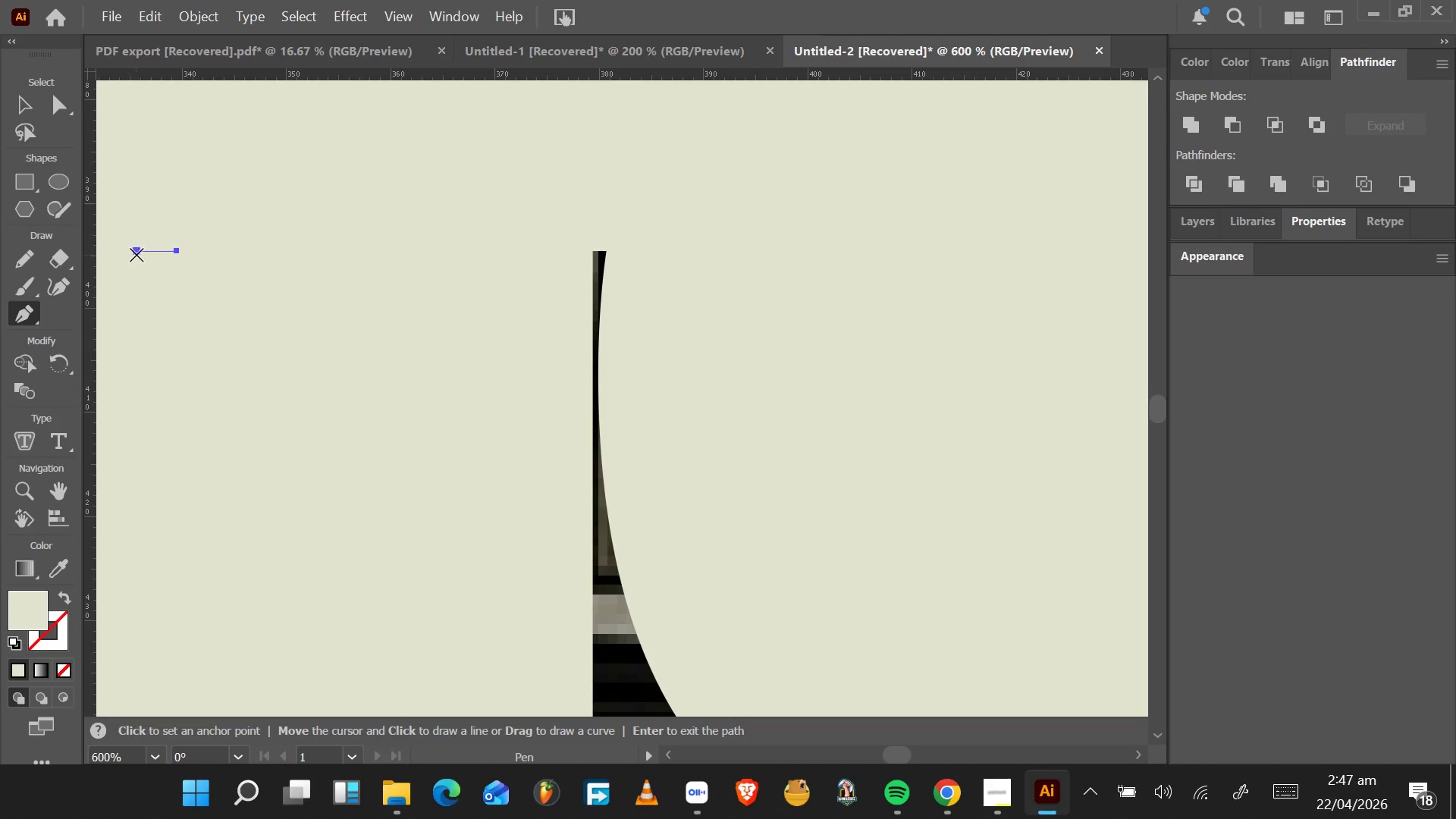 
hold_key(key=AltLeft, duration=0.42)
scroll: coordinate [140, 255], scroll_direction: up, amount: 5.0
 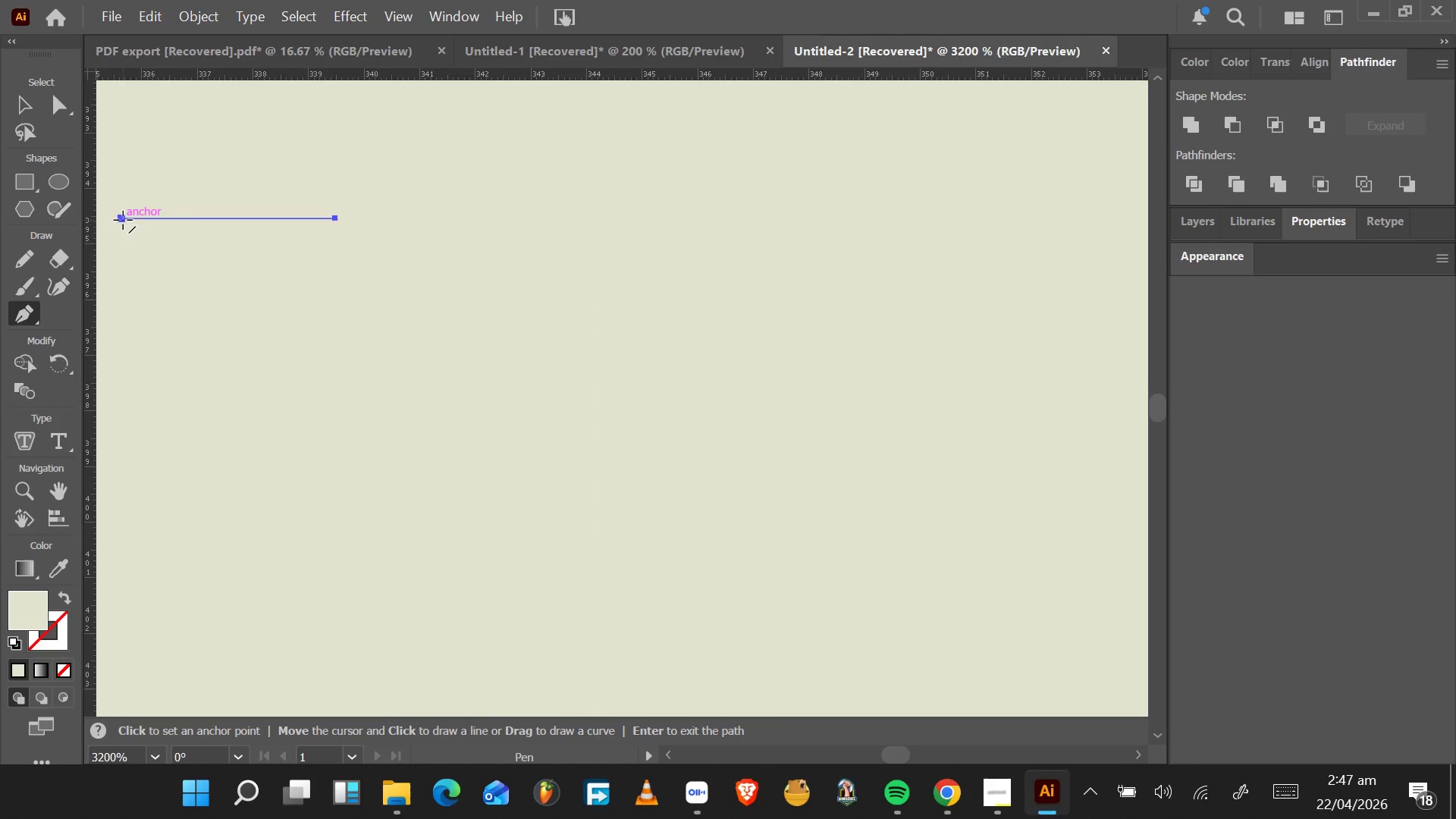 
left_click([121, 220])
 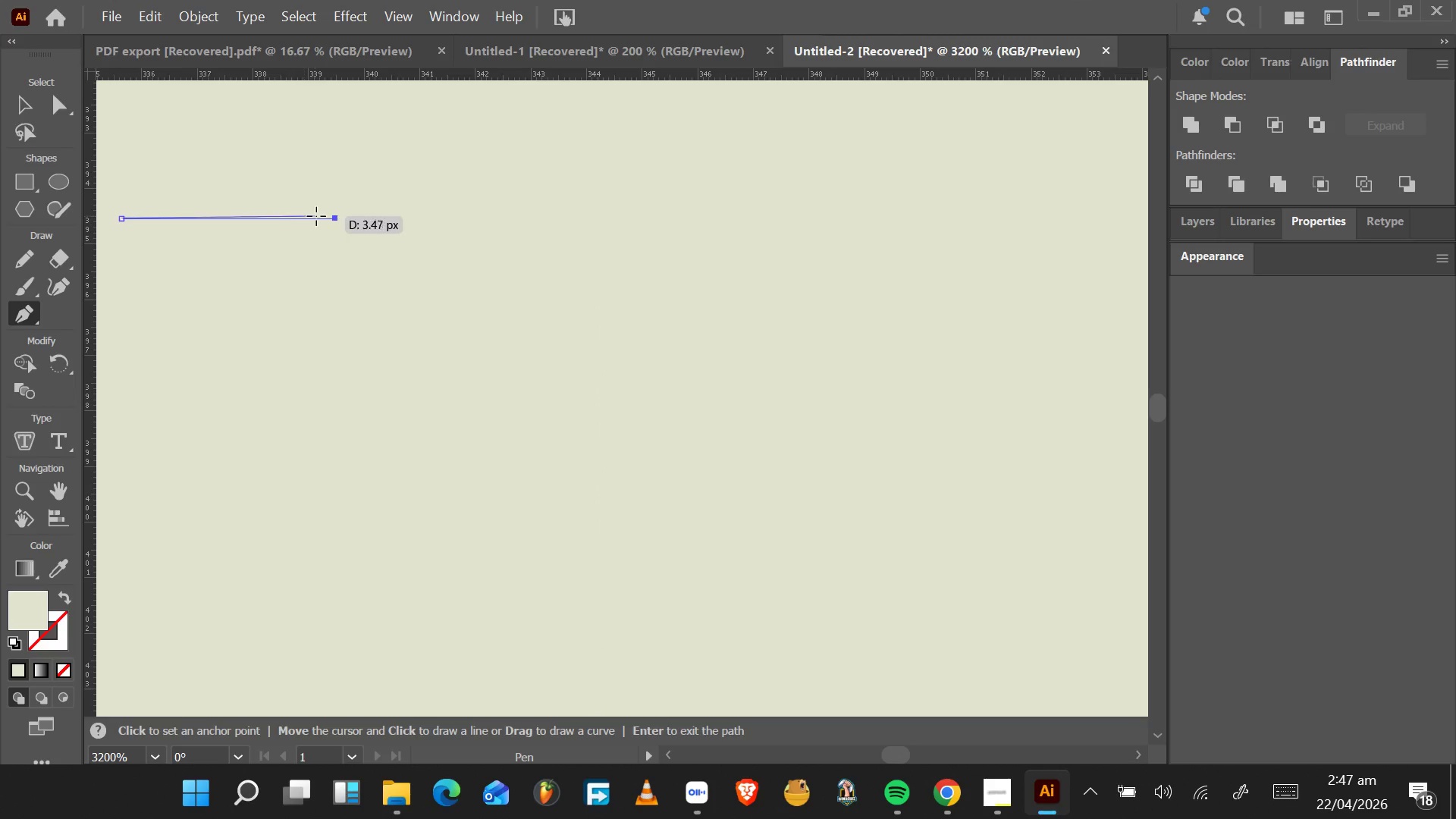 
key(Control+Z)
 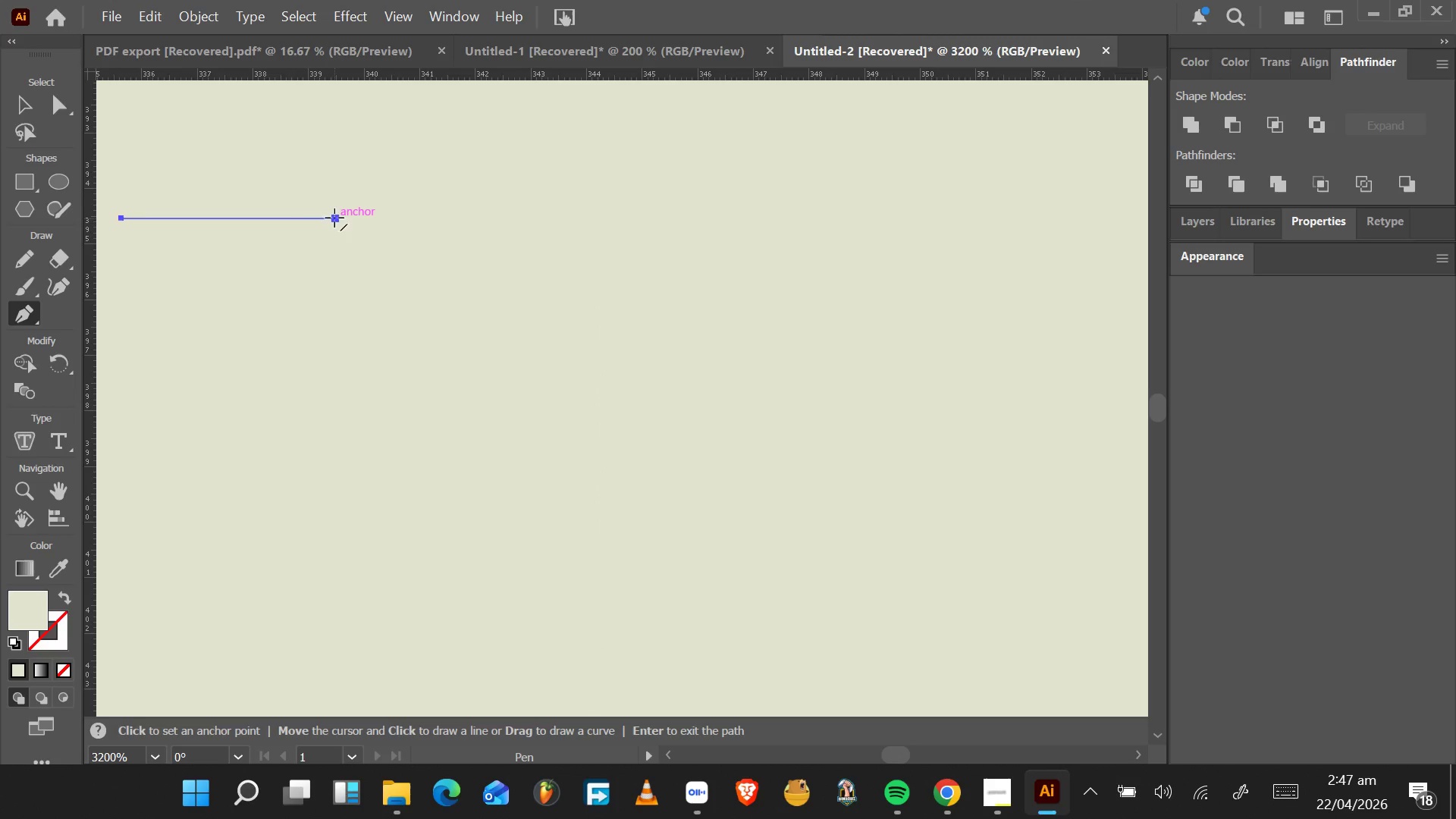 
left_click([334, 217])
 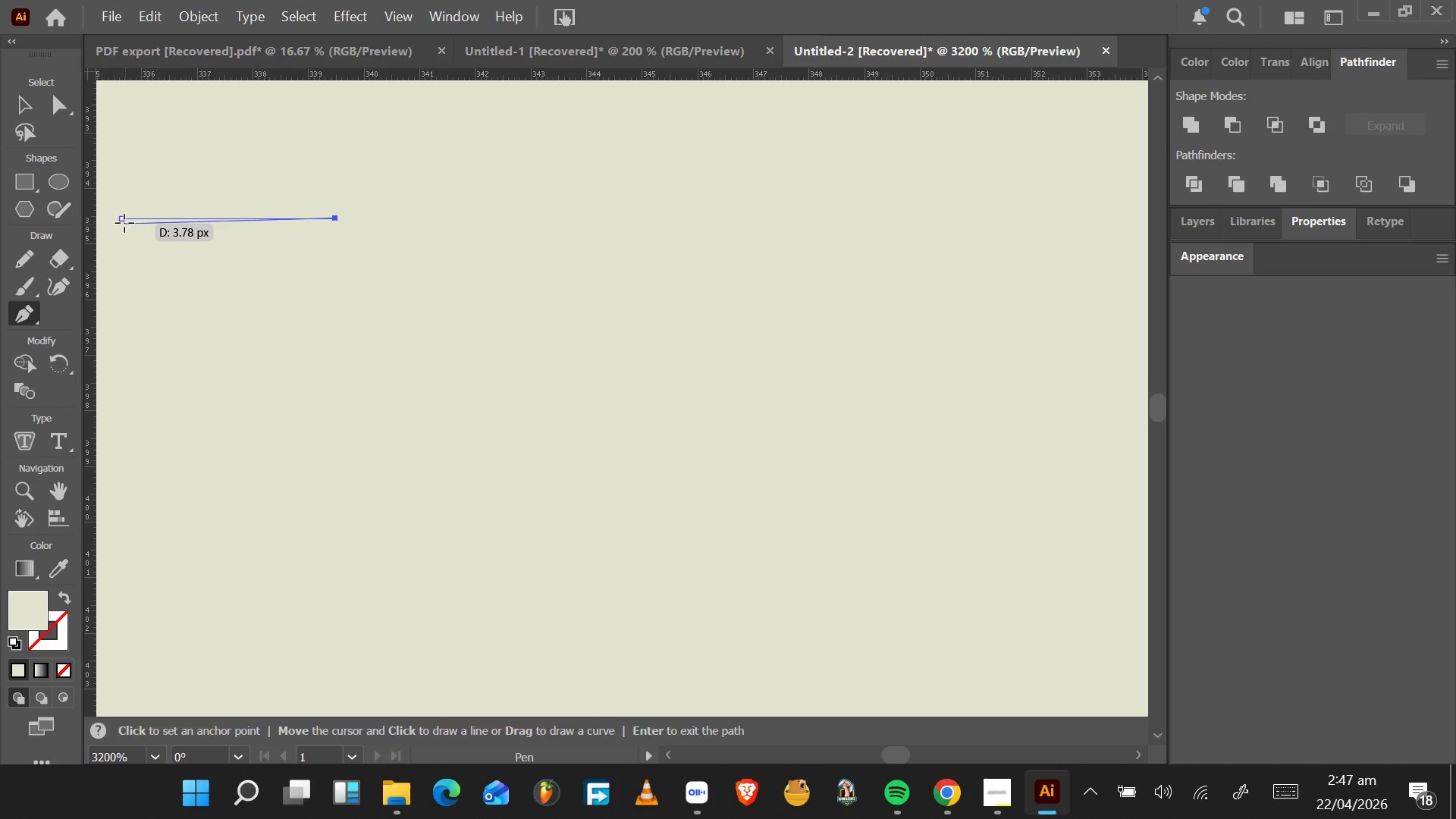 
left_click([124, 219])
 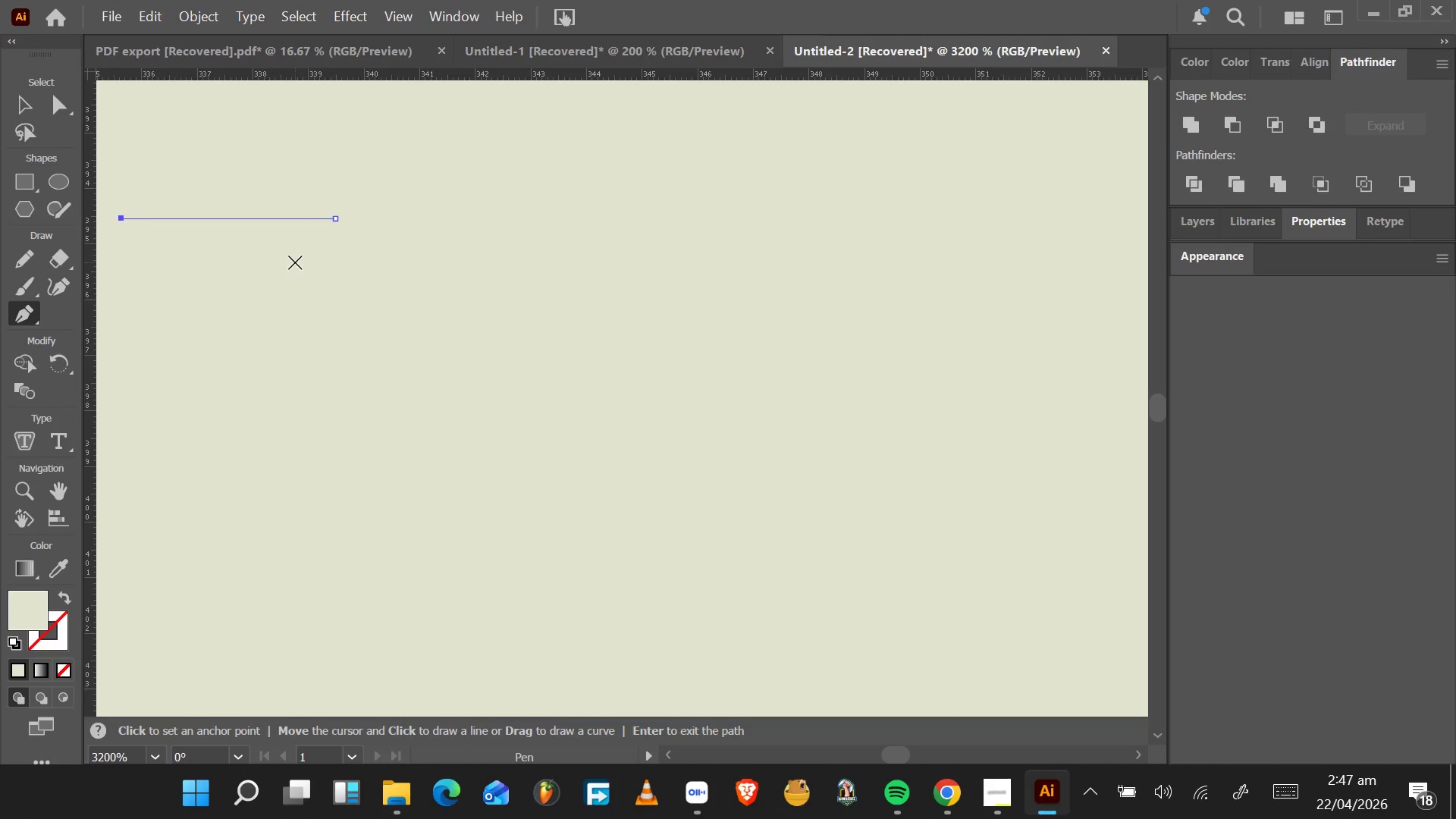 
hold_key(key=ControlLeft, duration=0.61)
 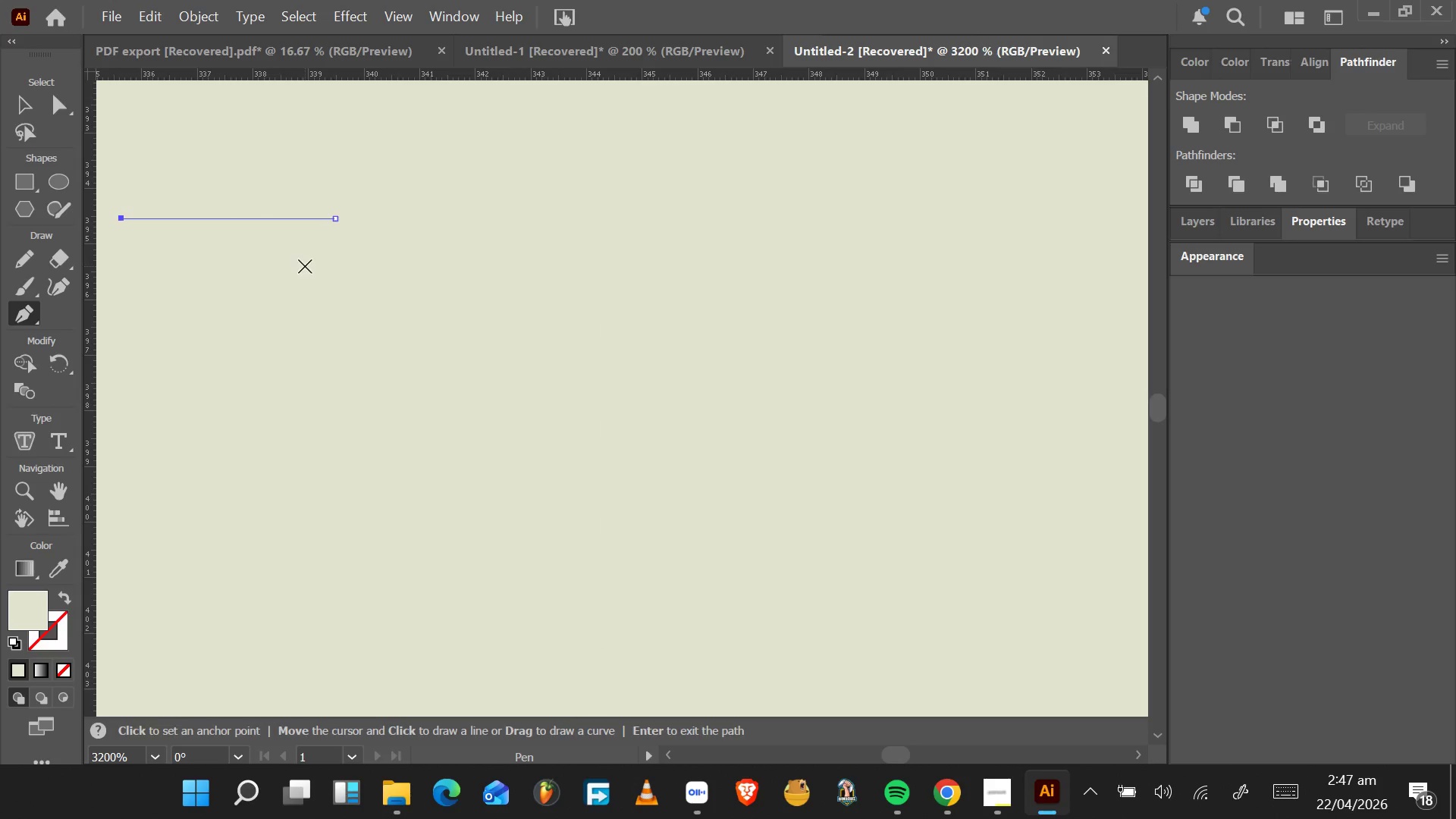 
key(Control+Z)
 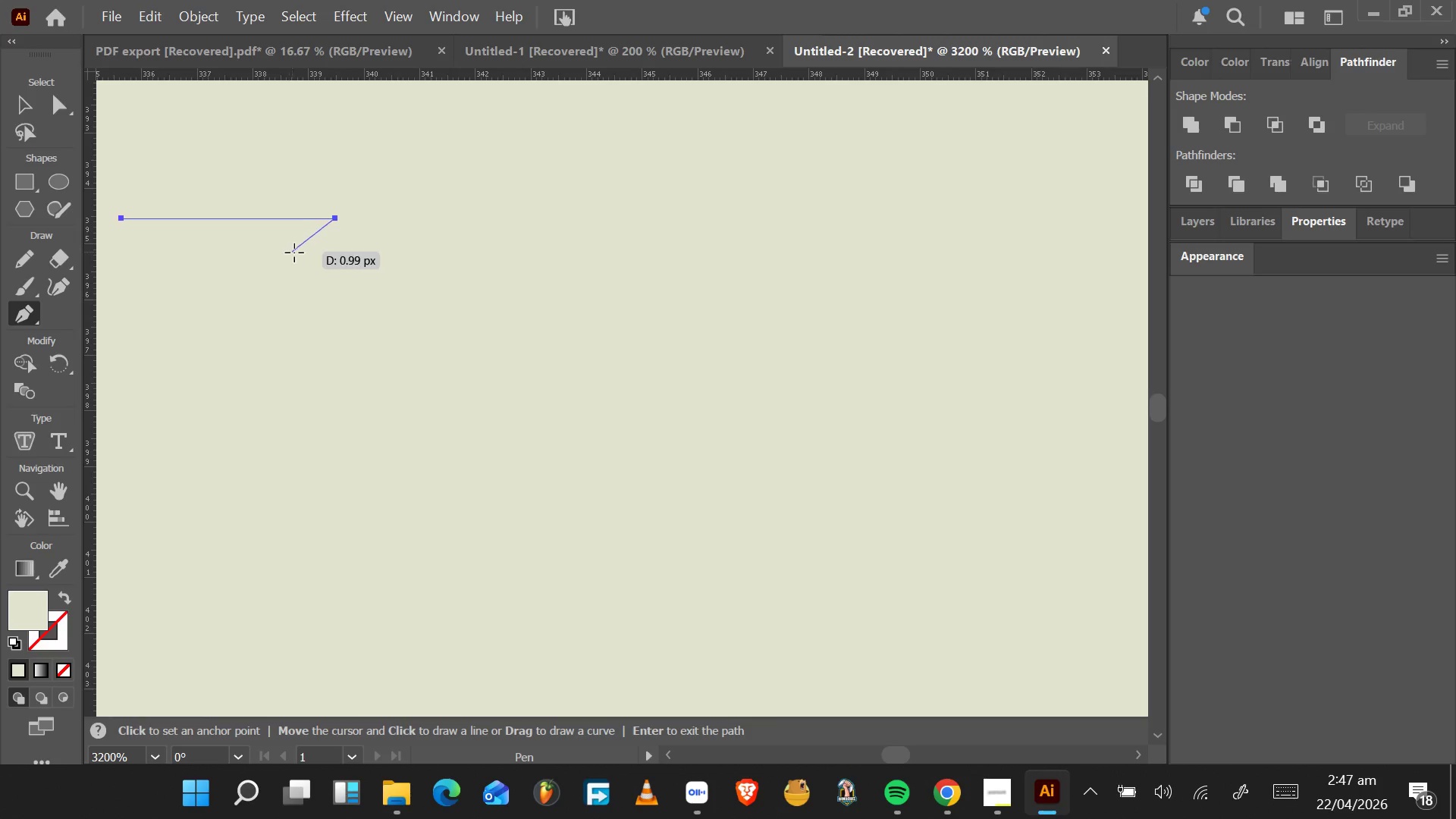 
key(Control+Z)
 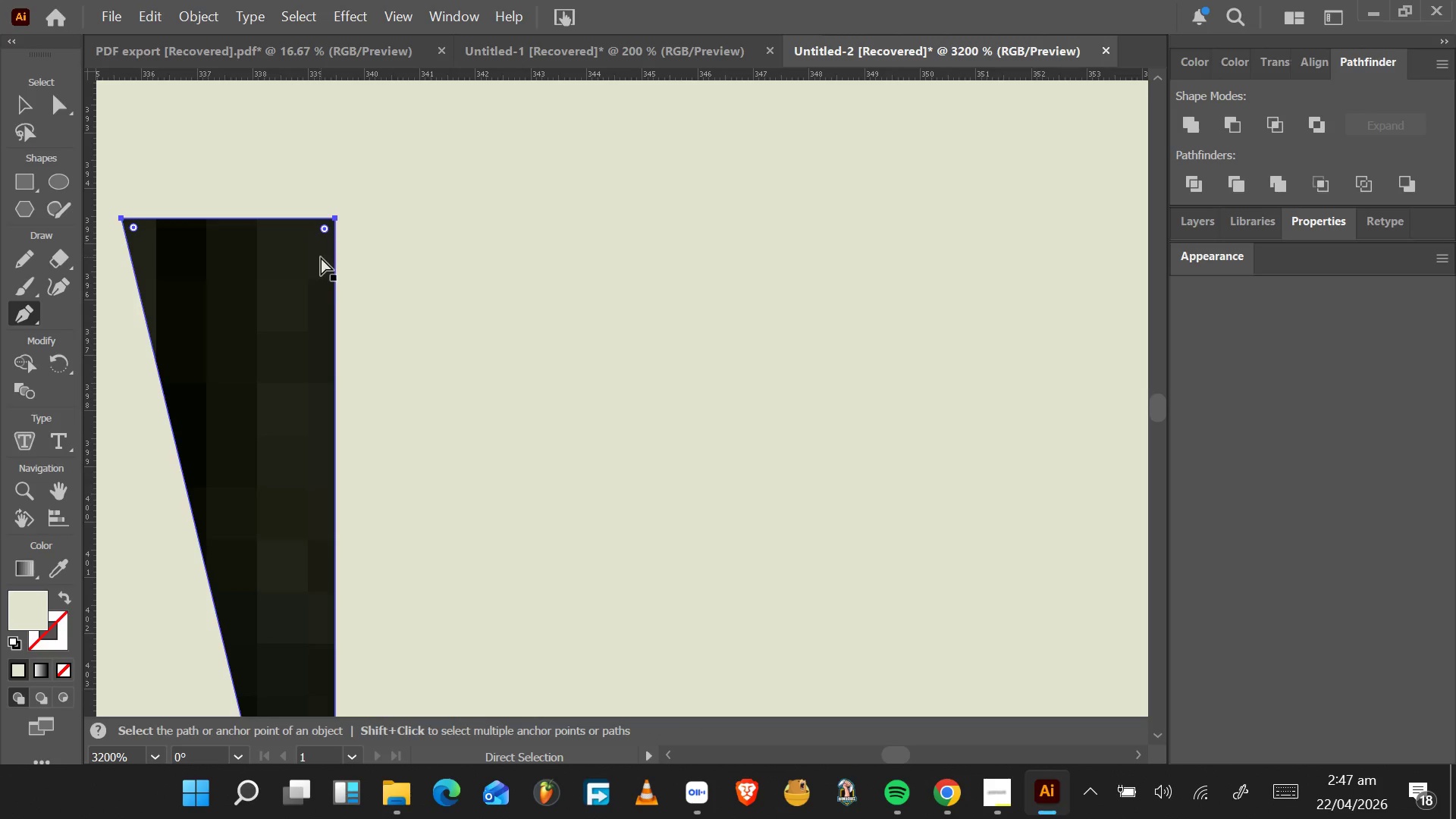 
key(Control+Z)
 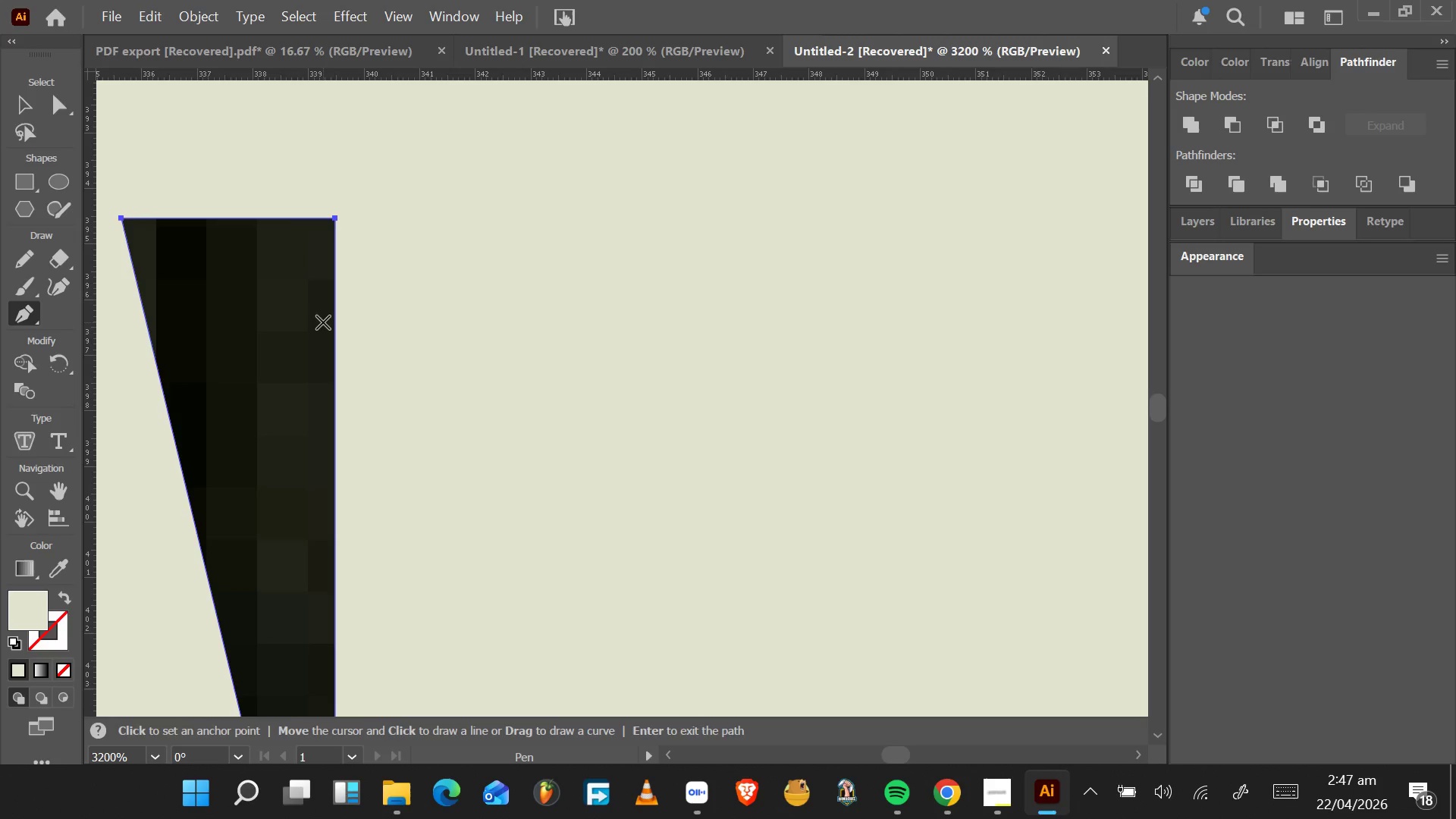 
key(Control+Shift+Z)
 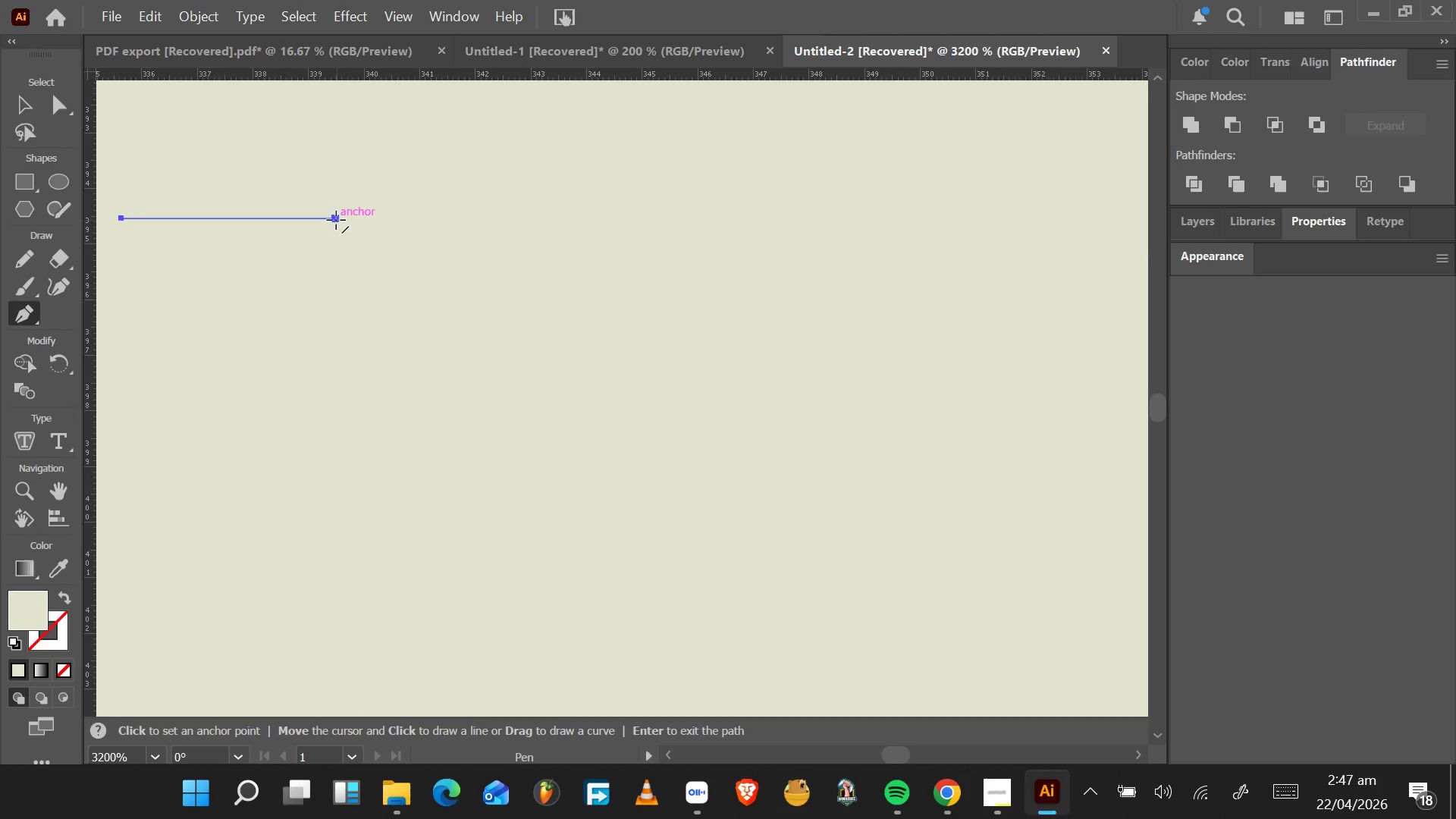 
left_click([335, 219])
 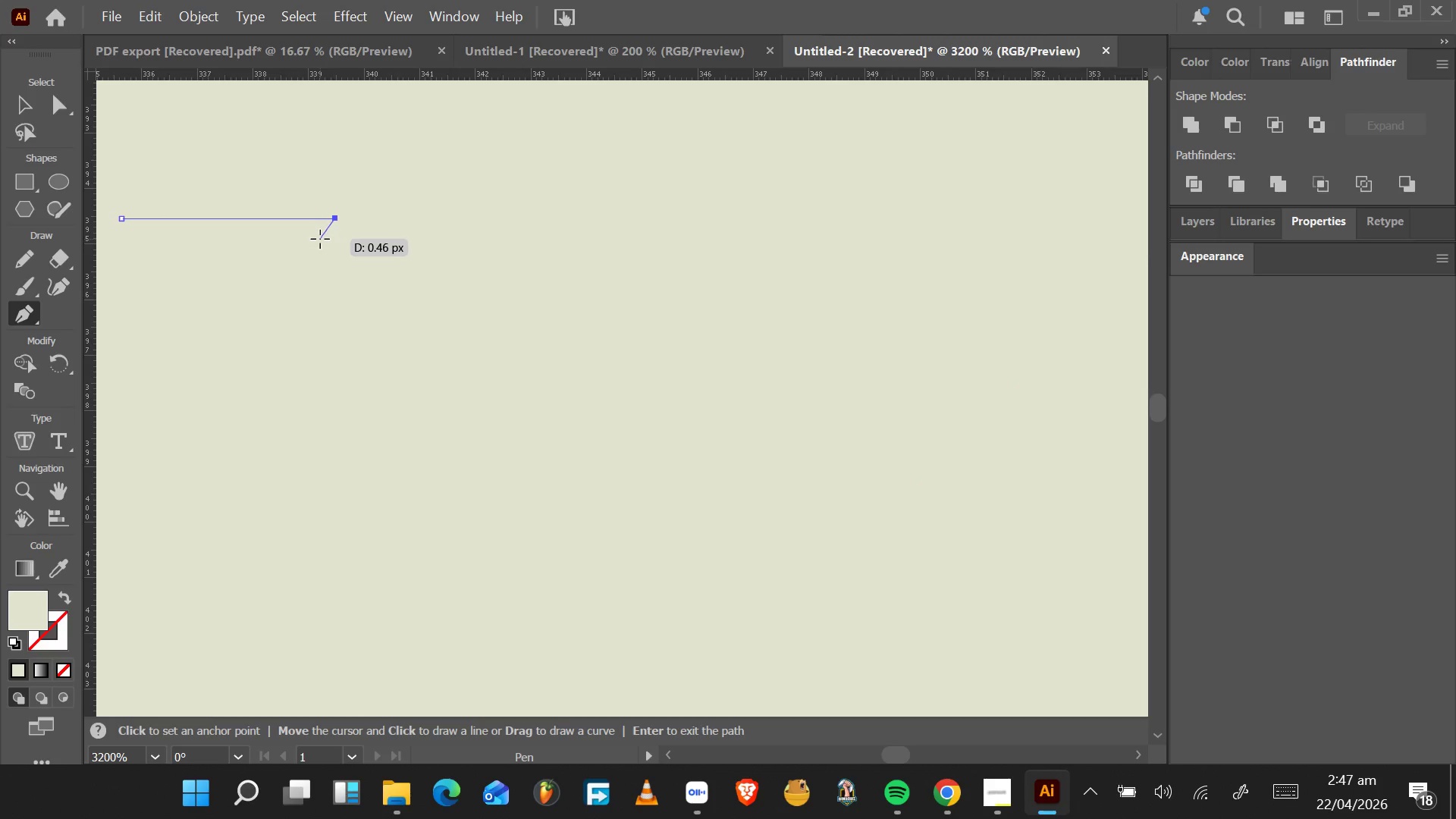 
key(Control+Z)
 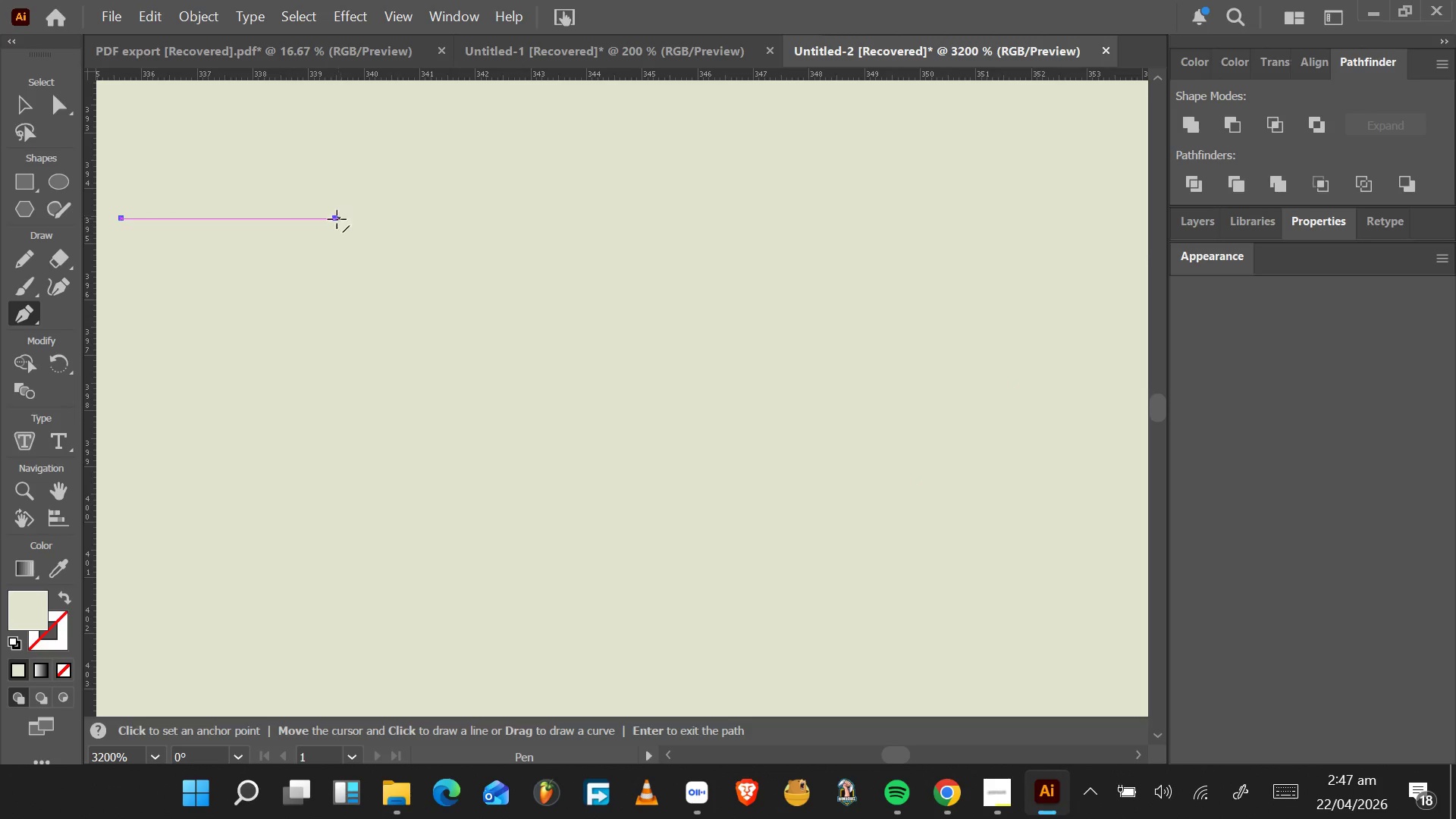 
hold_key(key=ShiftLeft, duration=0.42)
 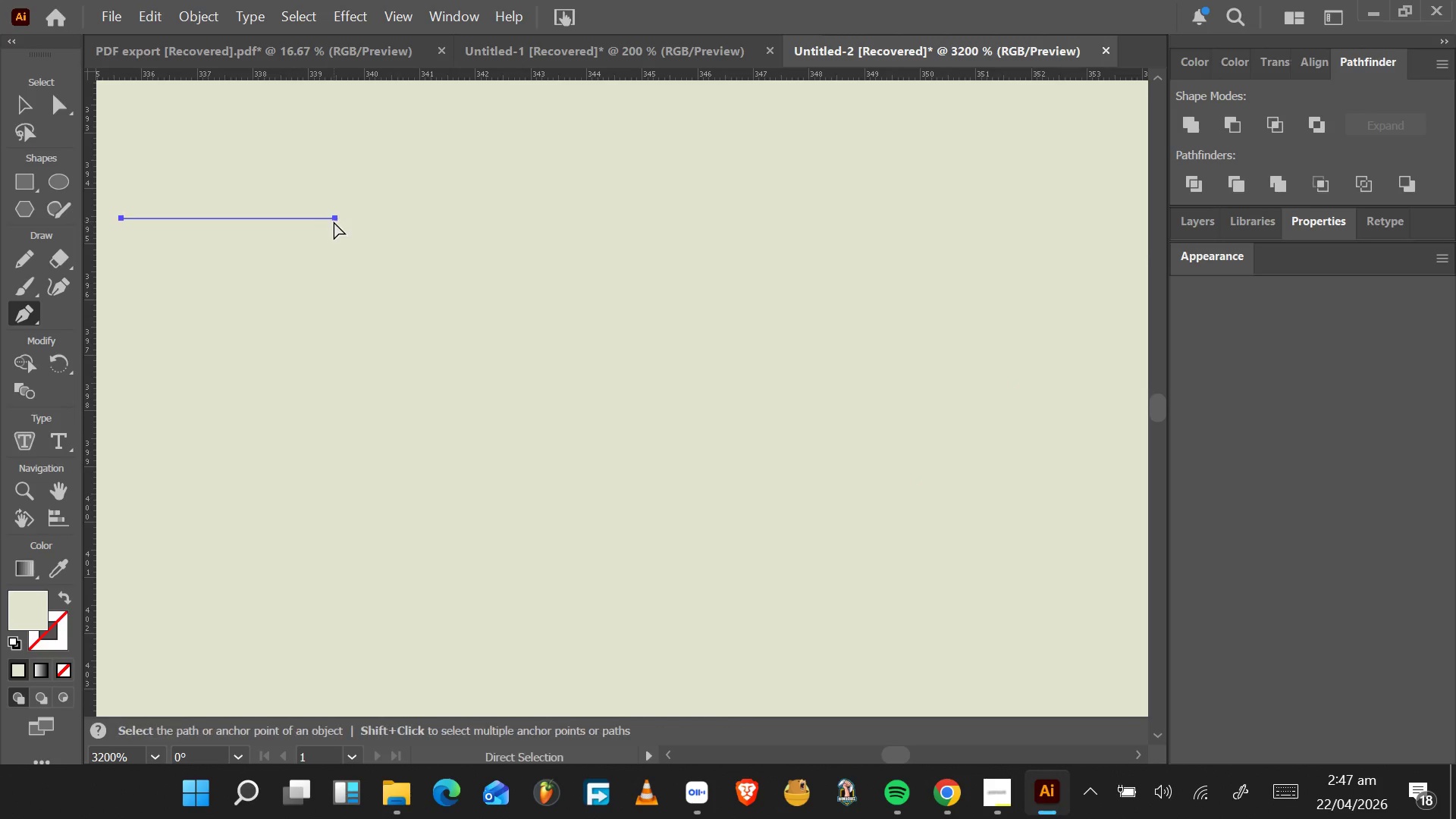 
hold_key(key=ControlLeft, duration=1.22)
 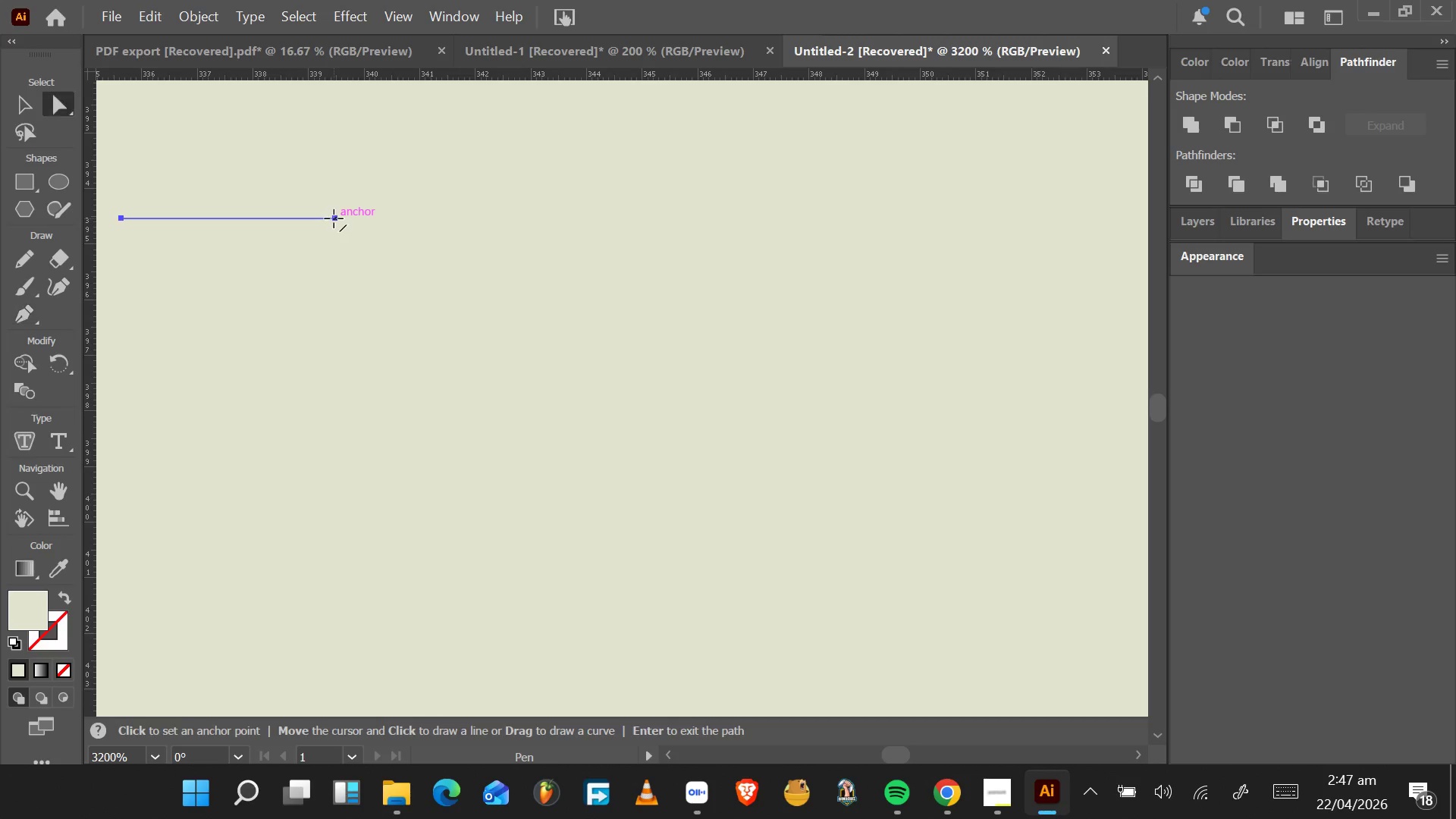 
key(A)
 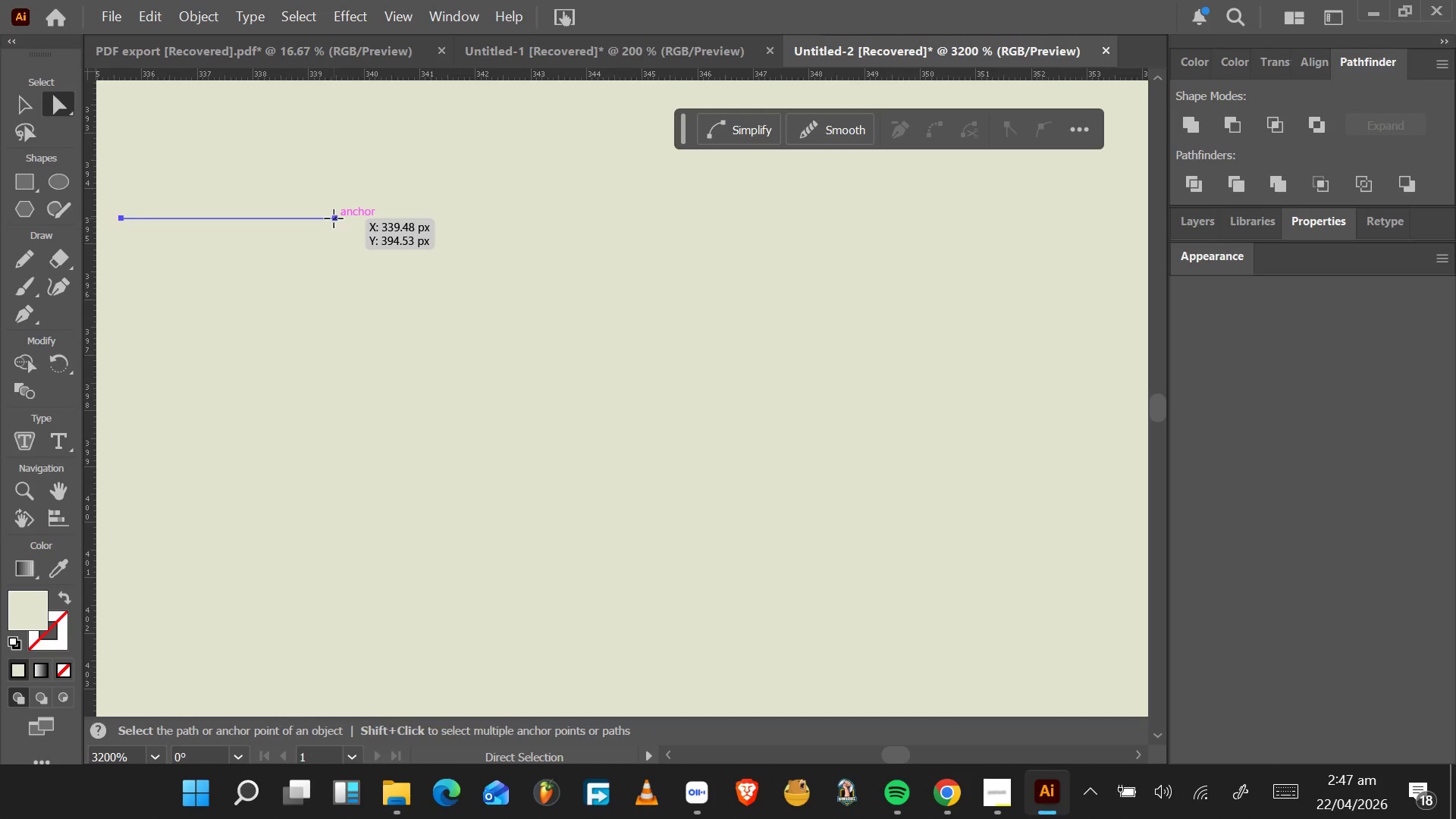 
left_click([334, 218])
 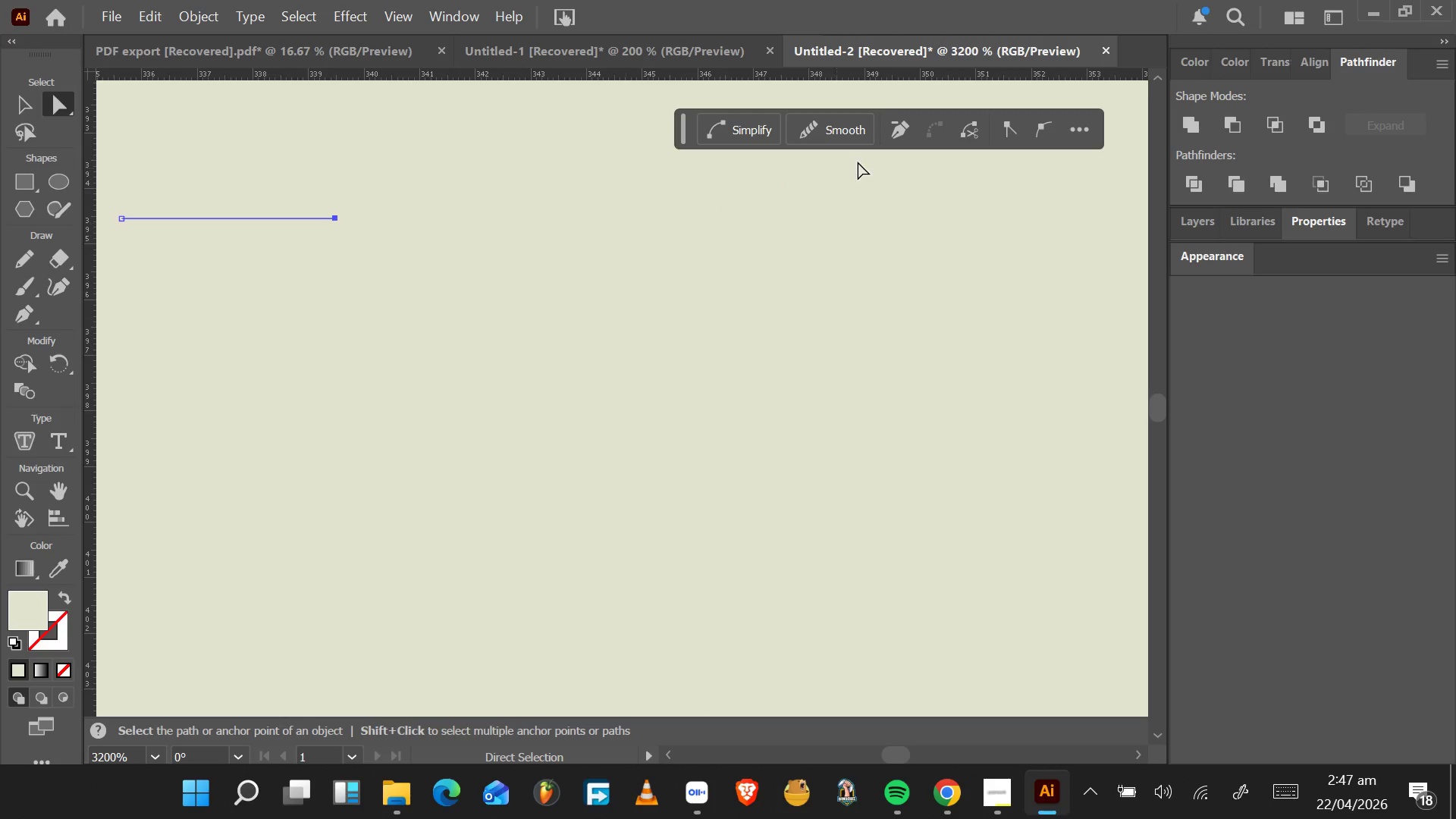 
left_click([896, 132])
 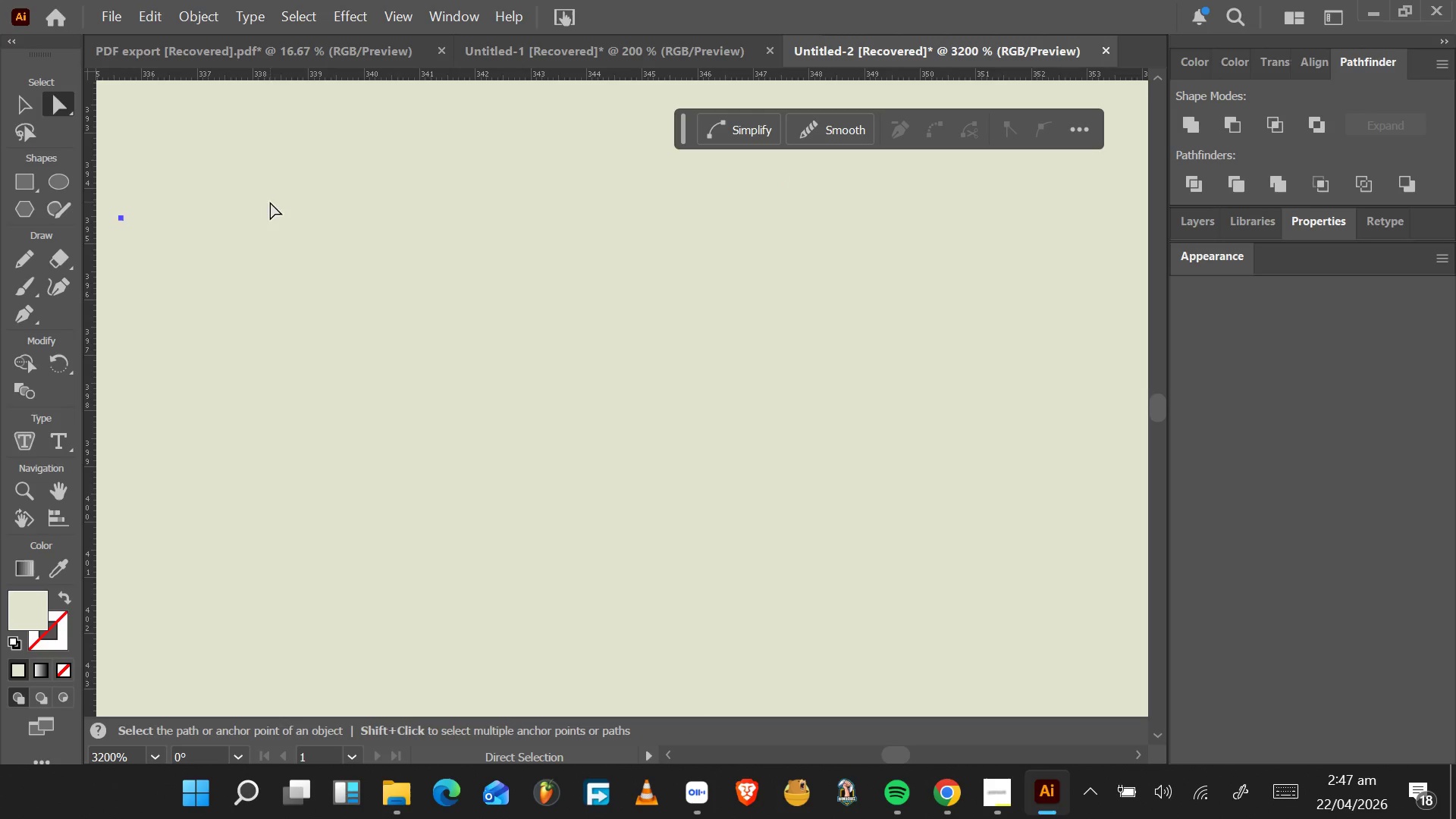 
left_click([121, 221])
 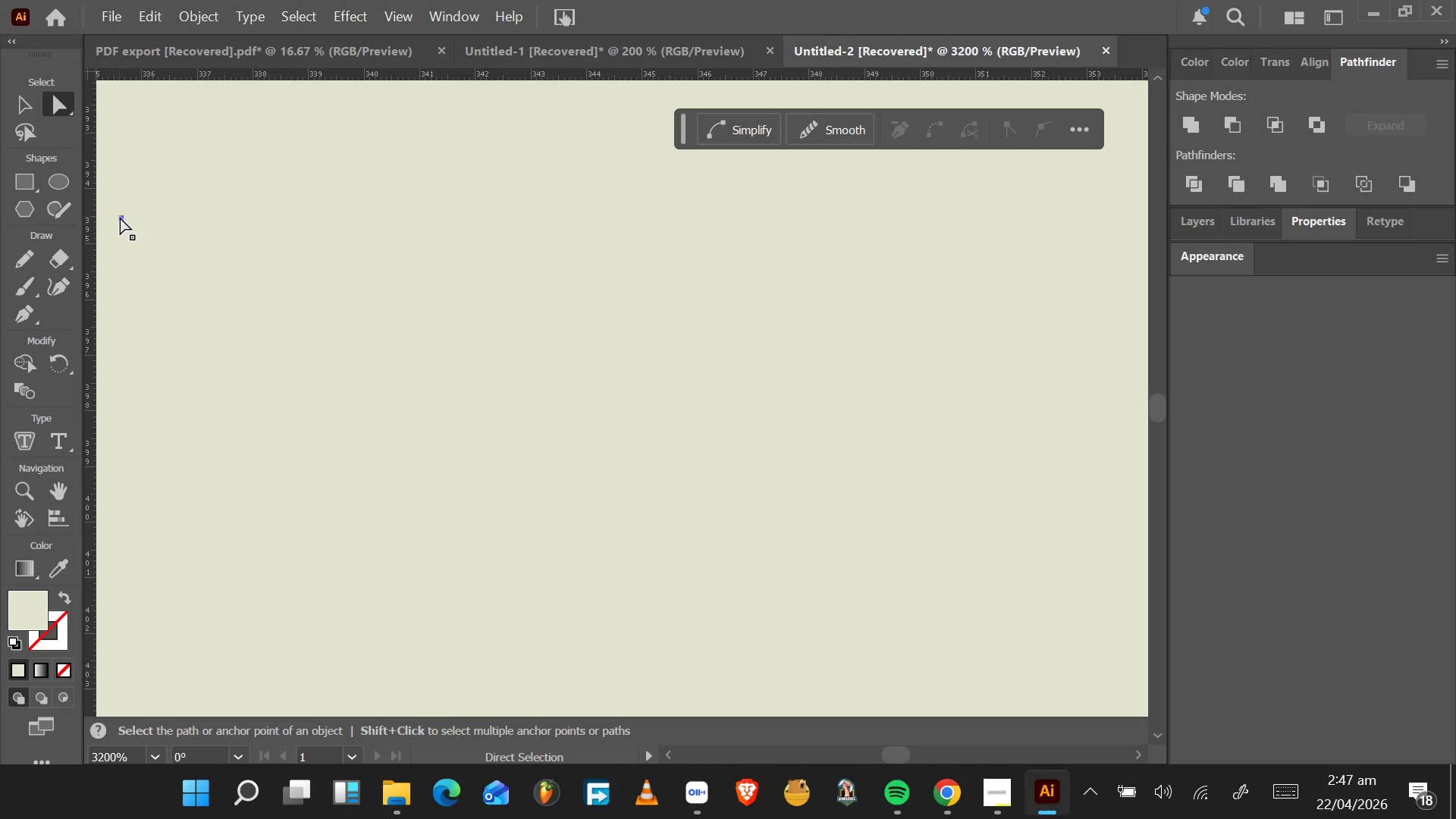 
double_click([122, 218])
 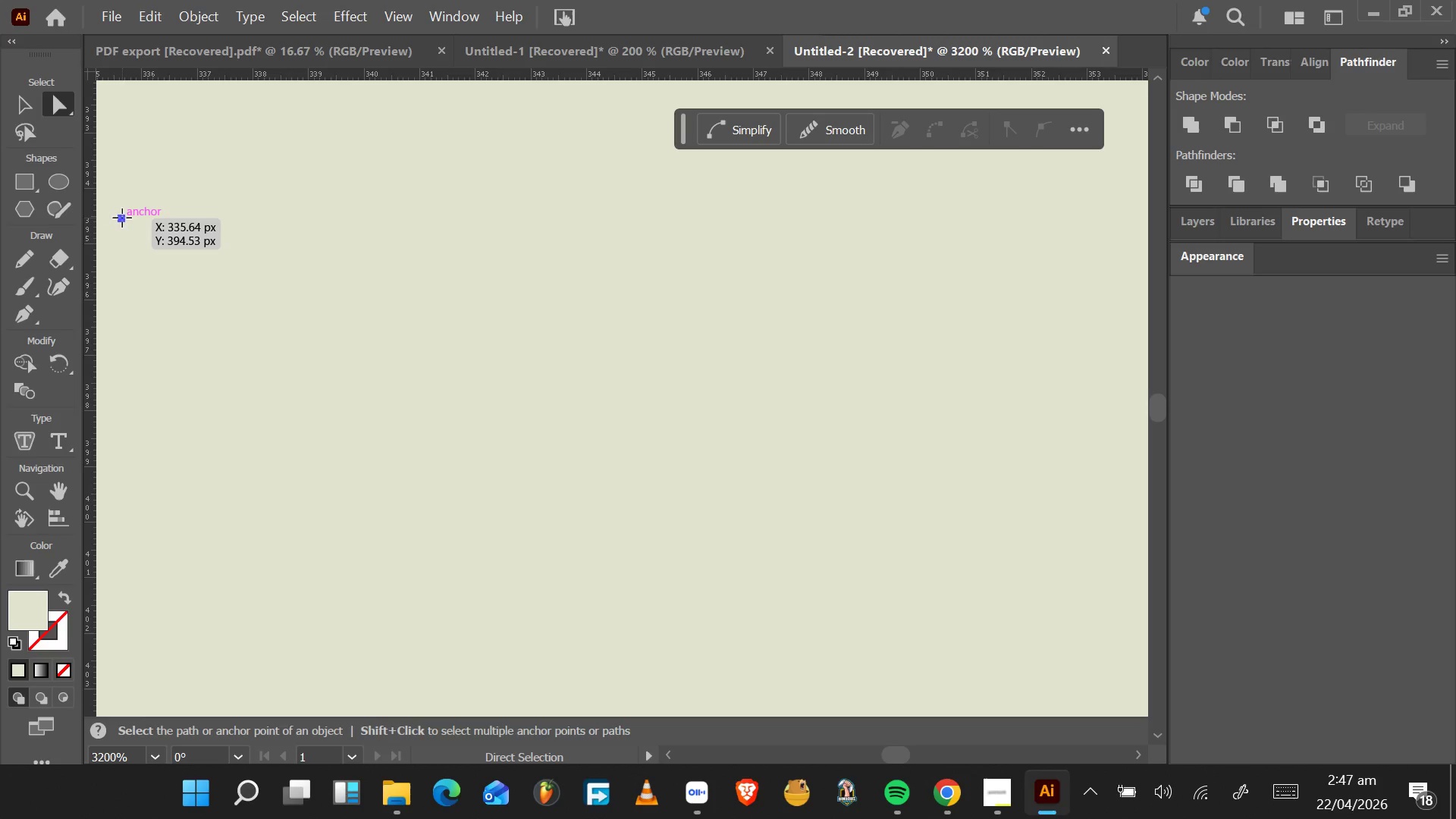 
triple_click([122, 218])
 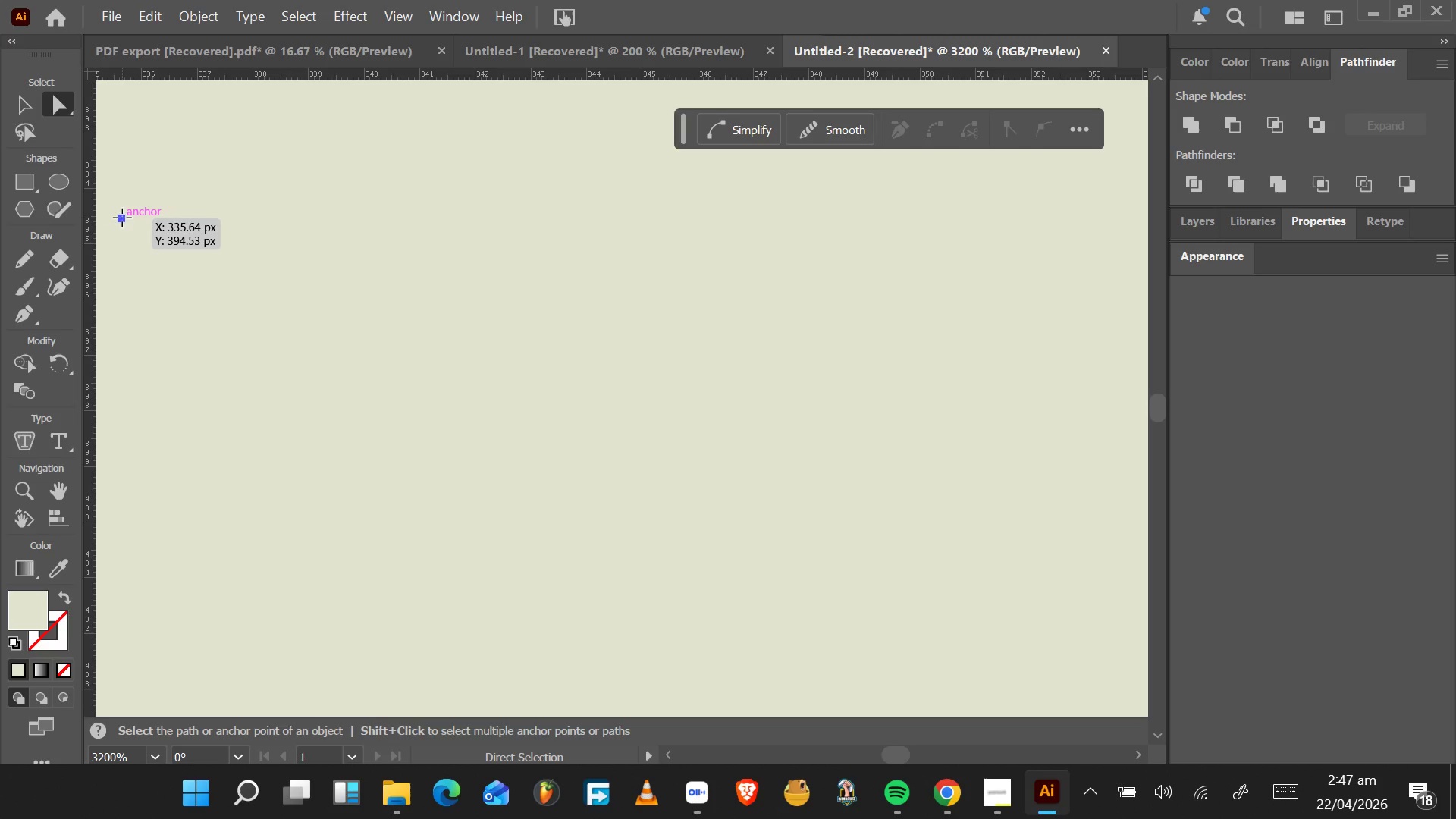 
left_click_drag(start_coordinate=[122, 218], to_coordinate=[227, 230])
 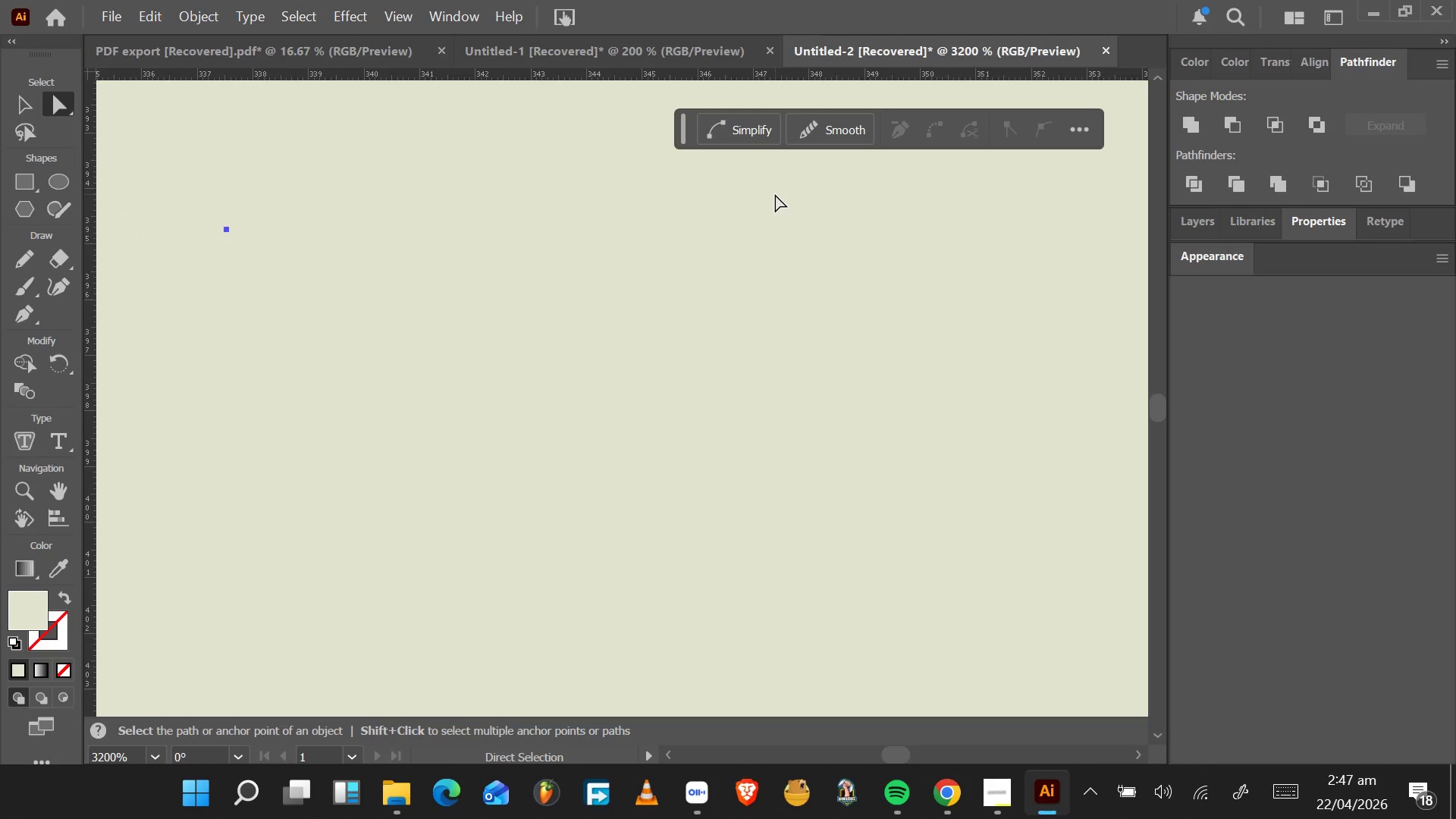 
key(Delete)
 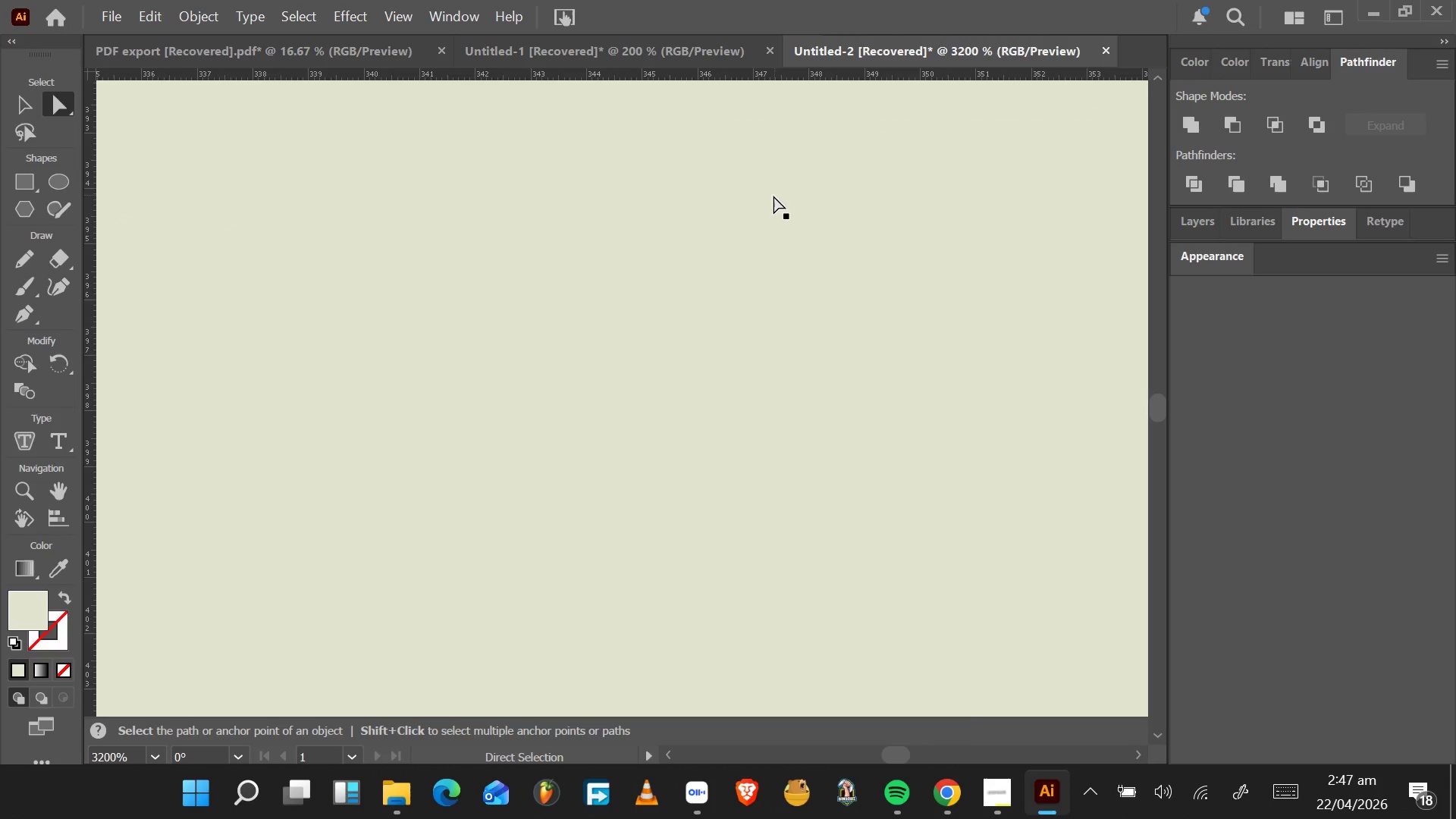 
hold_key(key=AltLeft, duration=1.55)
scroll: coordinate [469, 386], scroll_direction: down, amount: 10.0
 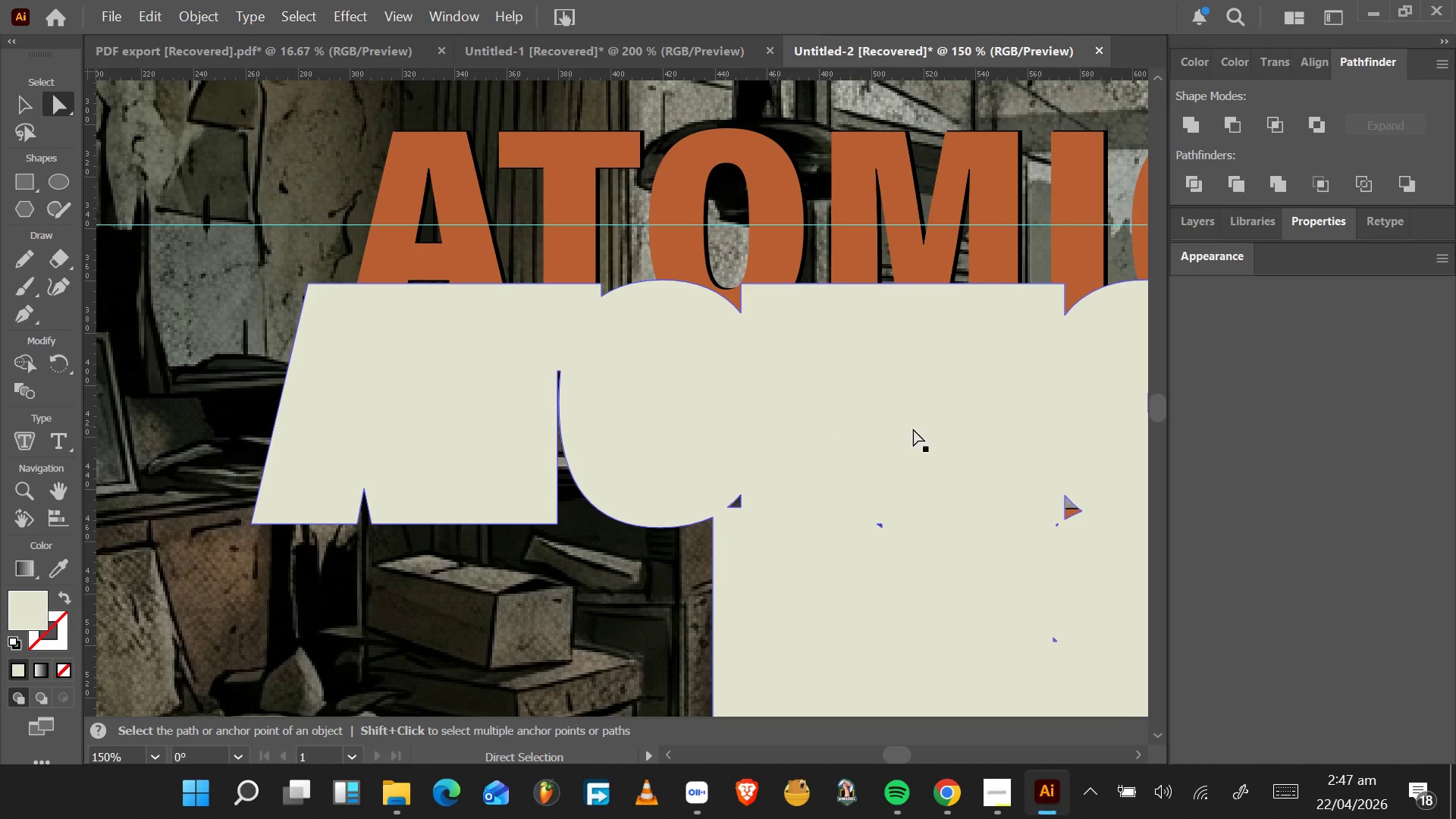 
hold_key(key=AltLeft, duration=0.36)
scroll: coordinate [949, 442], scroll_direction: down, amount: 3.0
 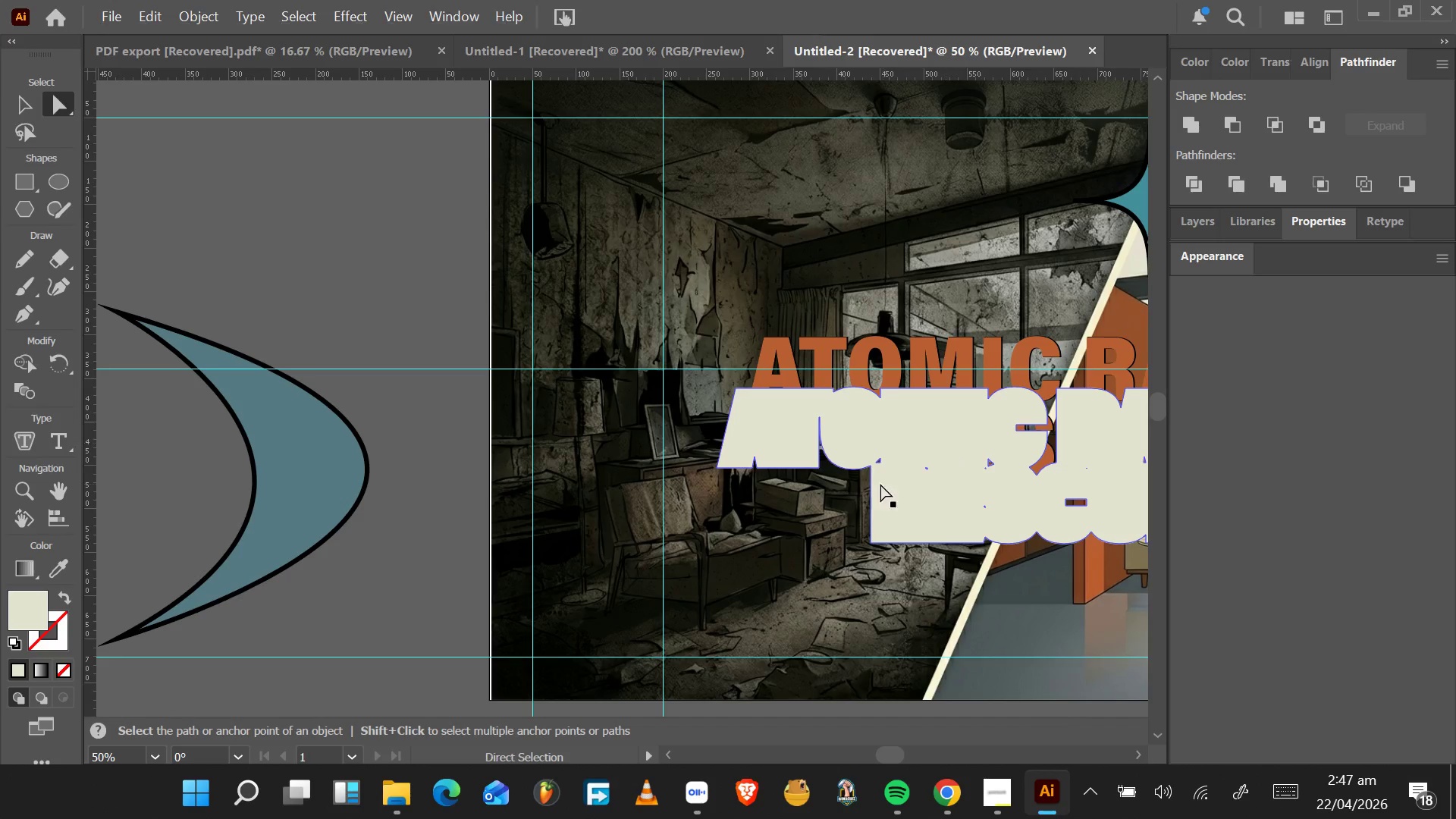 
hold_key(key=AltLeft, duration=1.58)
scroll: coordinate [887, 469], scroll_direction: up, amount: 2.0
 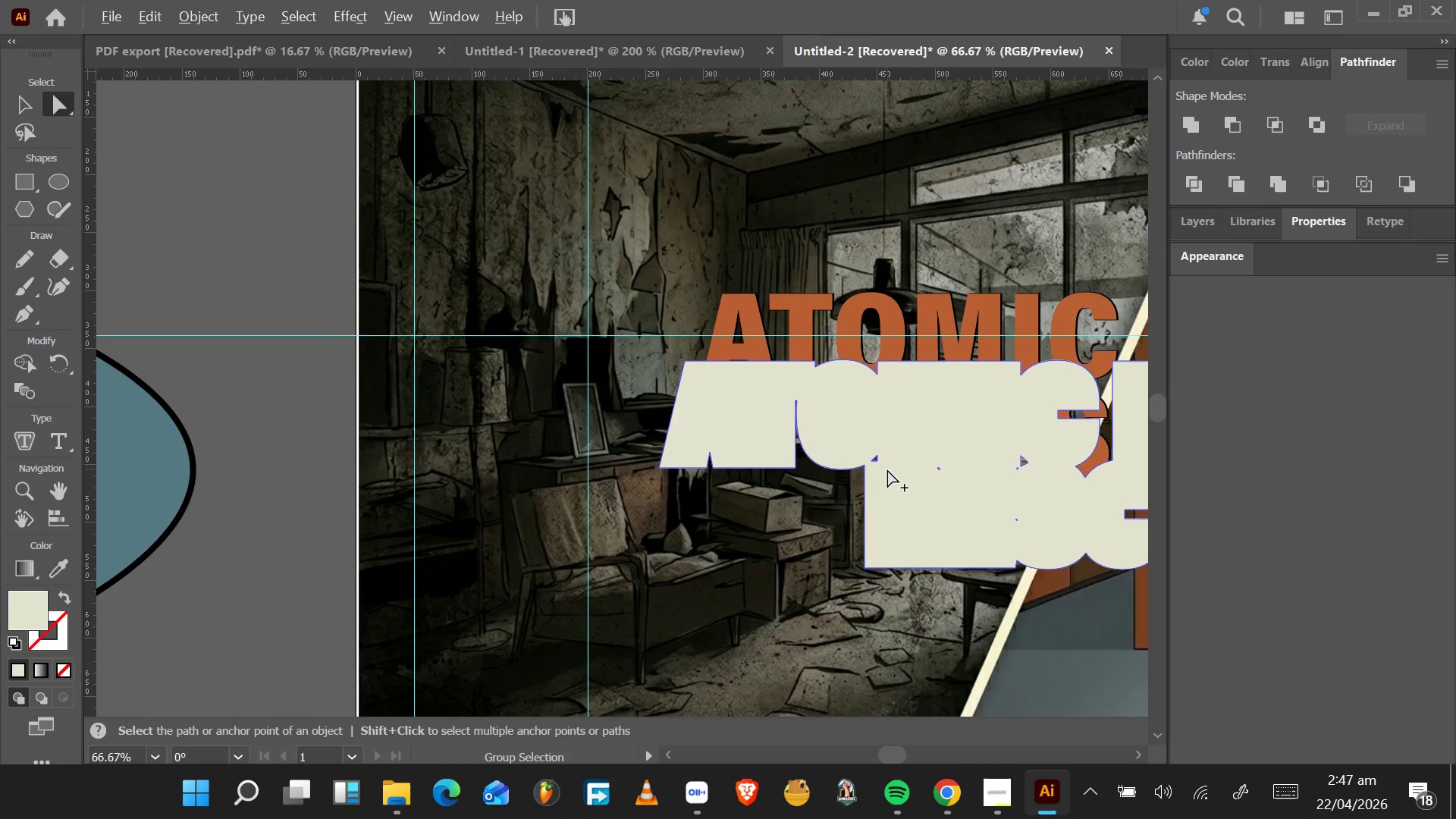 
hold_key(key=AltLeft, duration=19.95)
 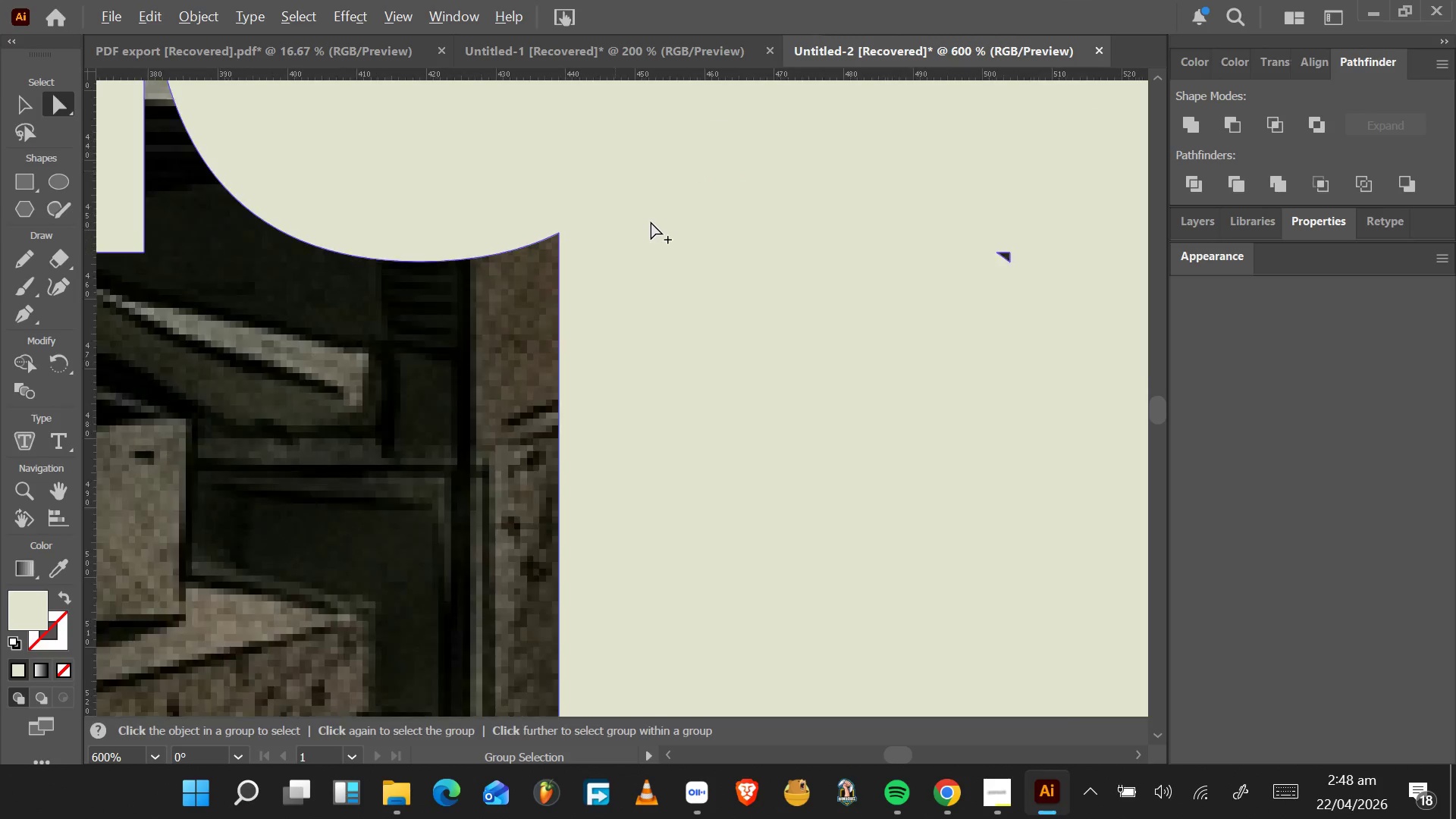 
scroll: coordinate [880, 464], scroll_direction: up, amount: 6.0
 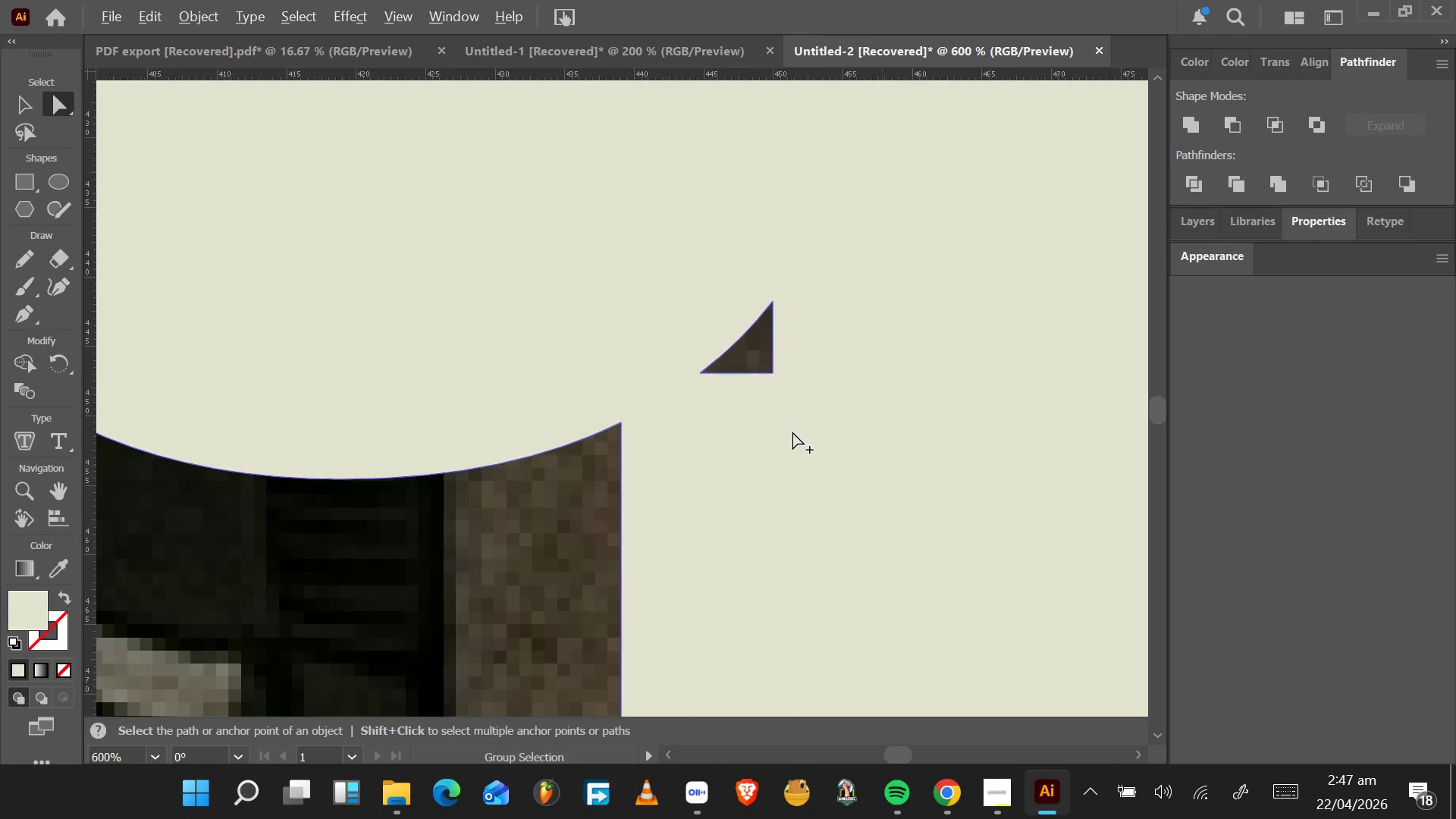 
left_click([533, 313])
 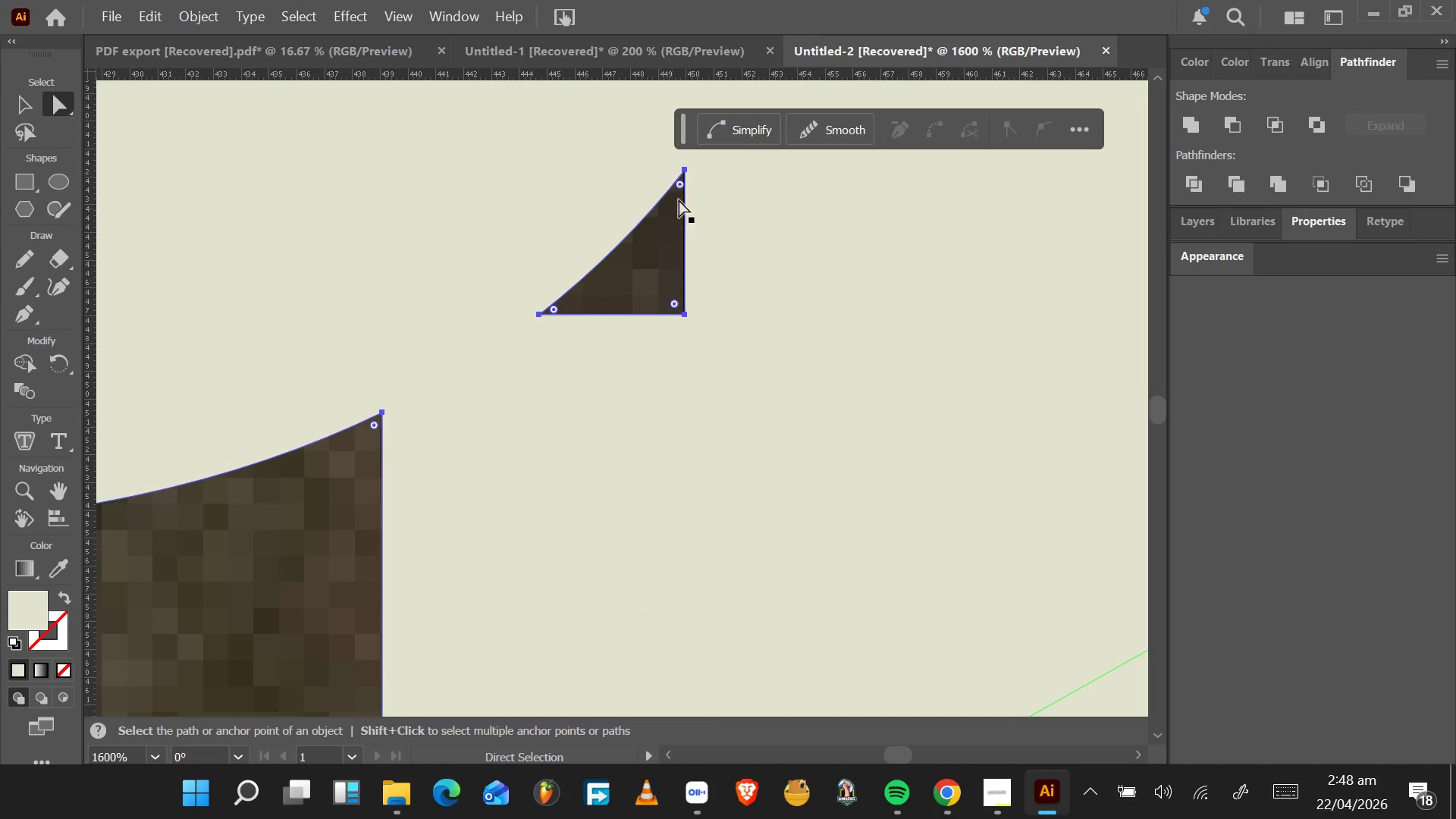 
hold_key(key=ShiftLeft, duration=1.5)
left_click([684, 169])
 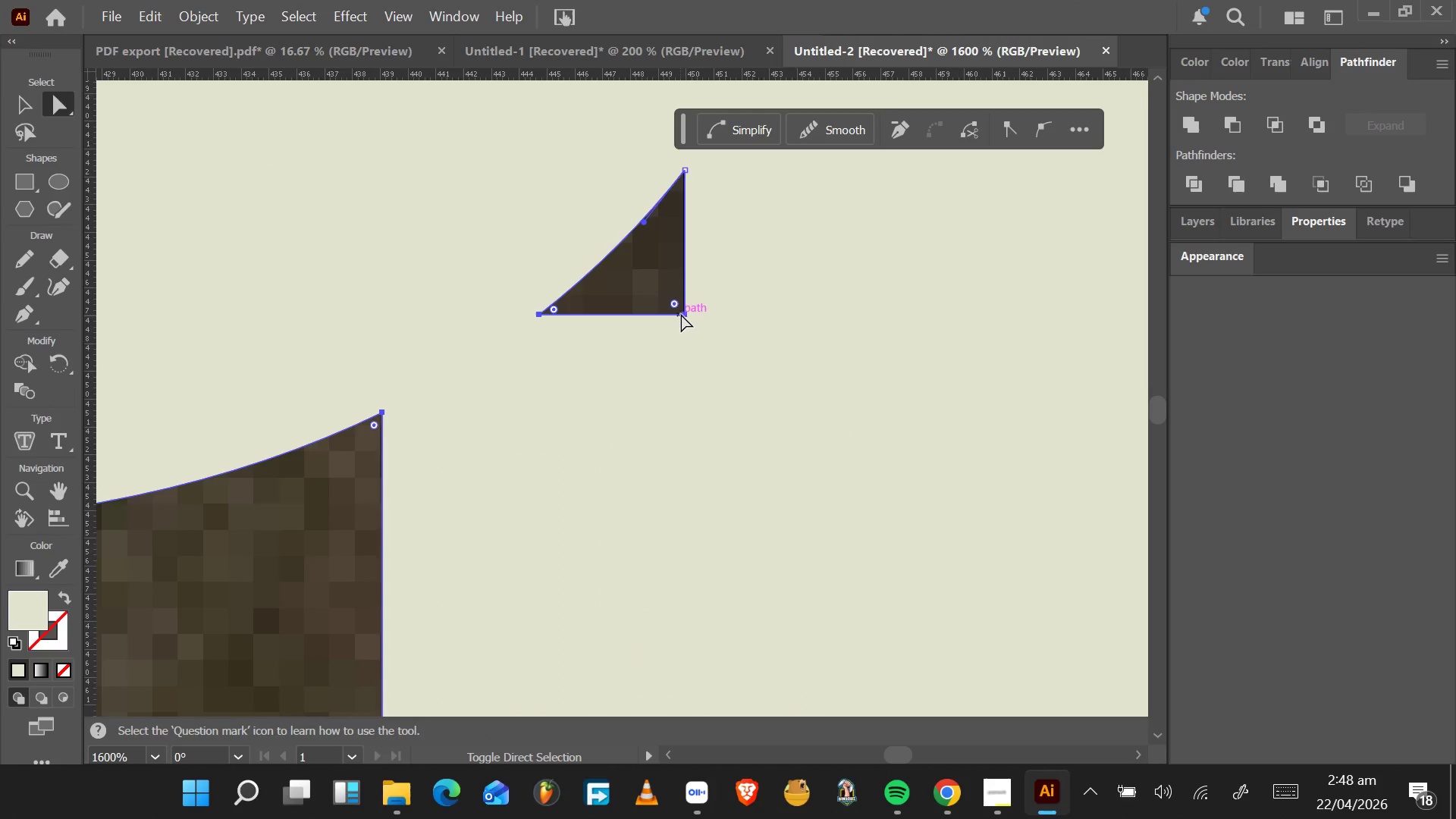 
hold_key(key=ShiftLeft, duration=0.44)
left_click([683, 313])
 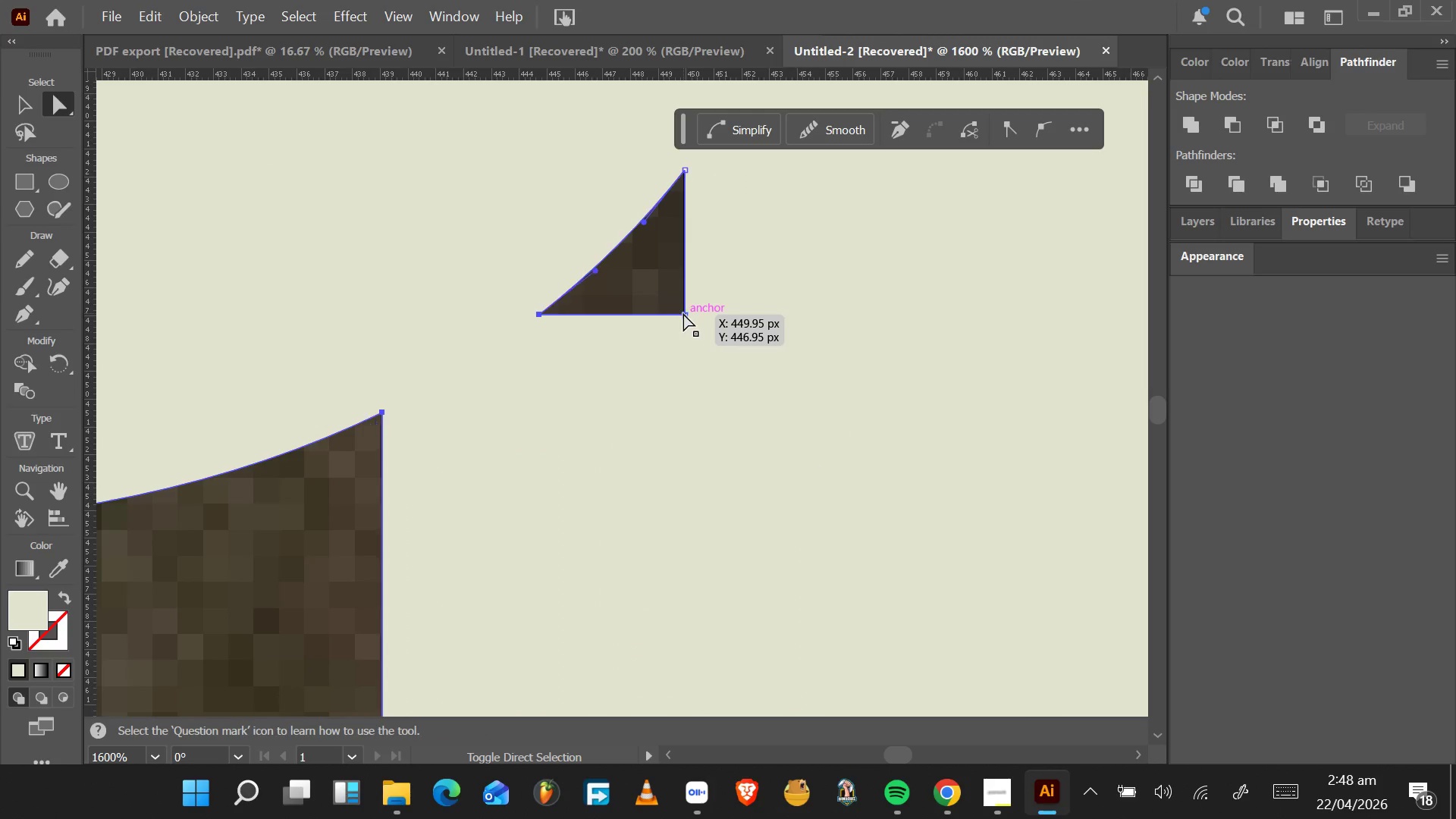 
key(Delete)
 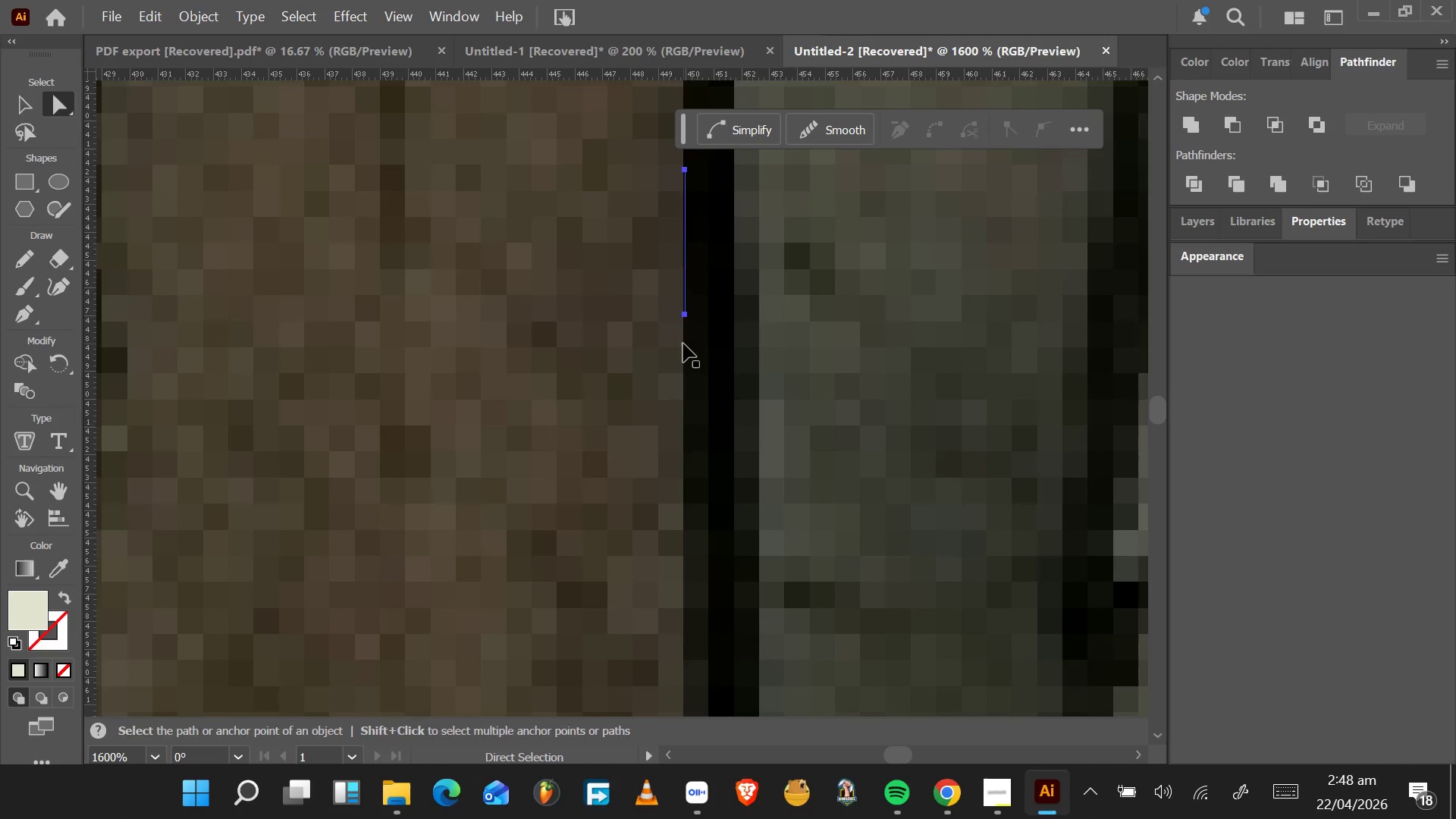 
hold_key(key=ControlLeft, duration=0.8)
 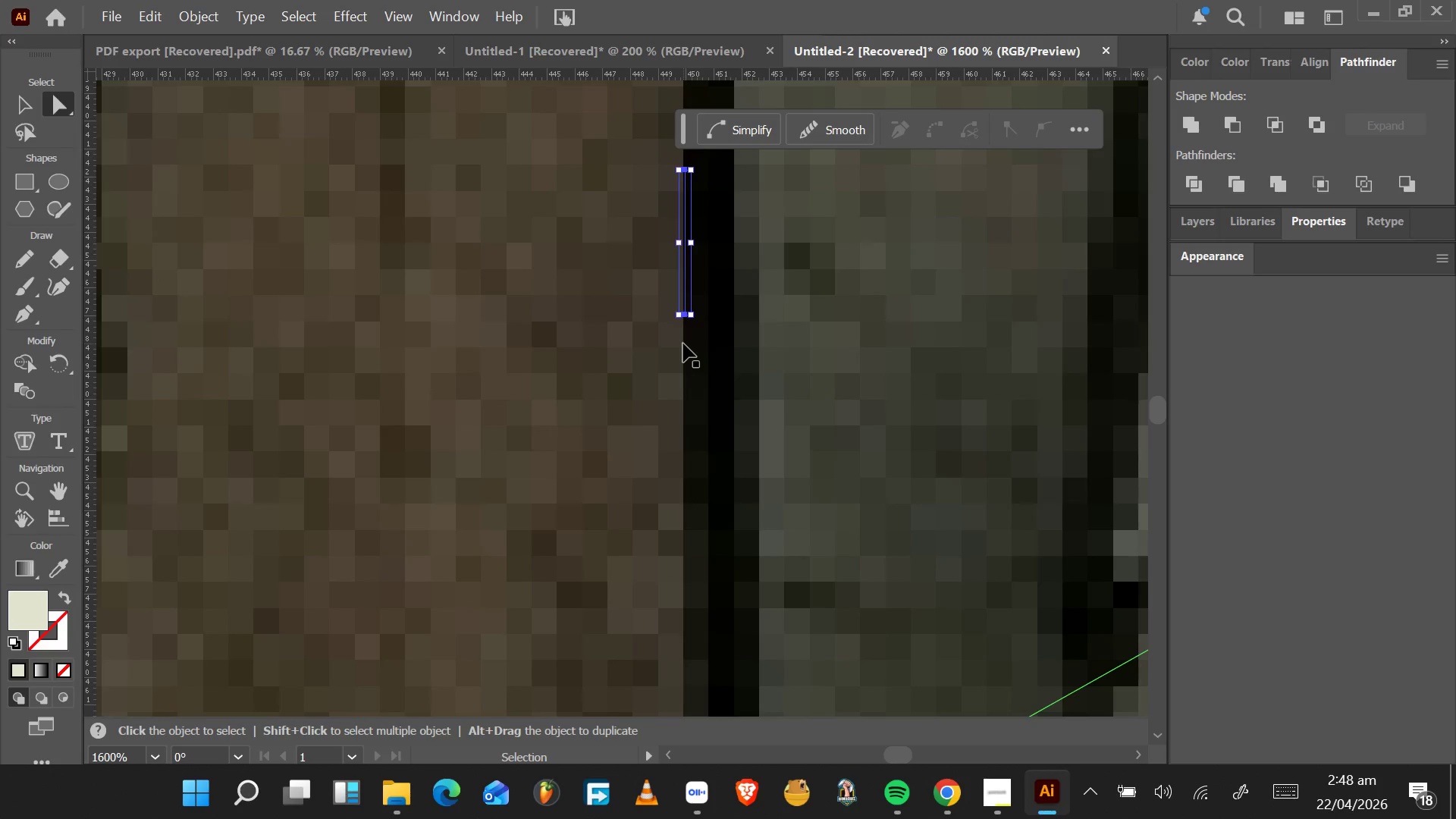 
key(Control+Shift+ShiftLeft)
 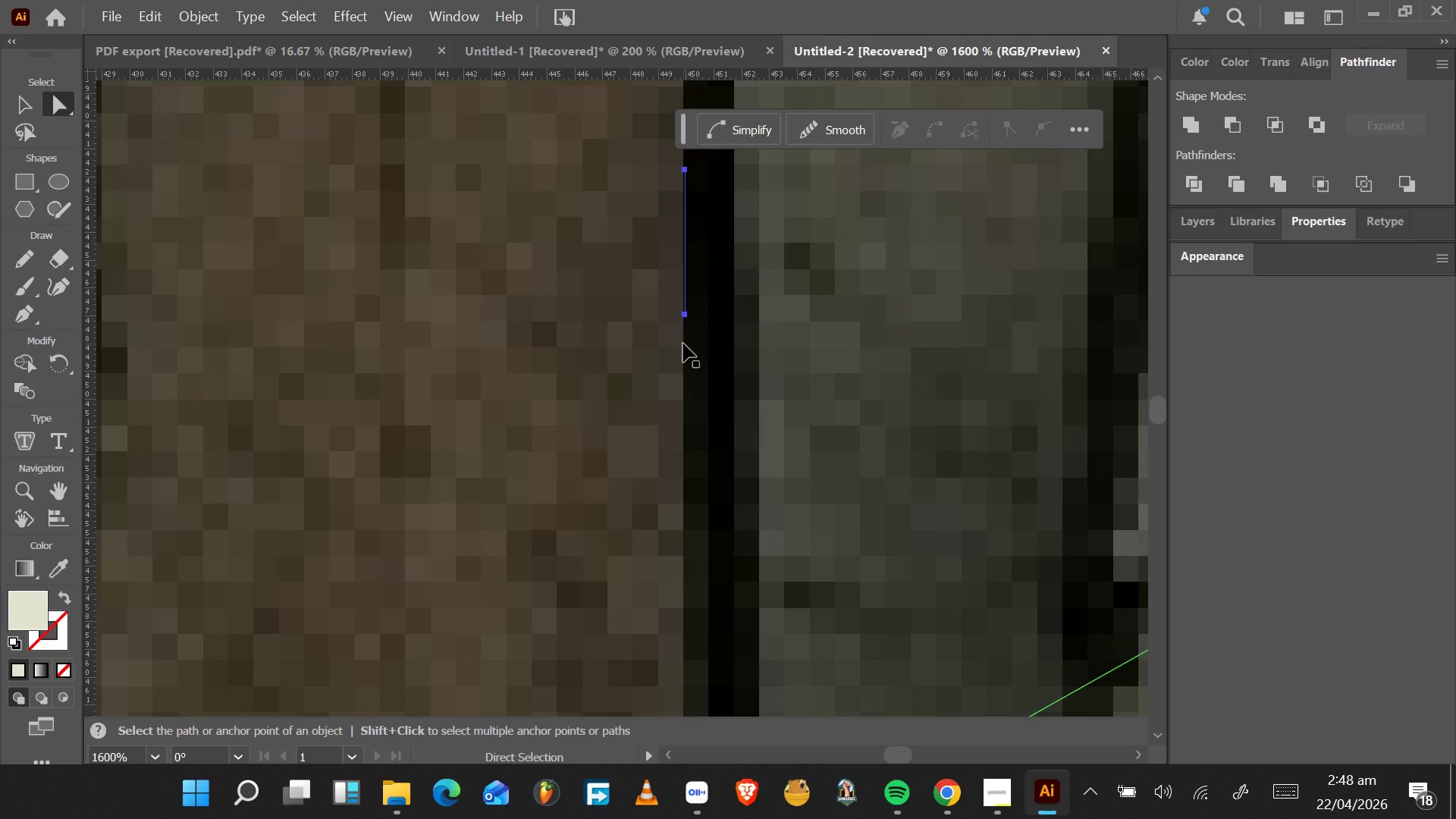 
key(Control+Break)
 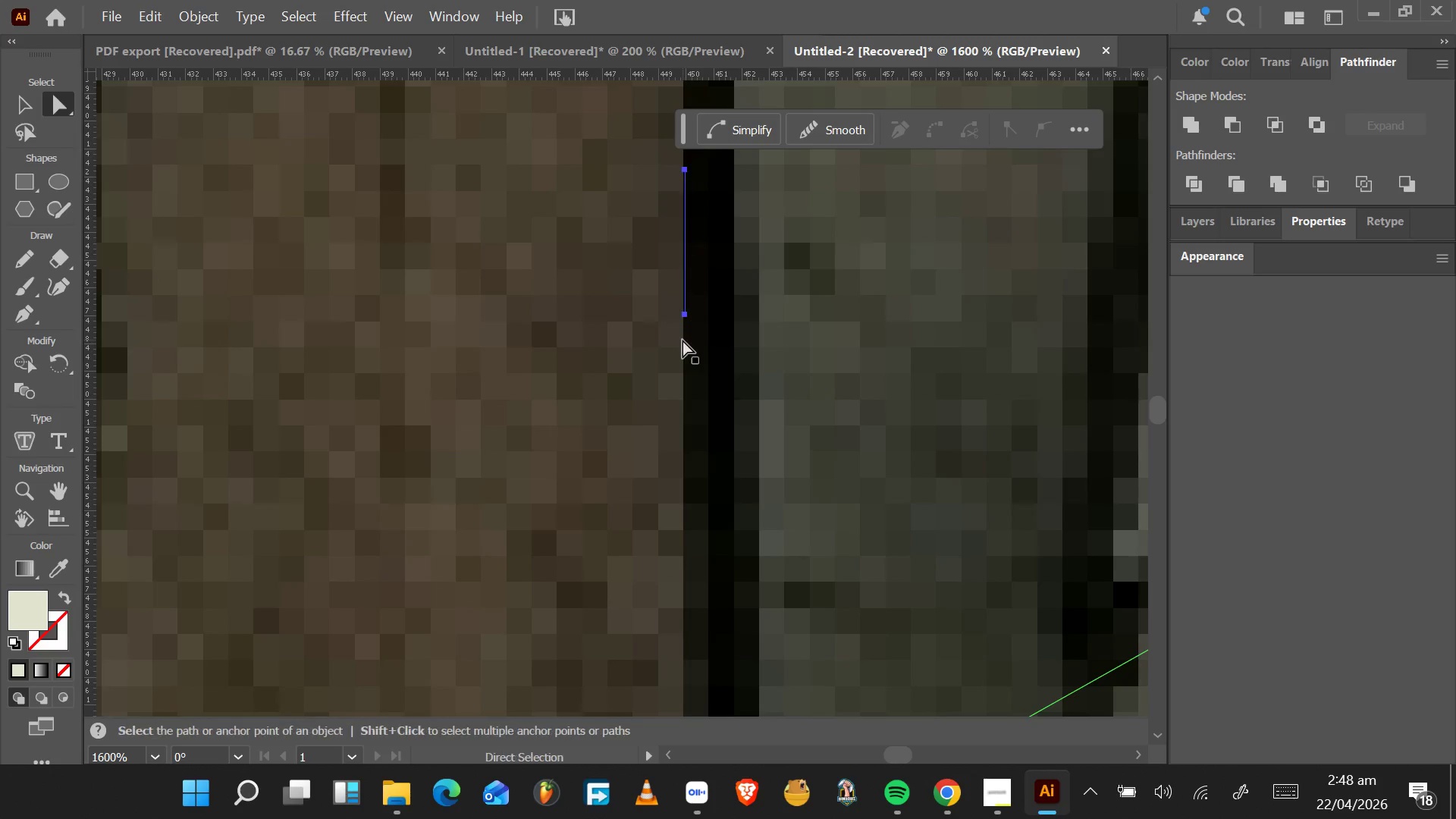 
key(Control+Z)
 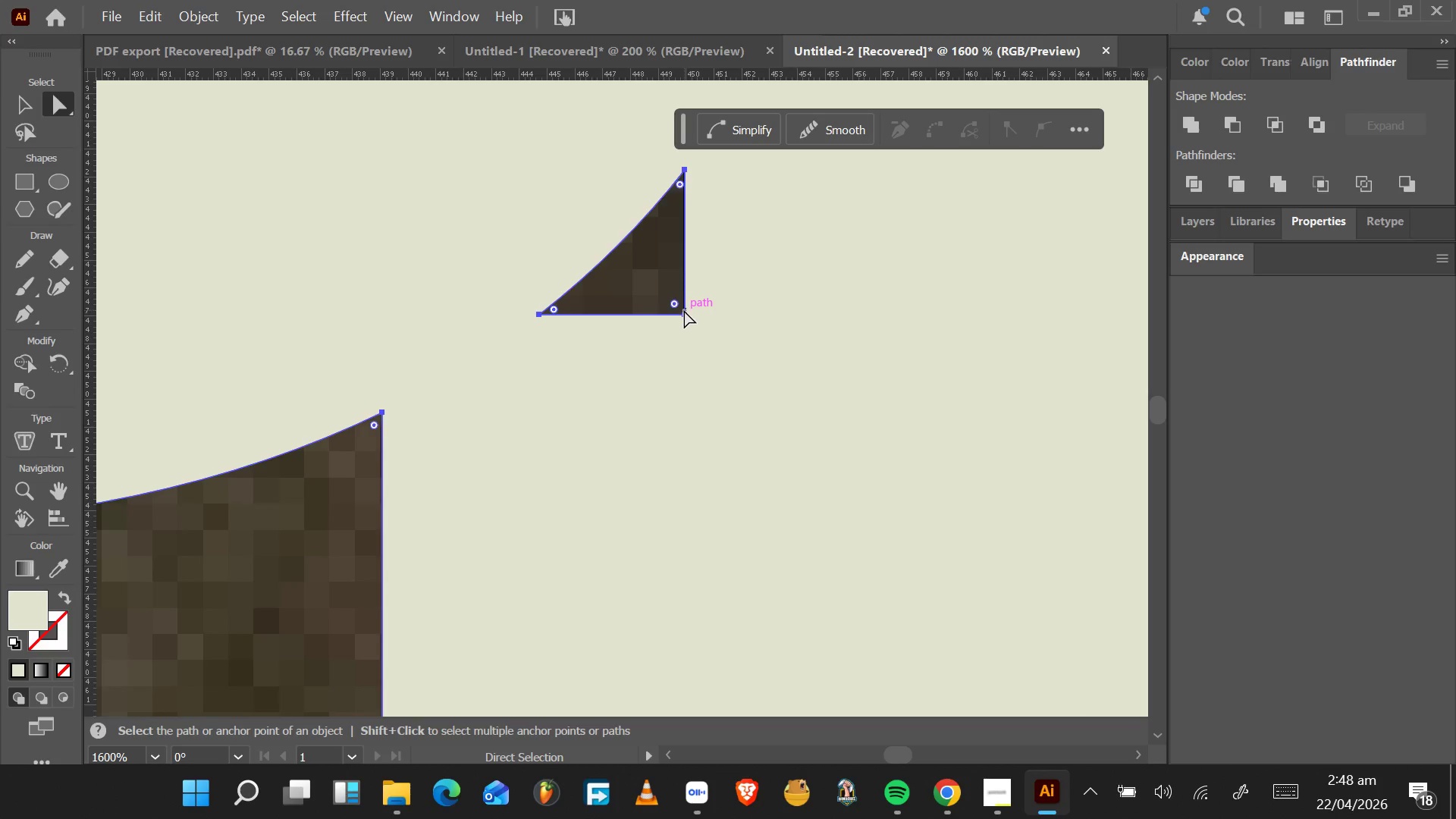 
left_click([684, 312])
 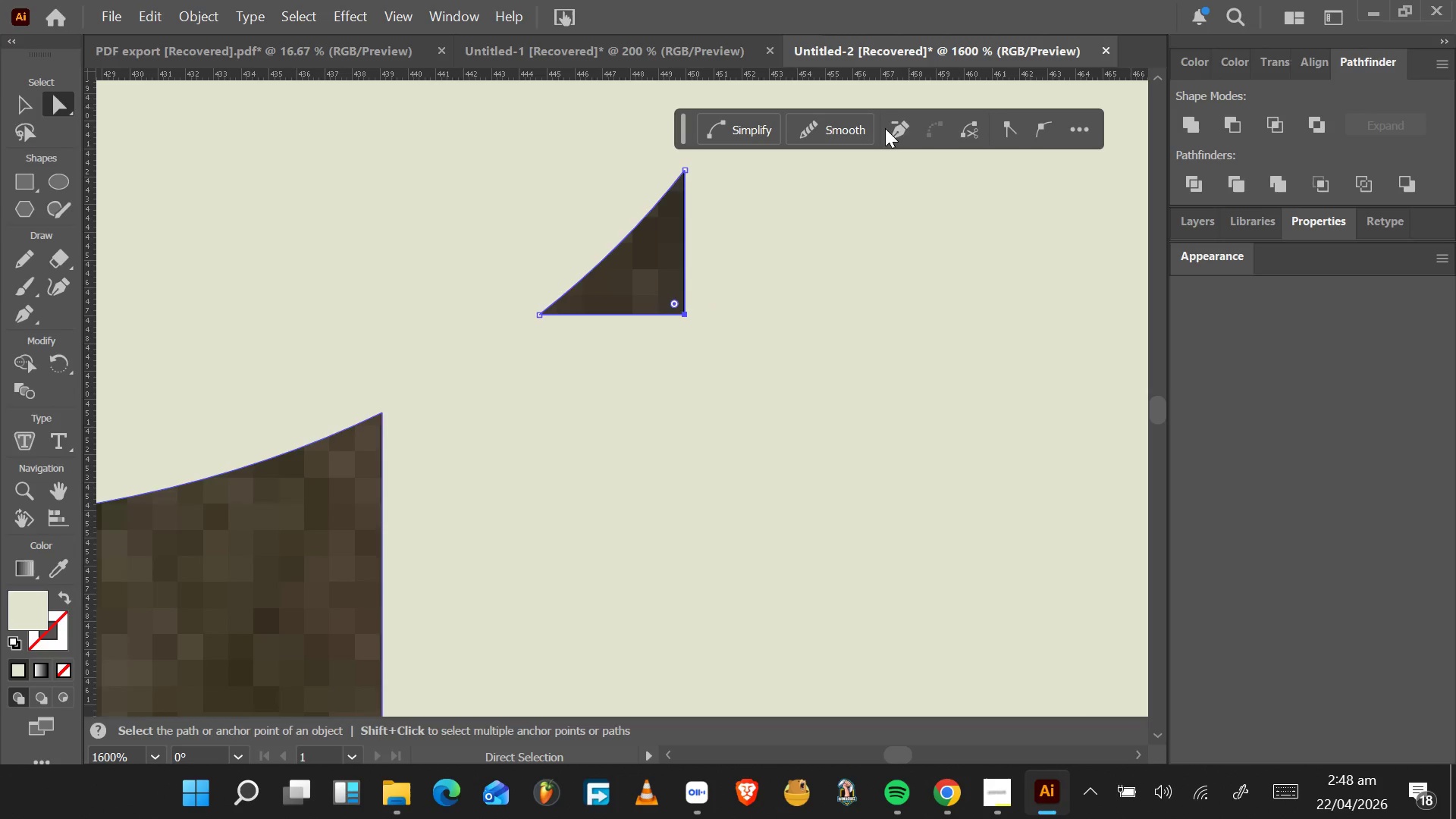 
left_click([899, 127])
 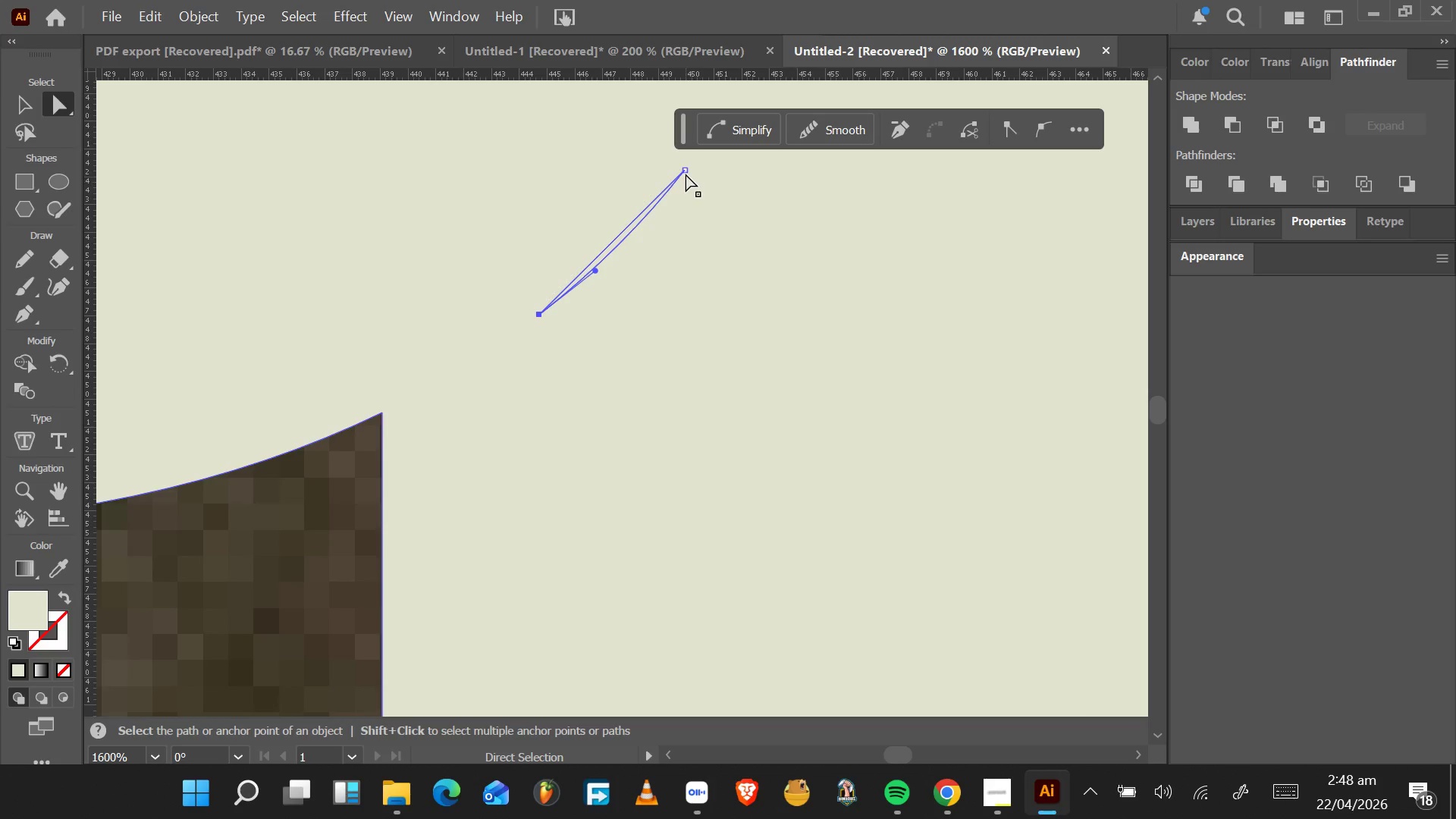 
left_click([686, 173])
 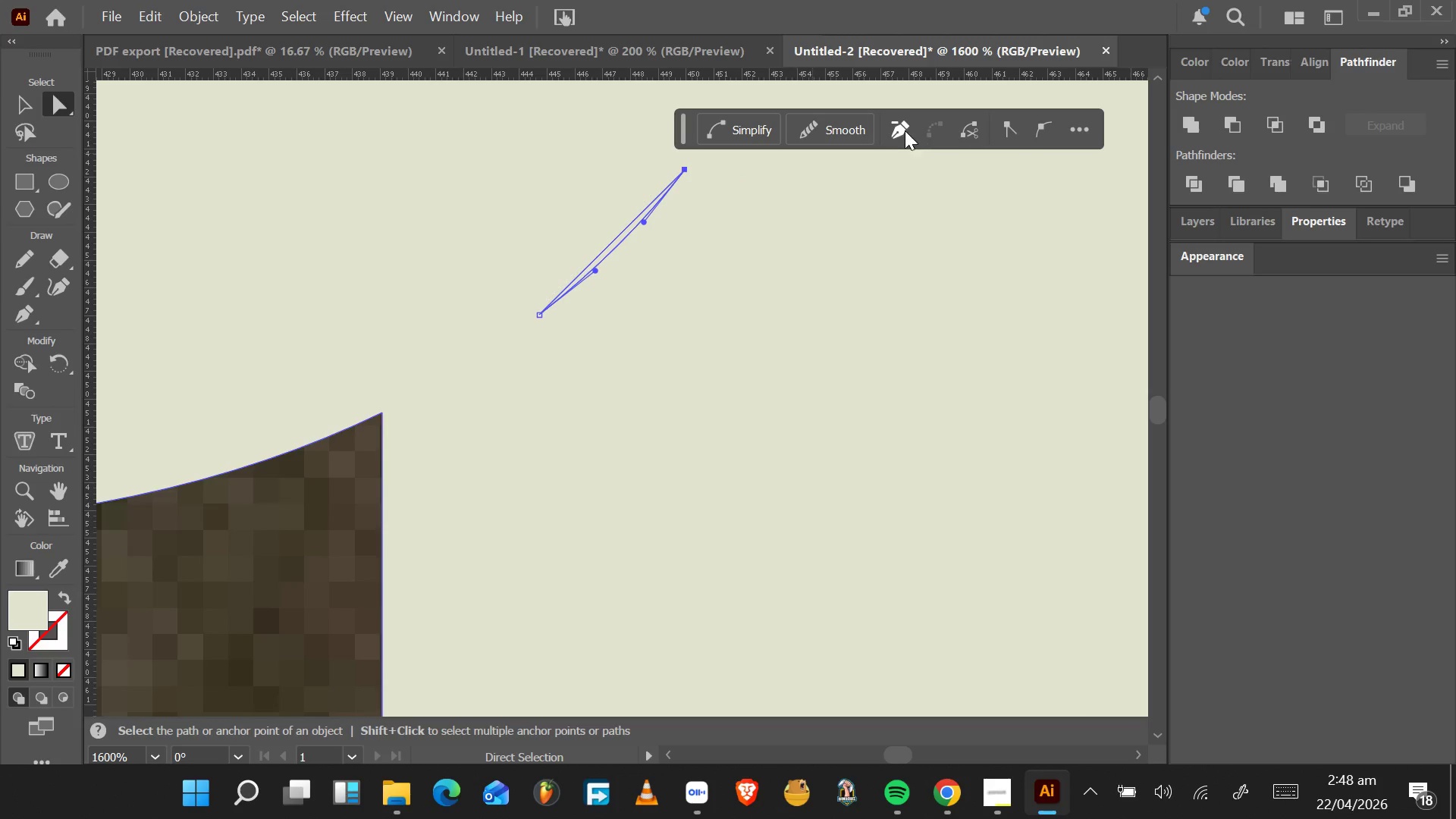 
left_click([904, 130])
 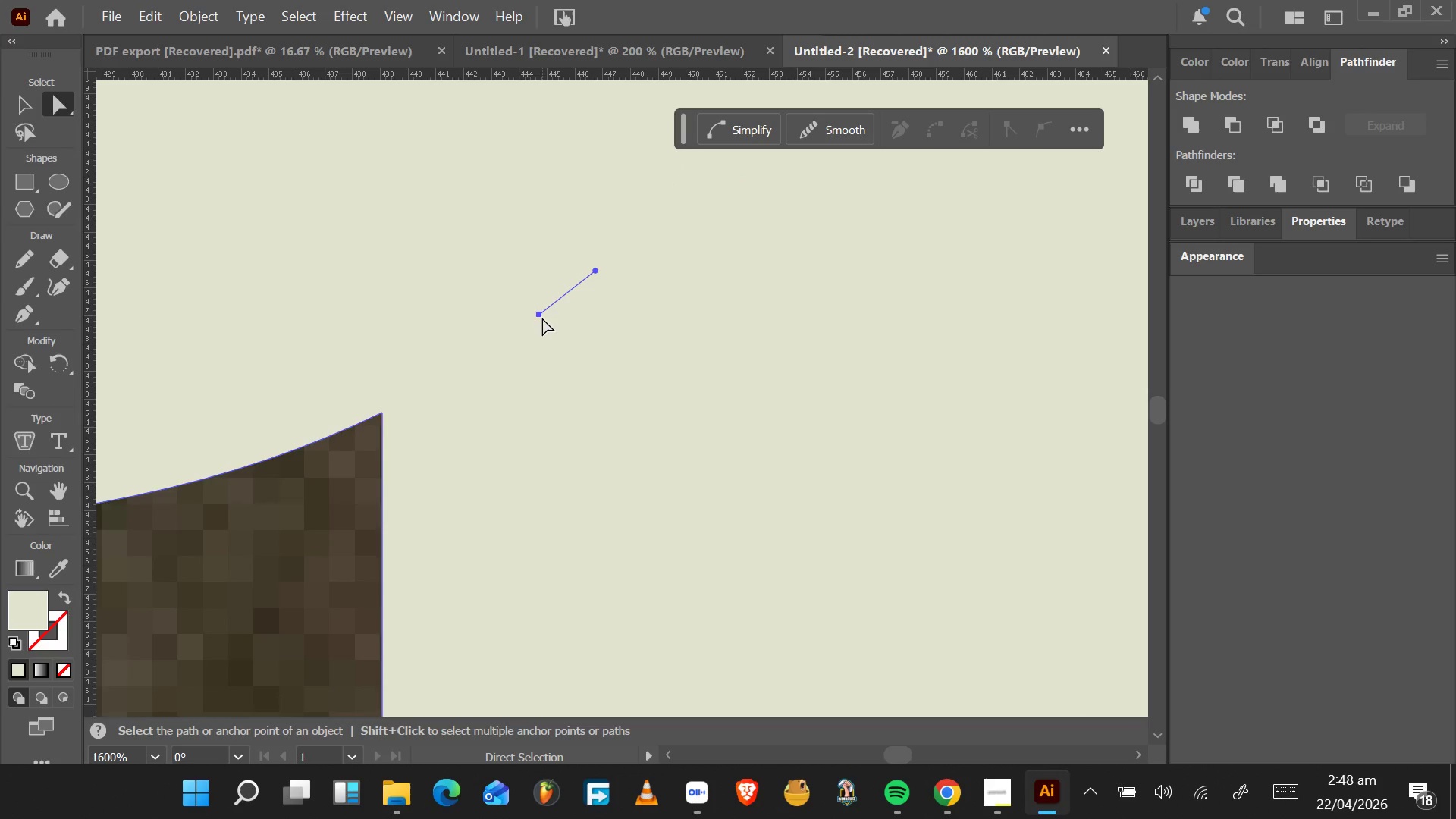 
left_click([540, 313])
 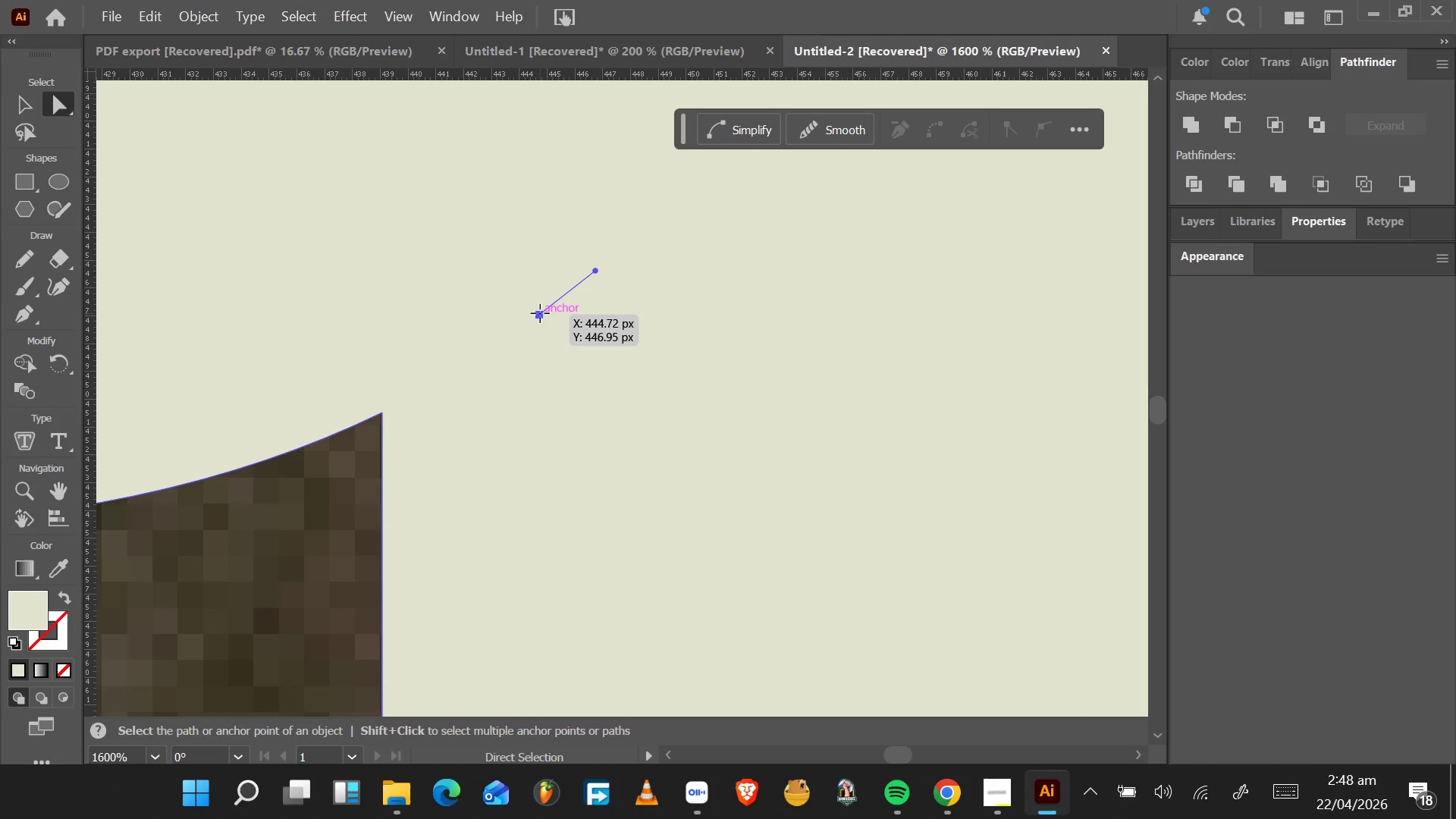 
left_click([540, 313])
 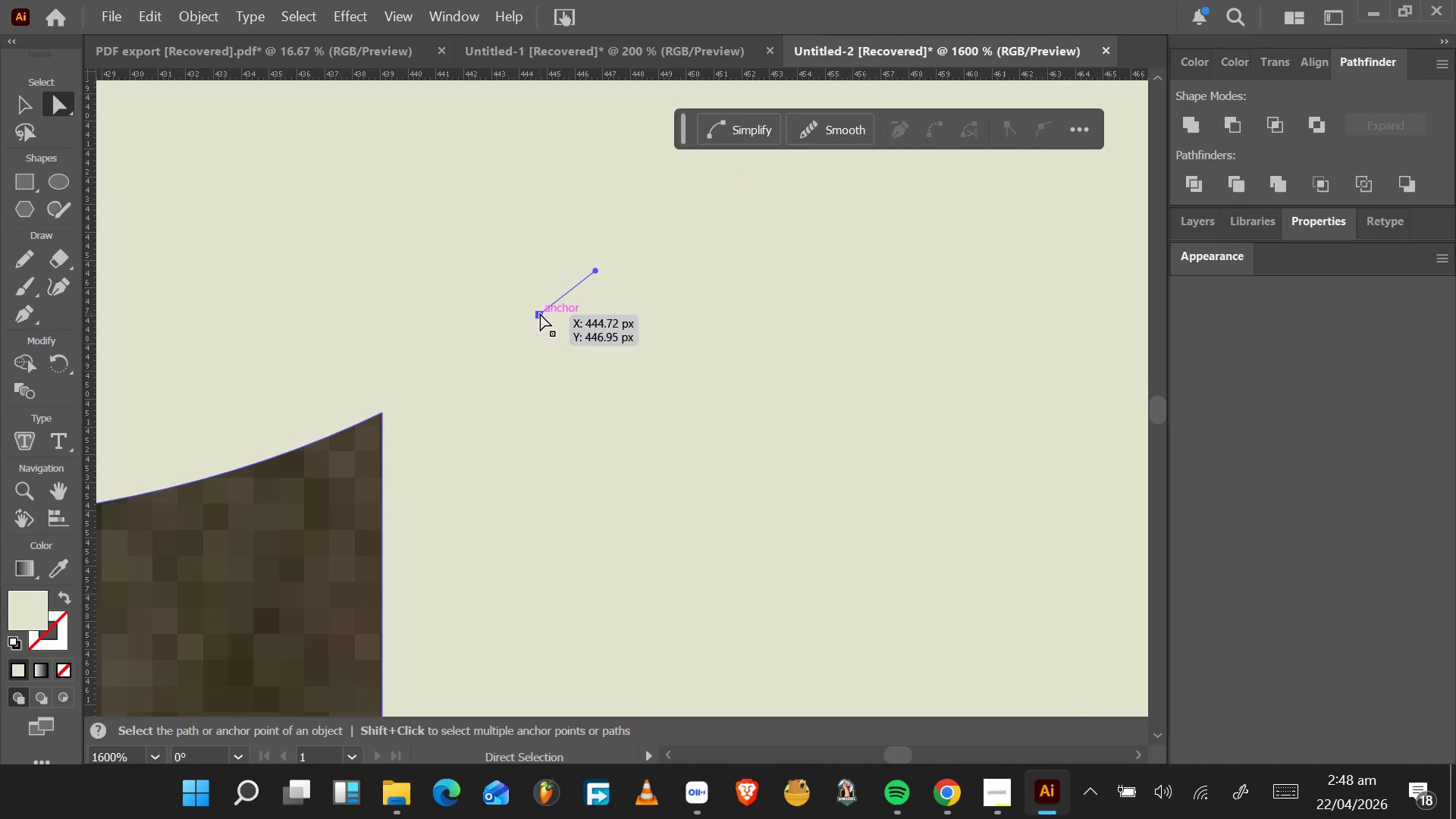 
key(Delete)
 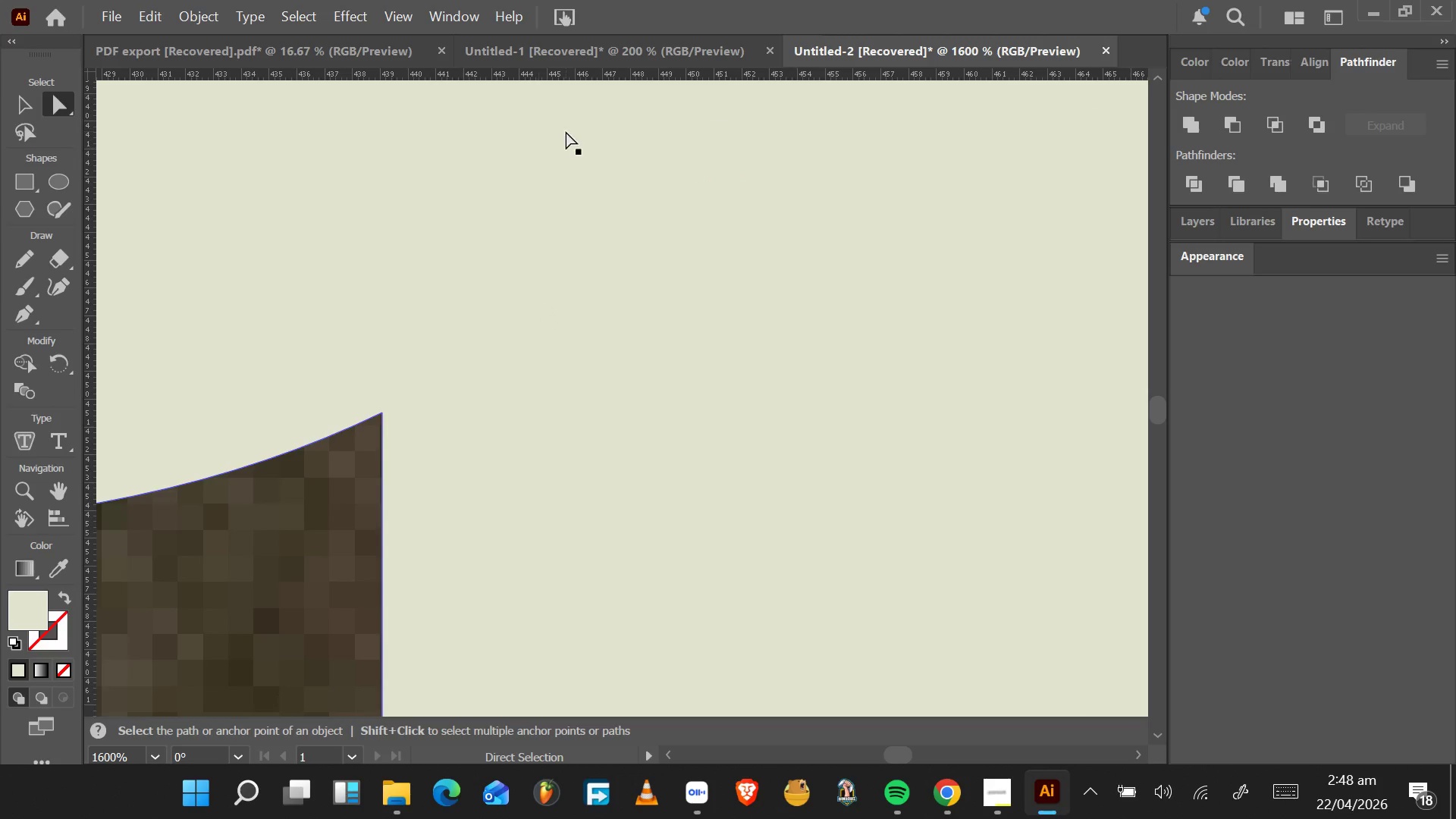 
hold_key(key=AltLeft, duration=0.69)
hold_key(key=AltLeft, duration=0.36)
scroll: coordinate [661, 230], scroll_direction: down, amount: 9.0
 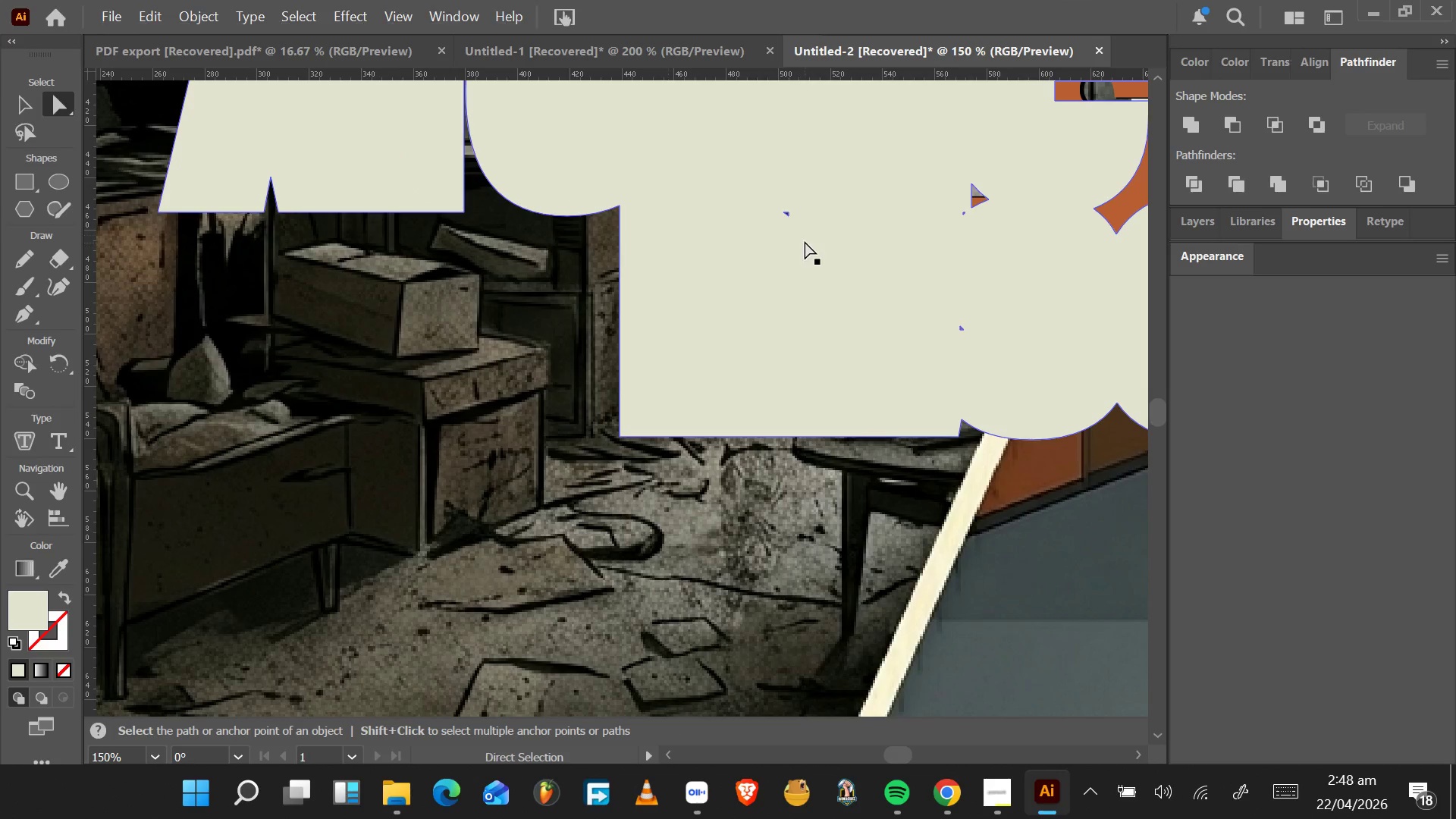 
hold_key(key=AltLeft, duration=1.25)
scroll: coordinate [742, 226], scroll_direction: up, amount: 9.0
 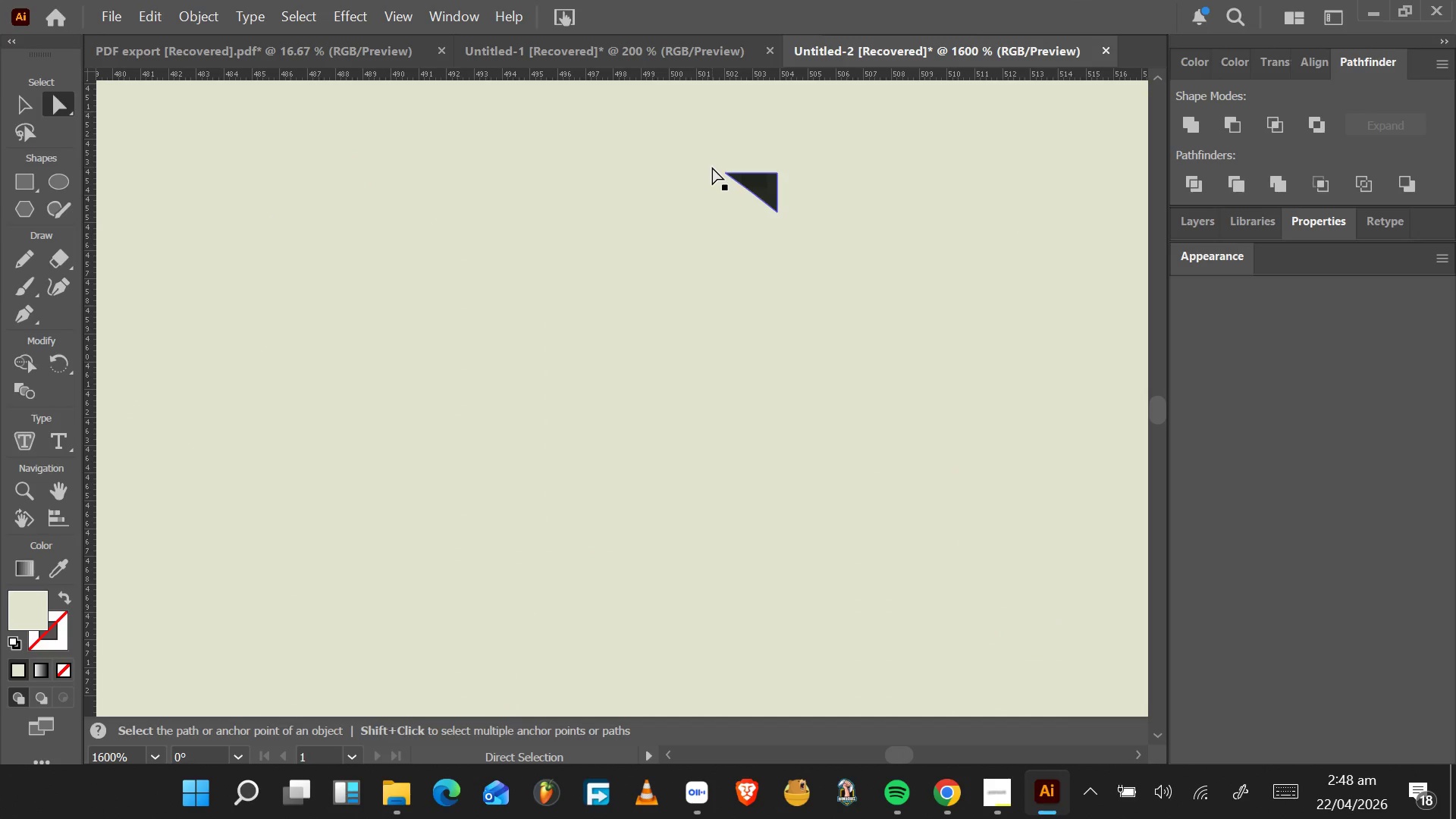 
left_click_drag(start_coordinate=[712, 165], to_coordinate=[698, 174])
 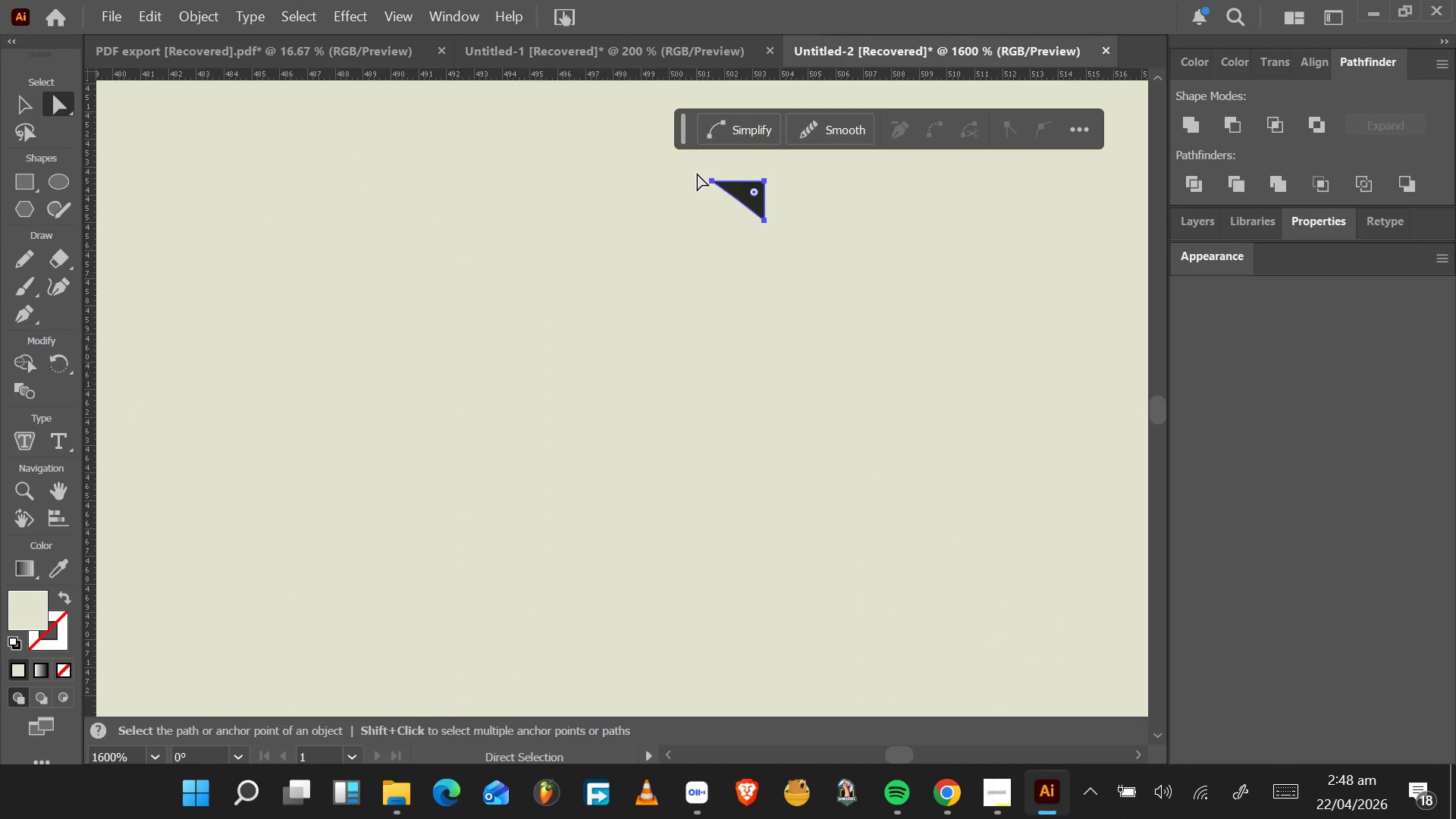 
key(Control+Z)
 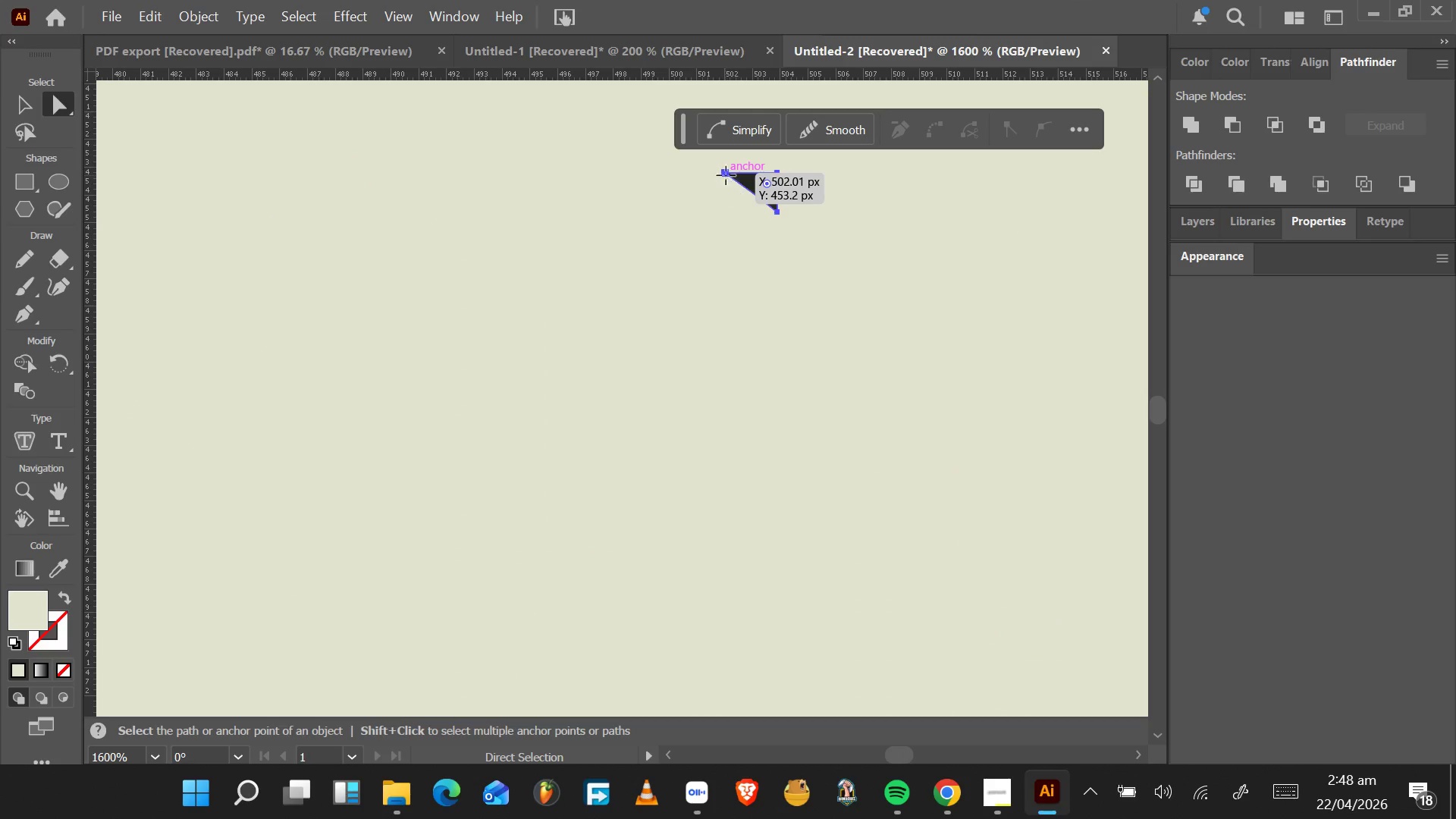 
left_click([726, 175])
 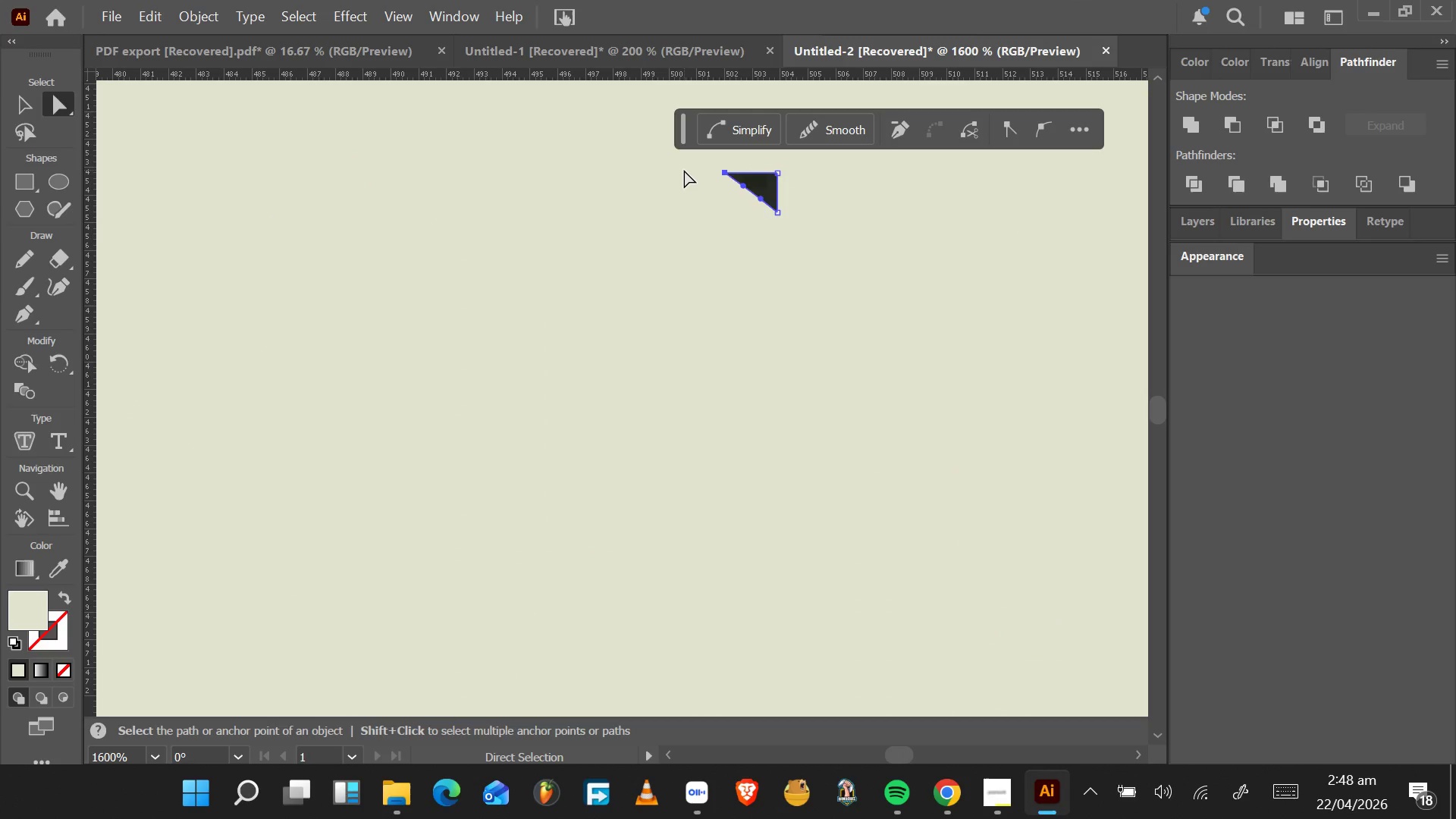 
key(Delete)
 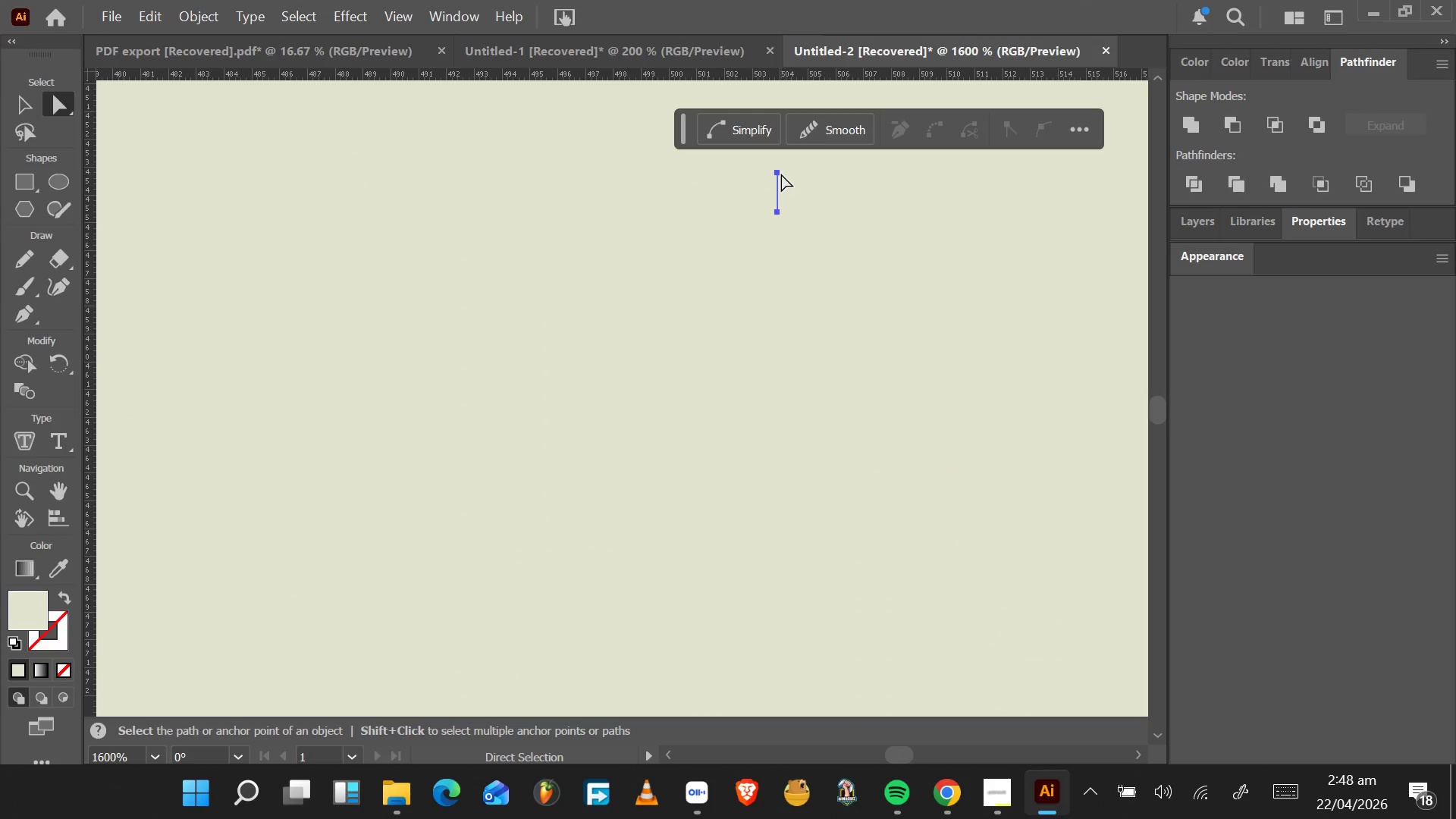 
left_click([779, 173])
 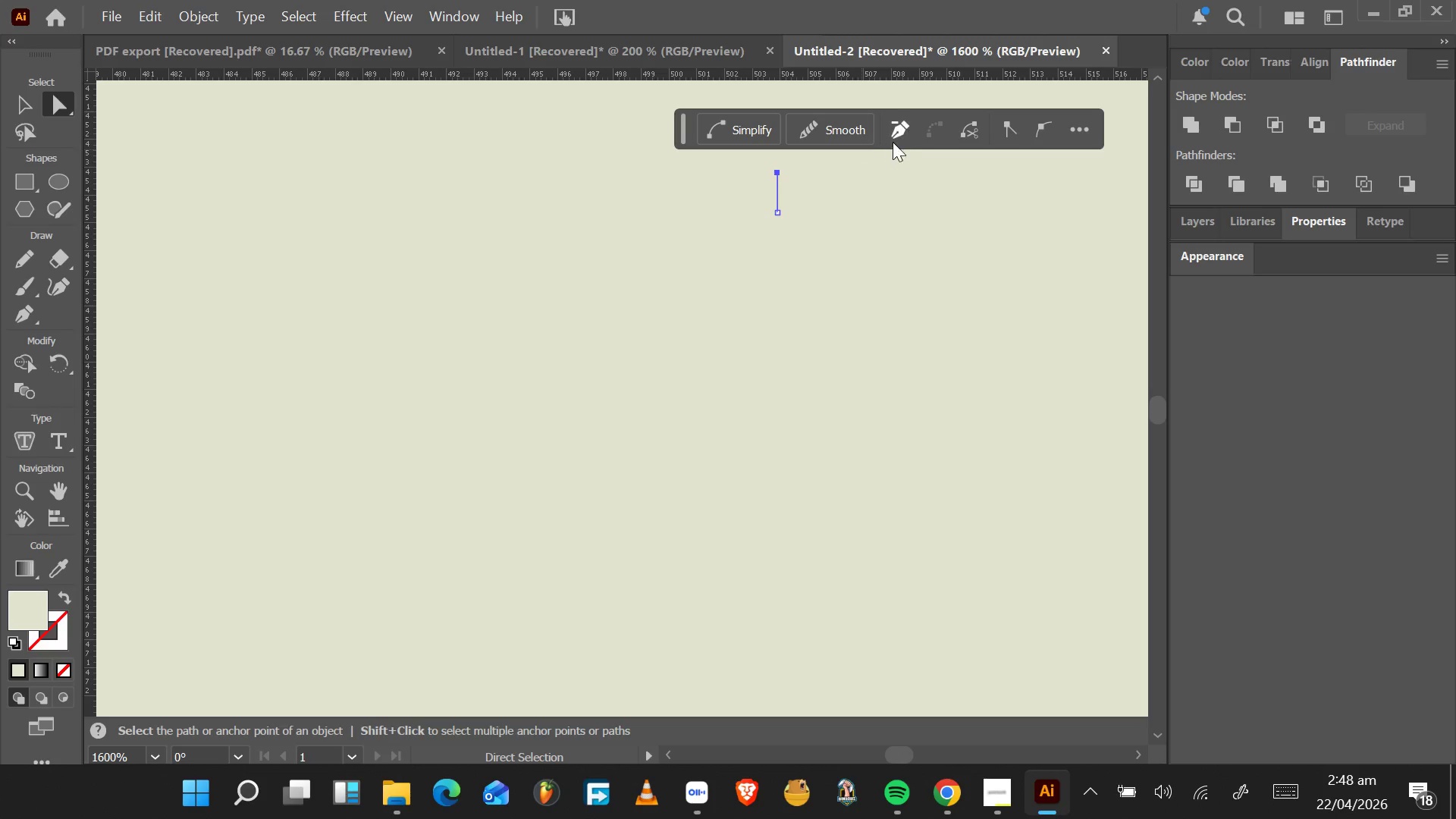 
left_click([896, 140])
 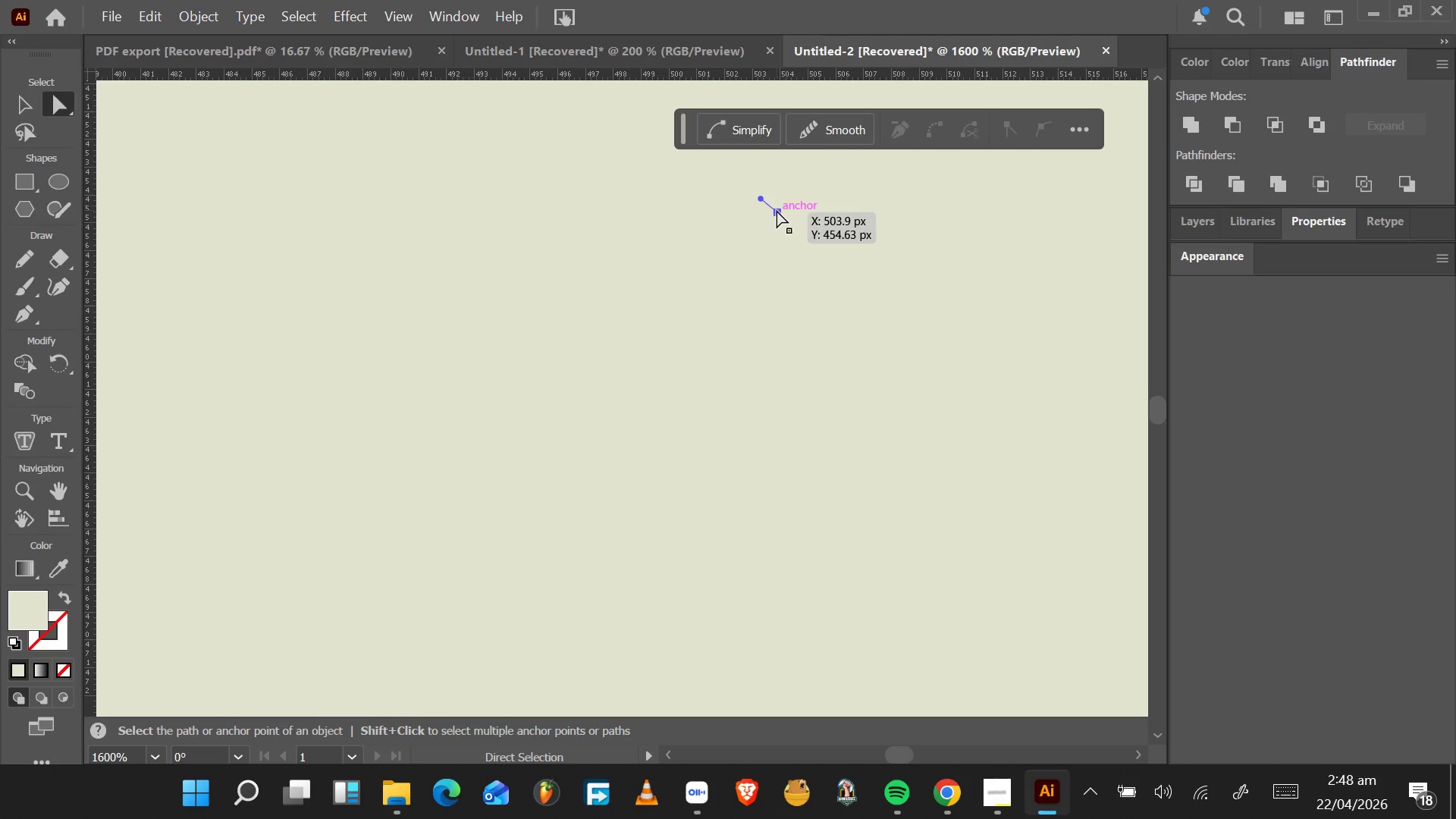 
left_click([777, 211])
 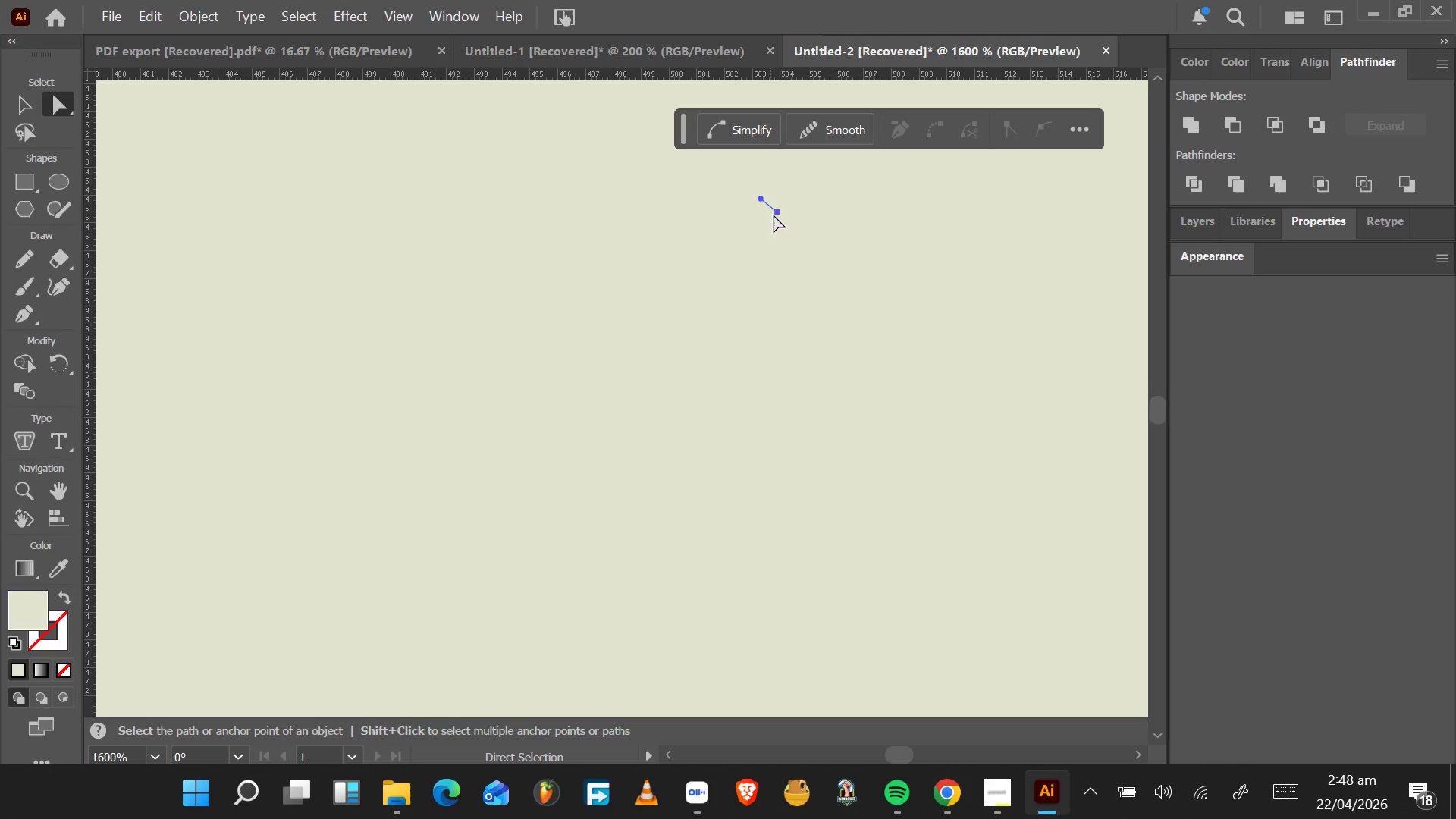 
left_click([778, 211])
 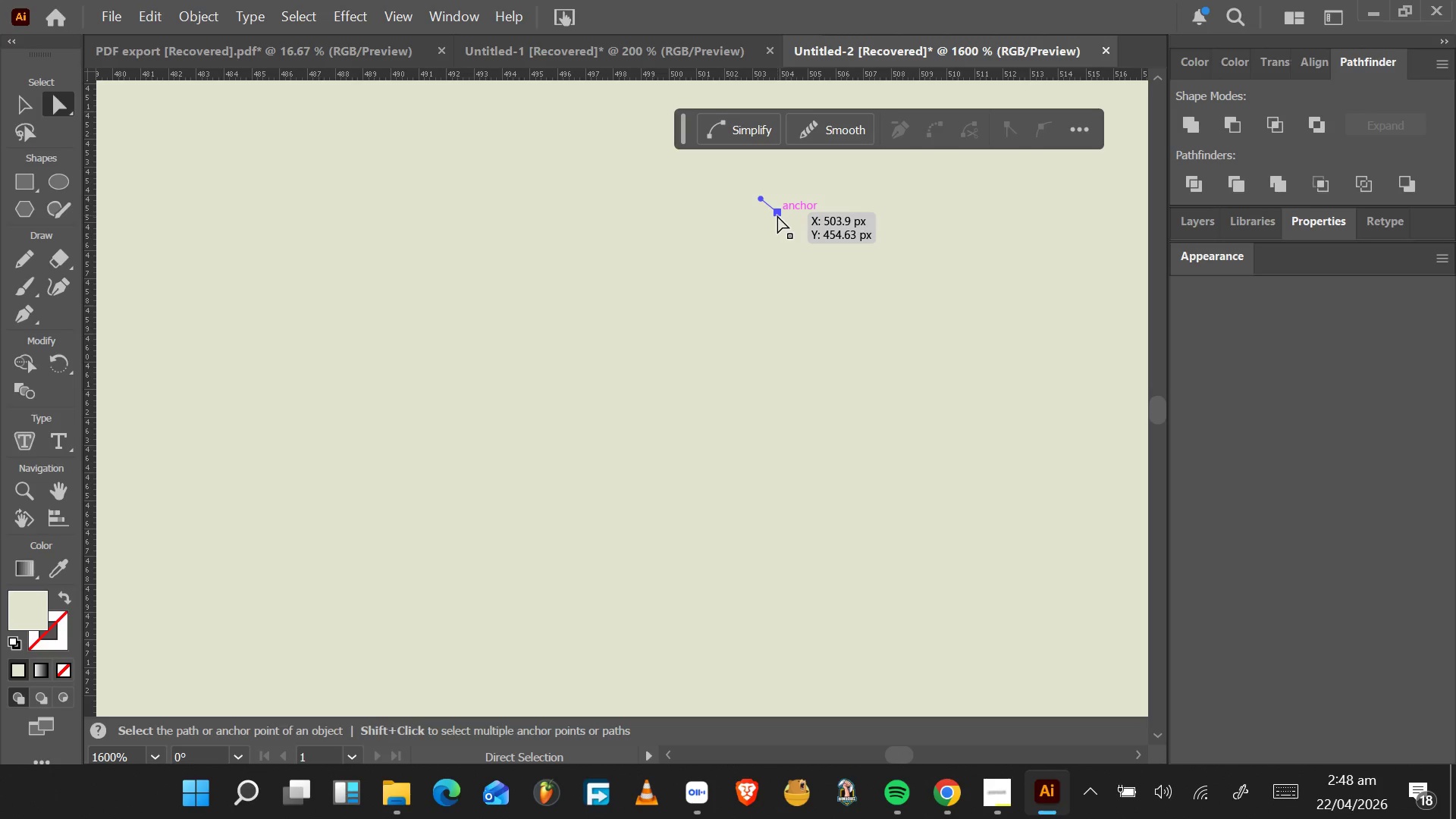 
key(Delete)
 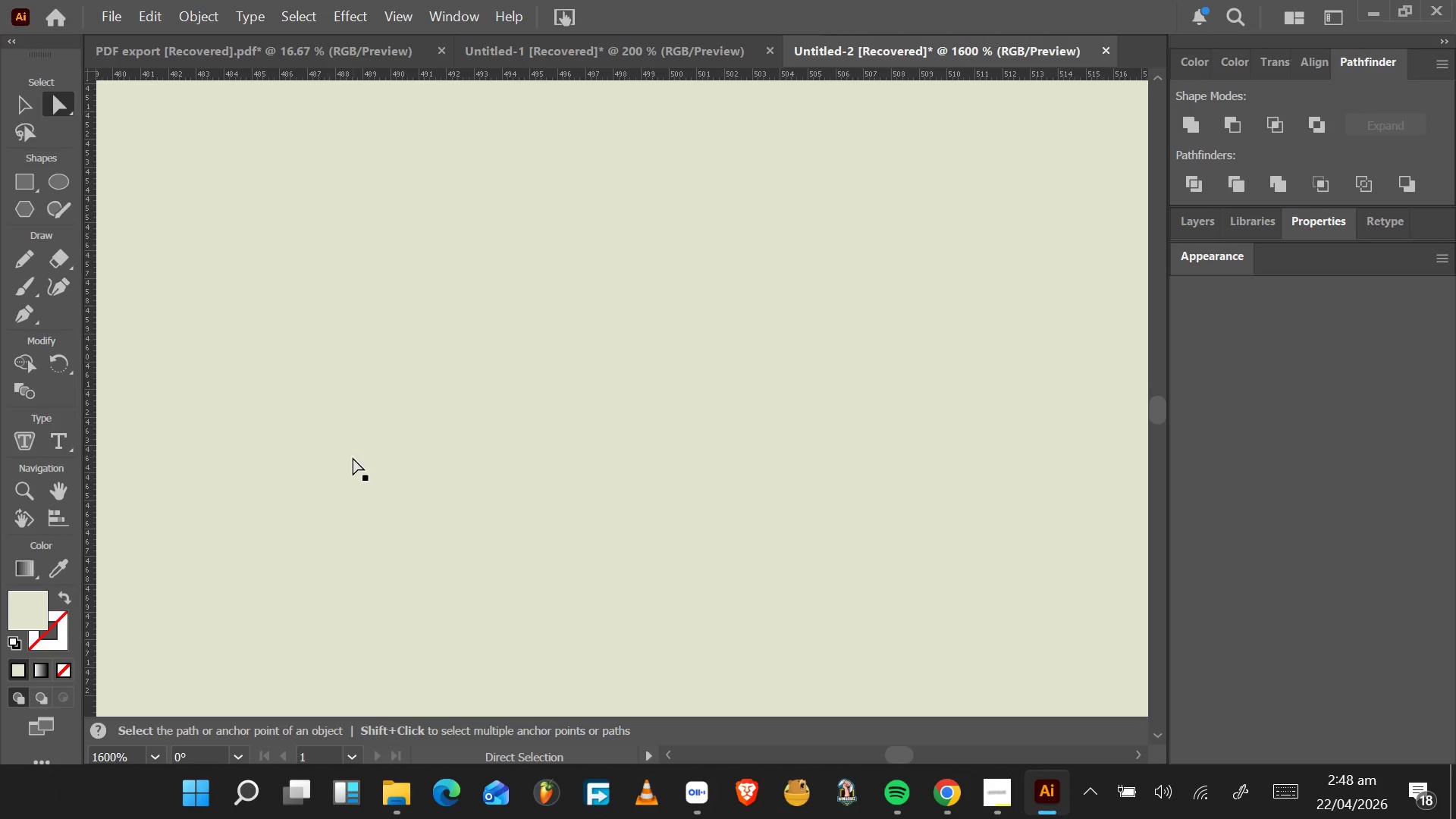 
hold_key(key=AltLeft, duration=1.5)
scroll: coordinate [607, 486], scroll_direction: down, amount: 14.0
 